 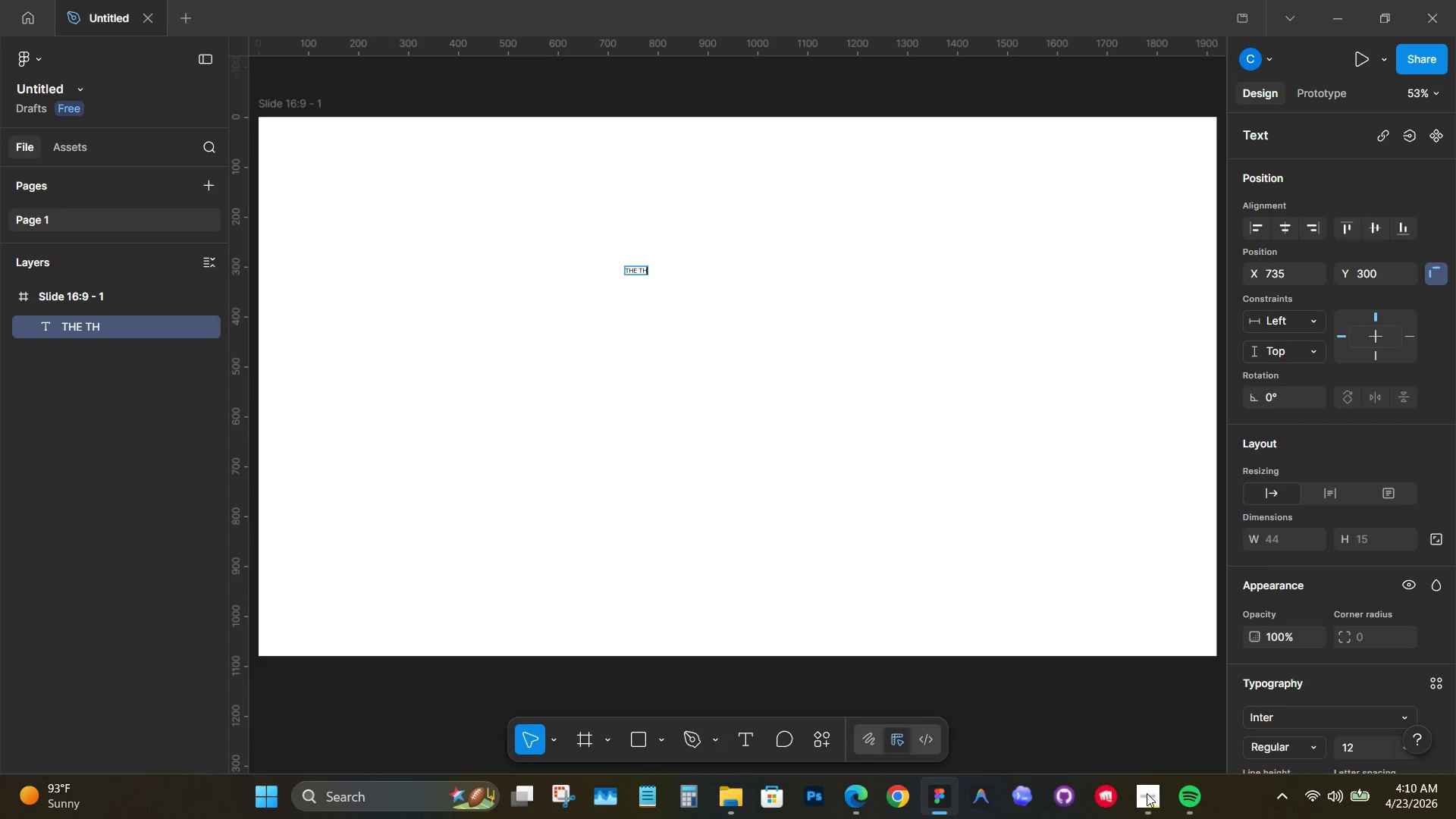 
key(Control+A)
 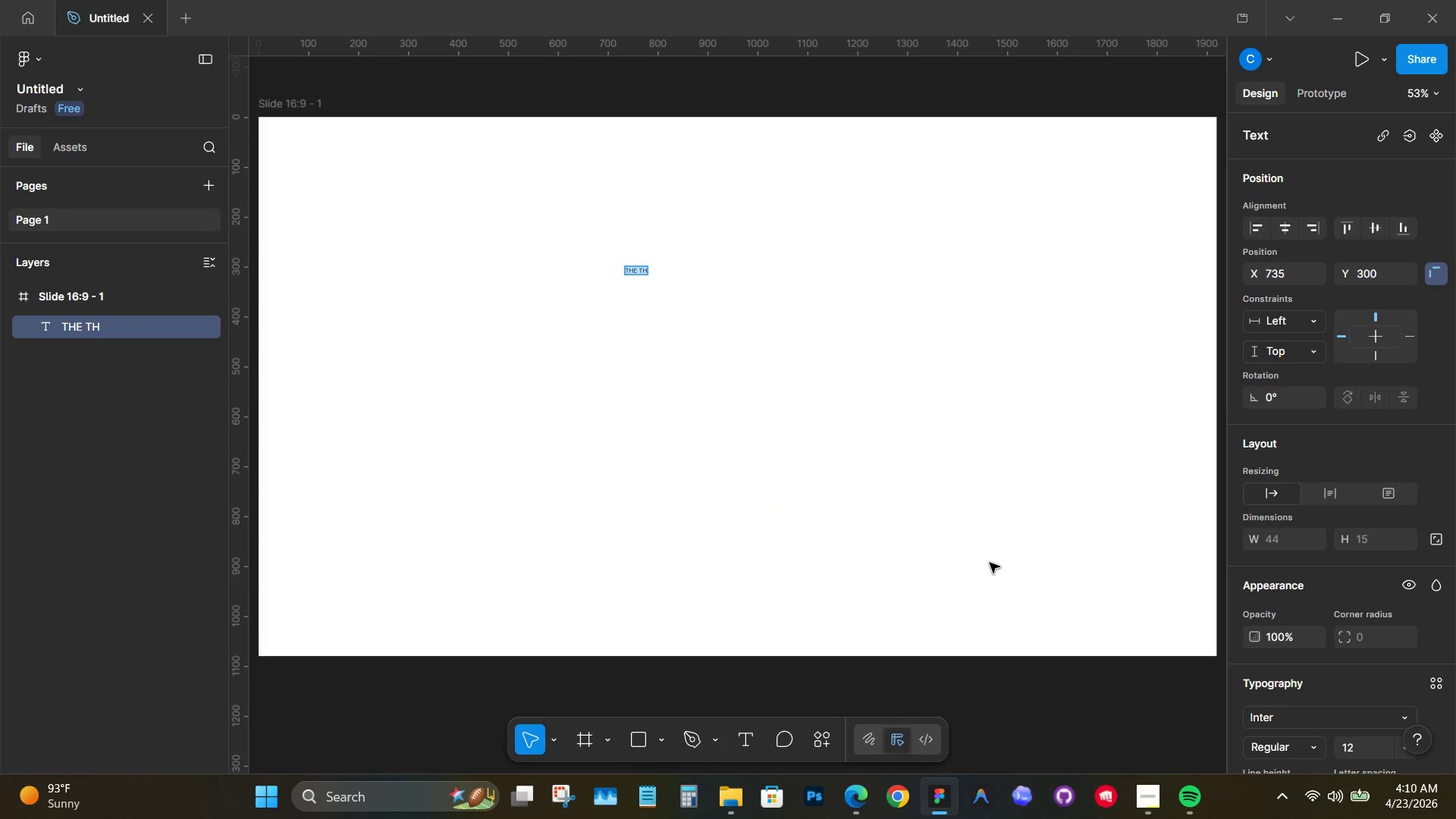 
hold_key(key=ControlLeft, duration=0.39)
 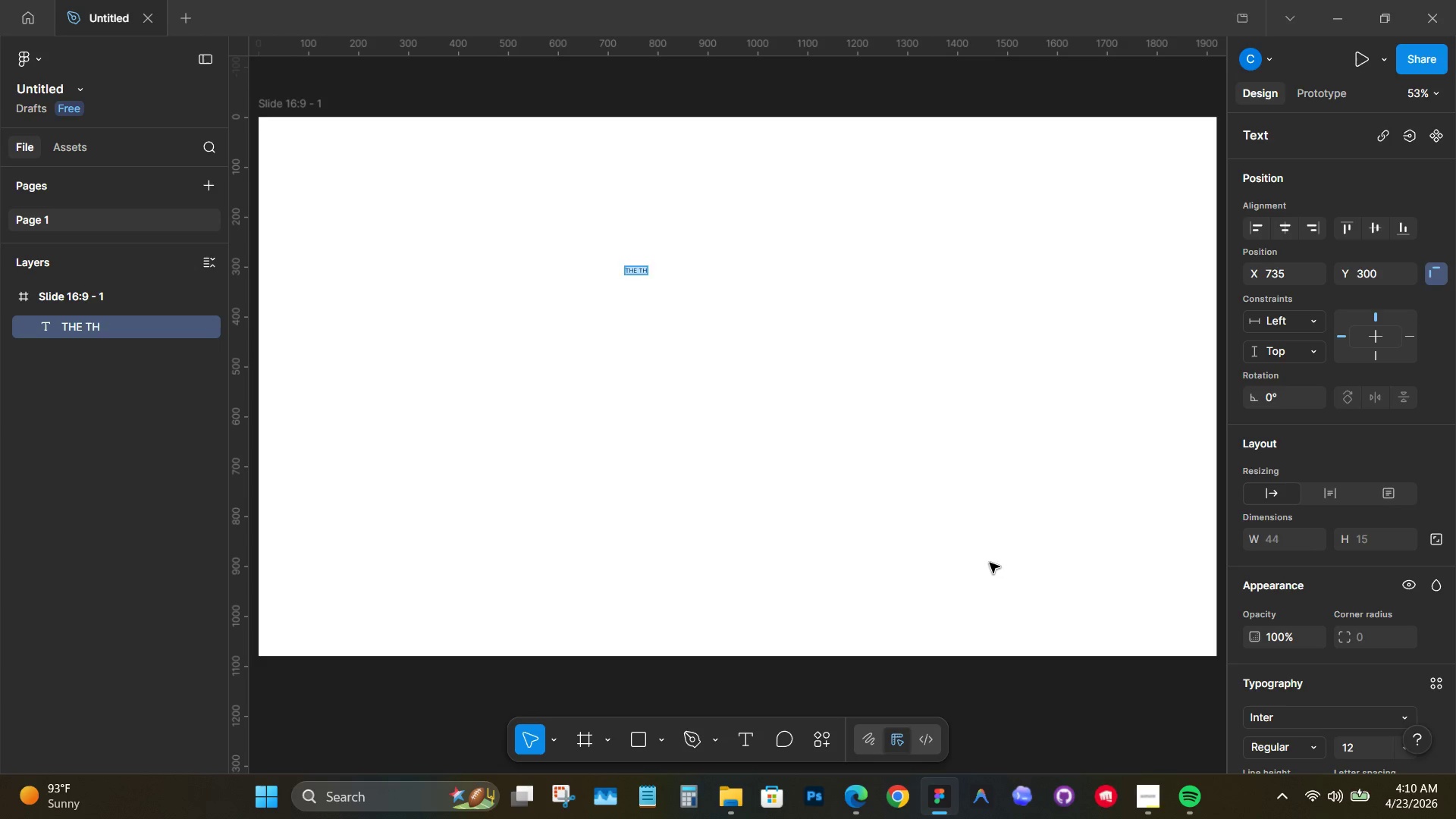 
key(Backspace)
 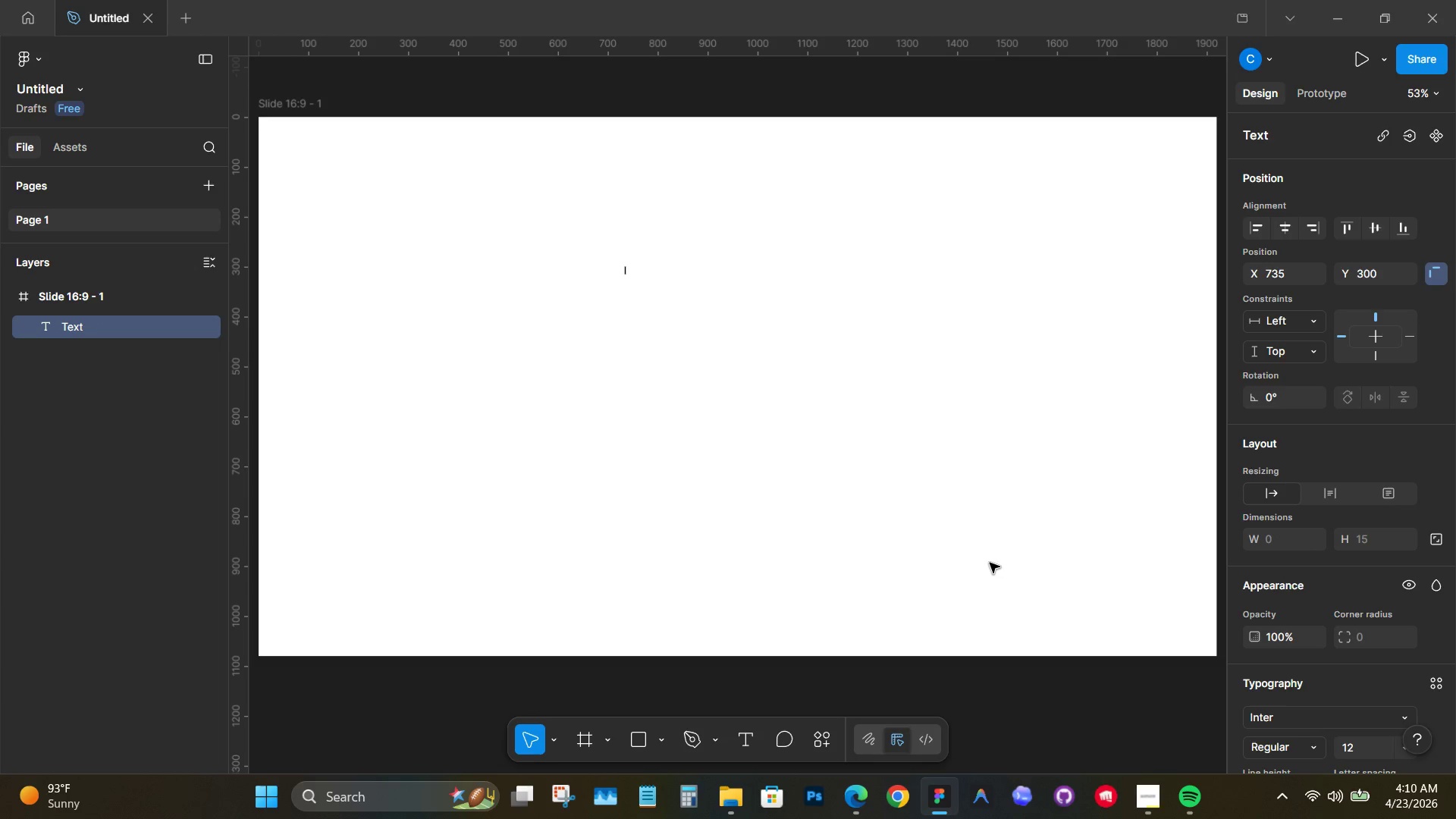 
key(CapsLock)
 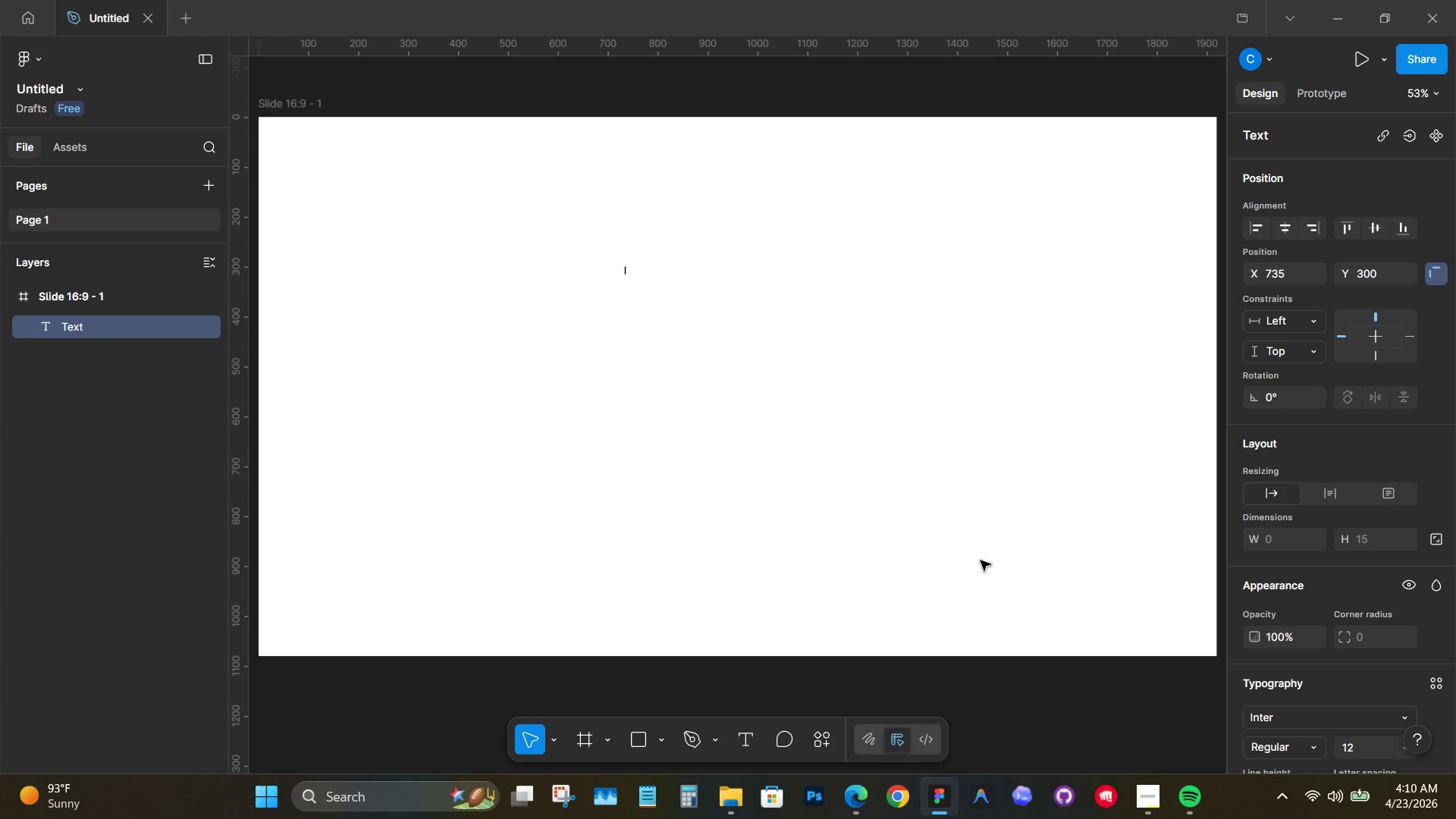 
hold_key(key=ControlLeft, duration=3.41)
 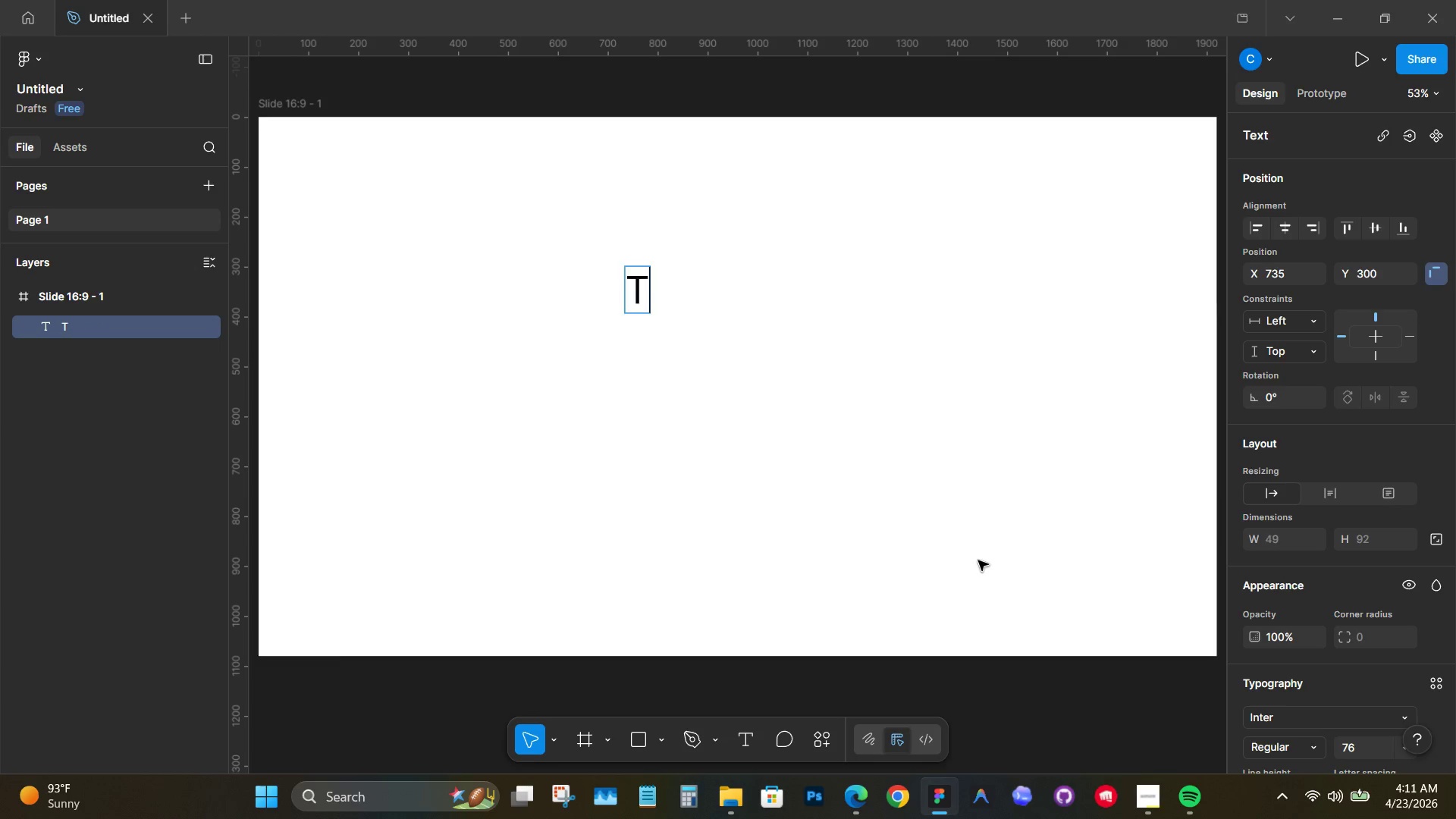 
hold_key(key=ShiftLeft, duration=3.25)
 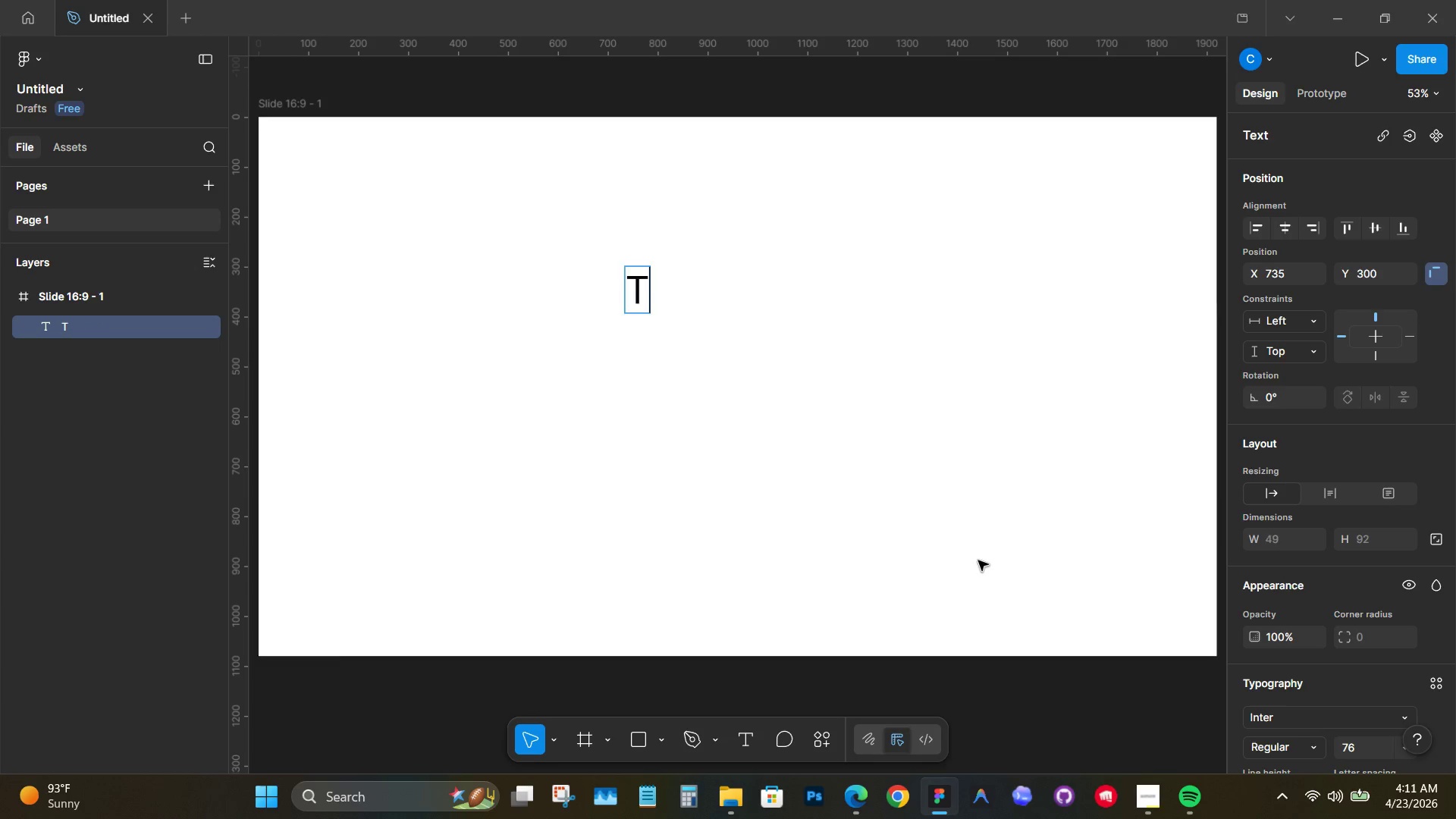 
hold_key(key=Period, duration=1.5)
 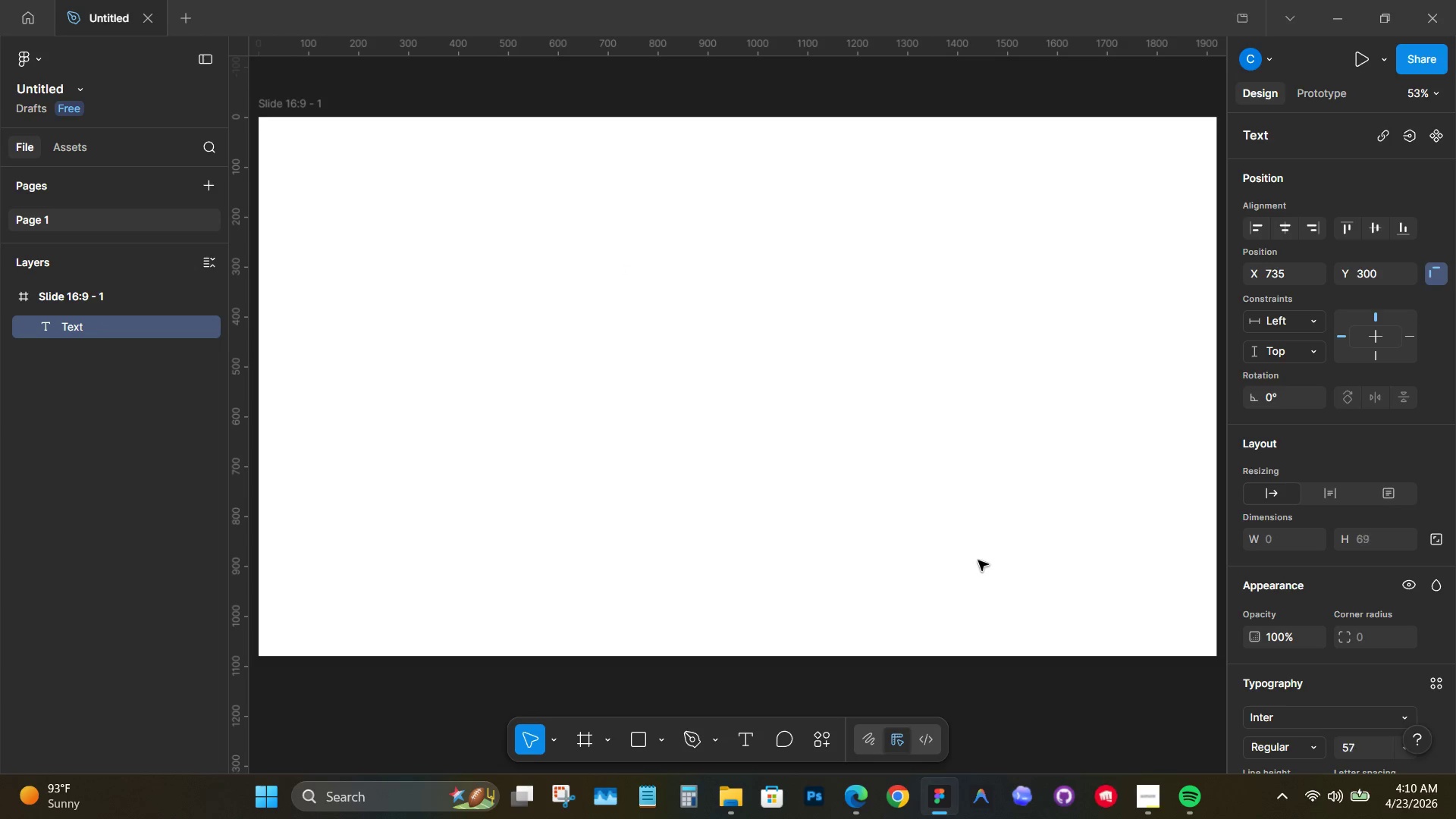 
hold_key(key=Period, duration=1.08)
 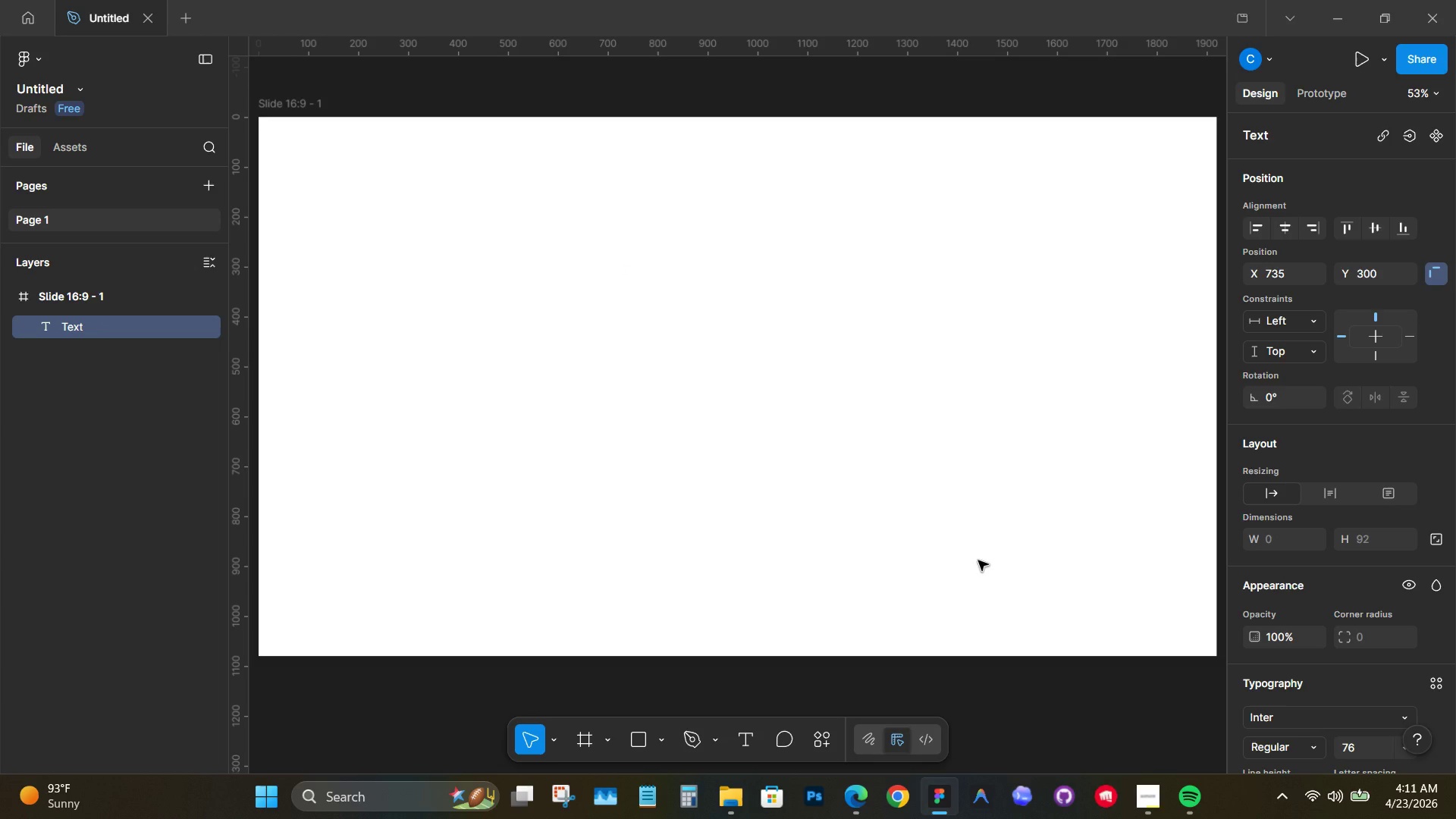 
type(THE THIMBLE)
 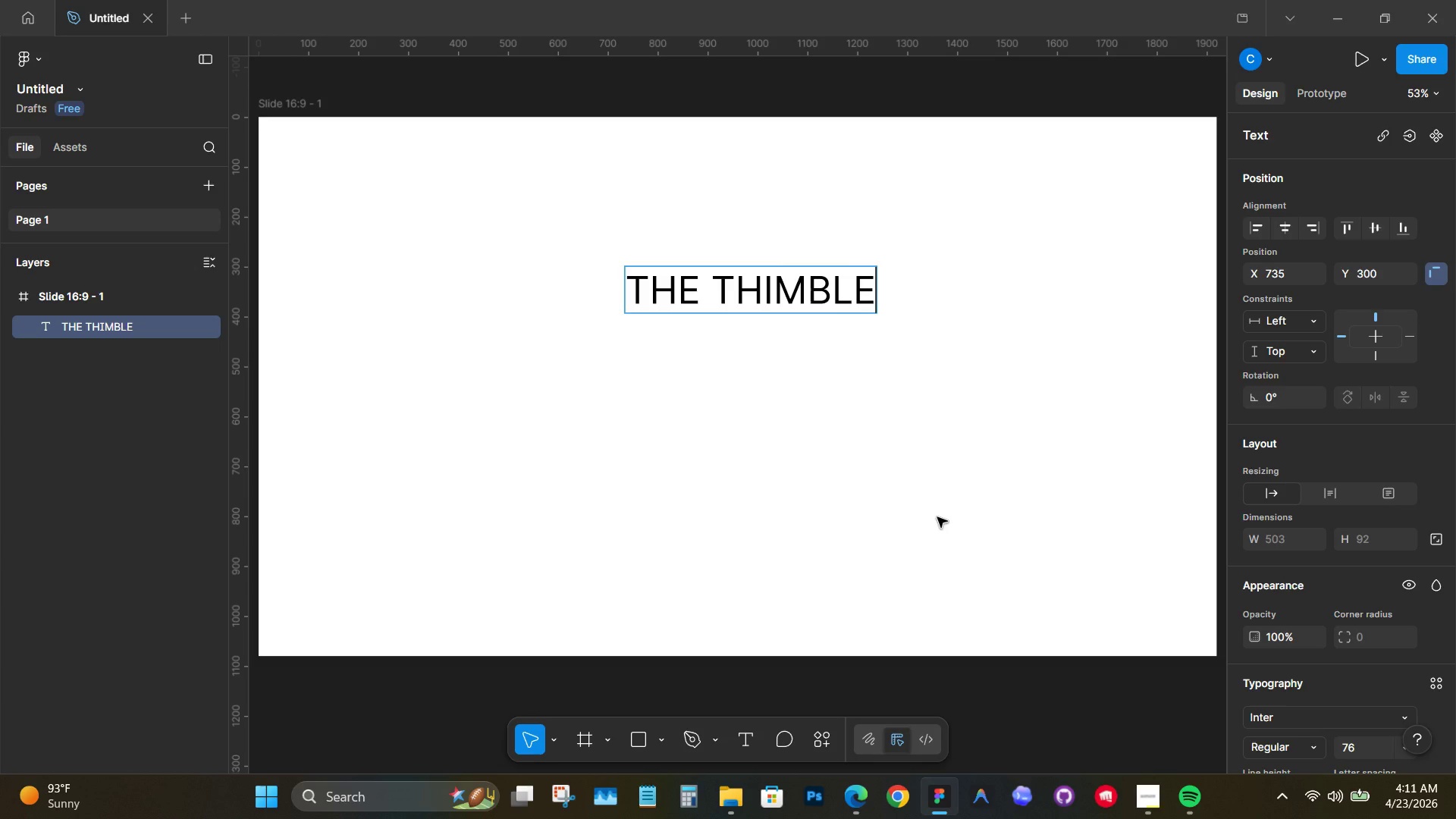 
wait(5.73)
 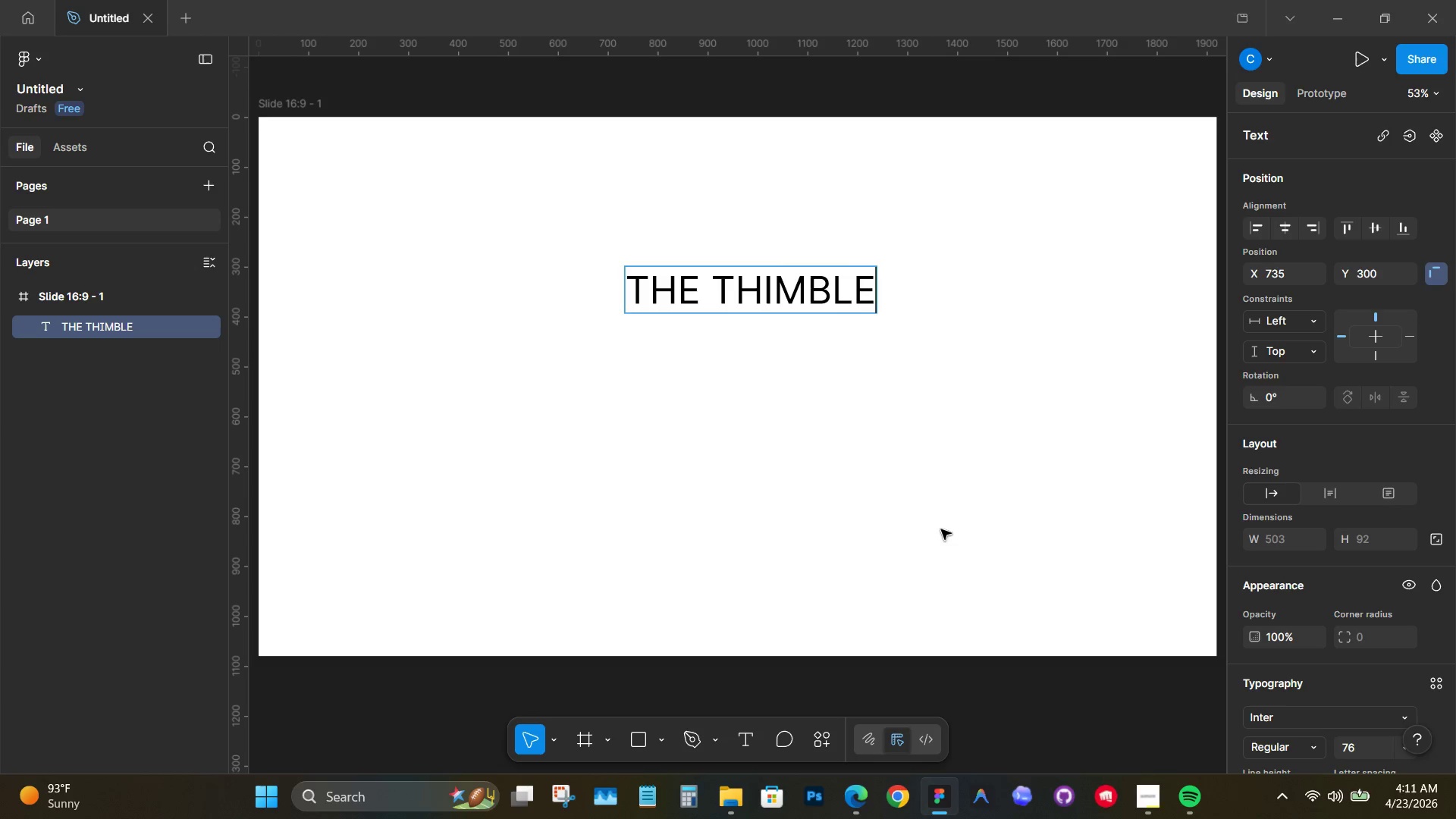 
key(Backspace)
key(Backspace)
key(Backspace)
key(Backspace)
key(Backspace)
type(IMBLE)
 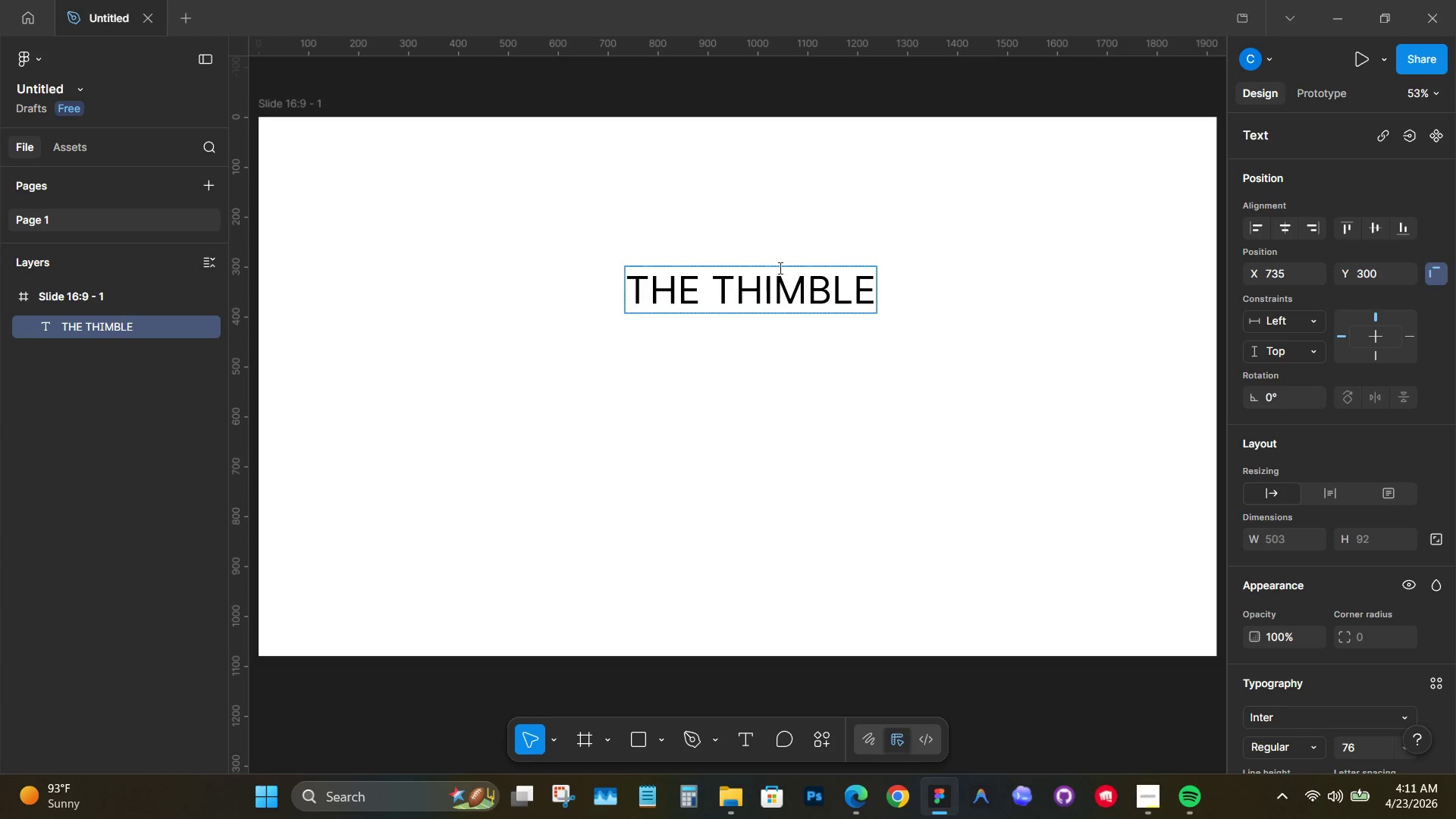 
left_click([905, 208])
 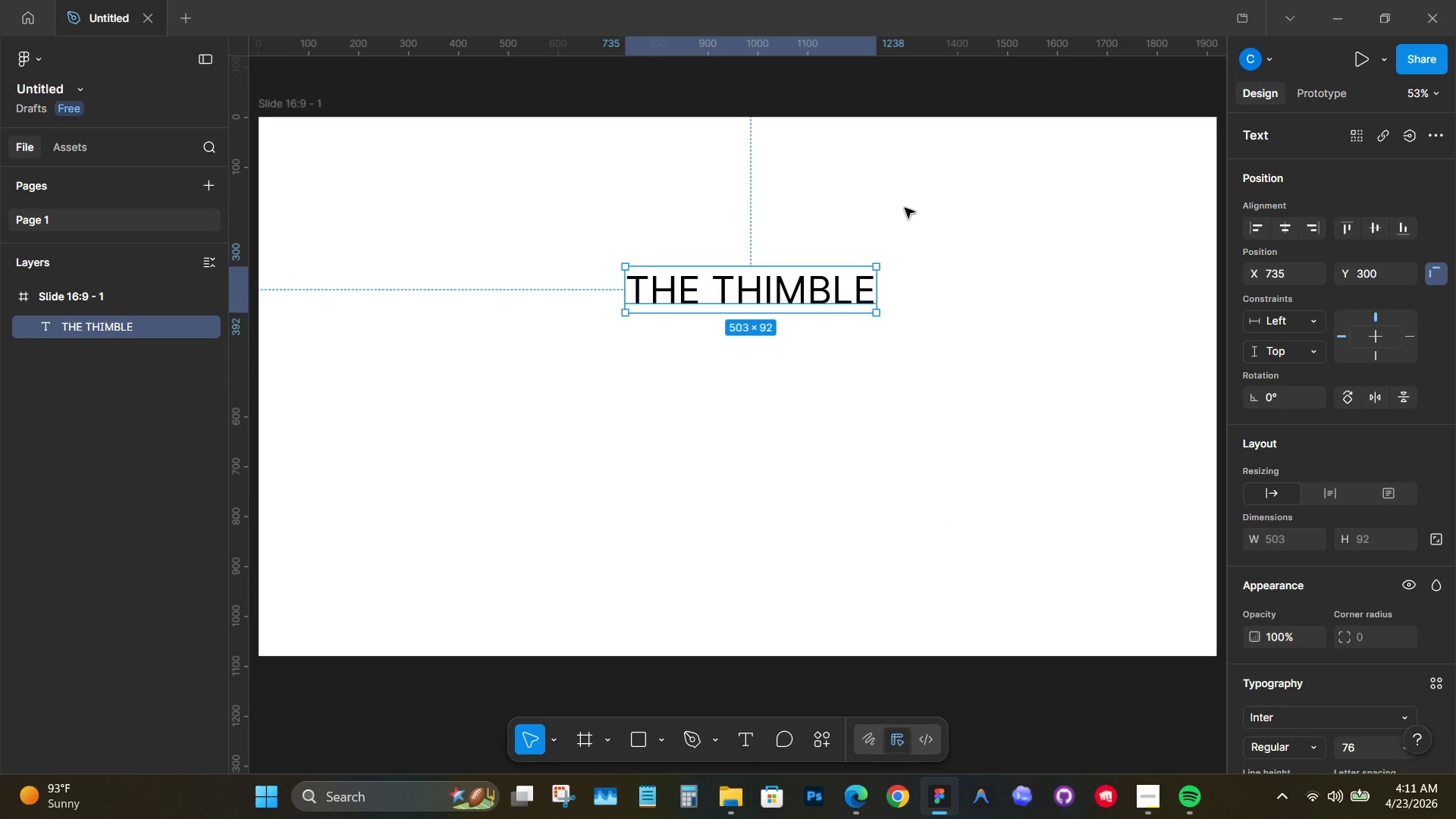 
wait(9.44)
 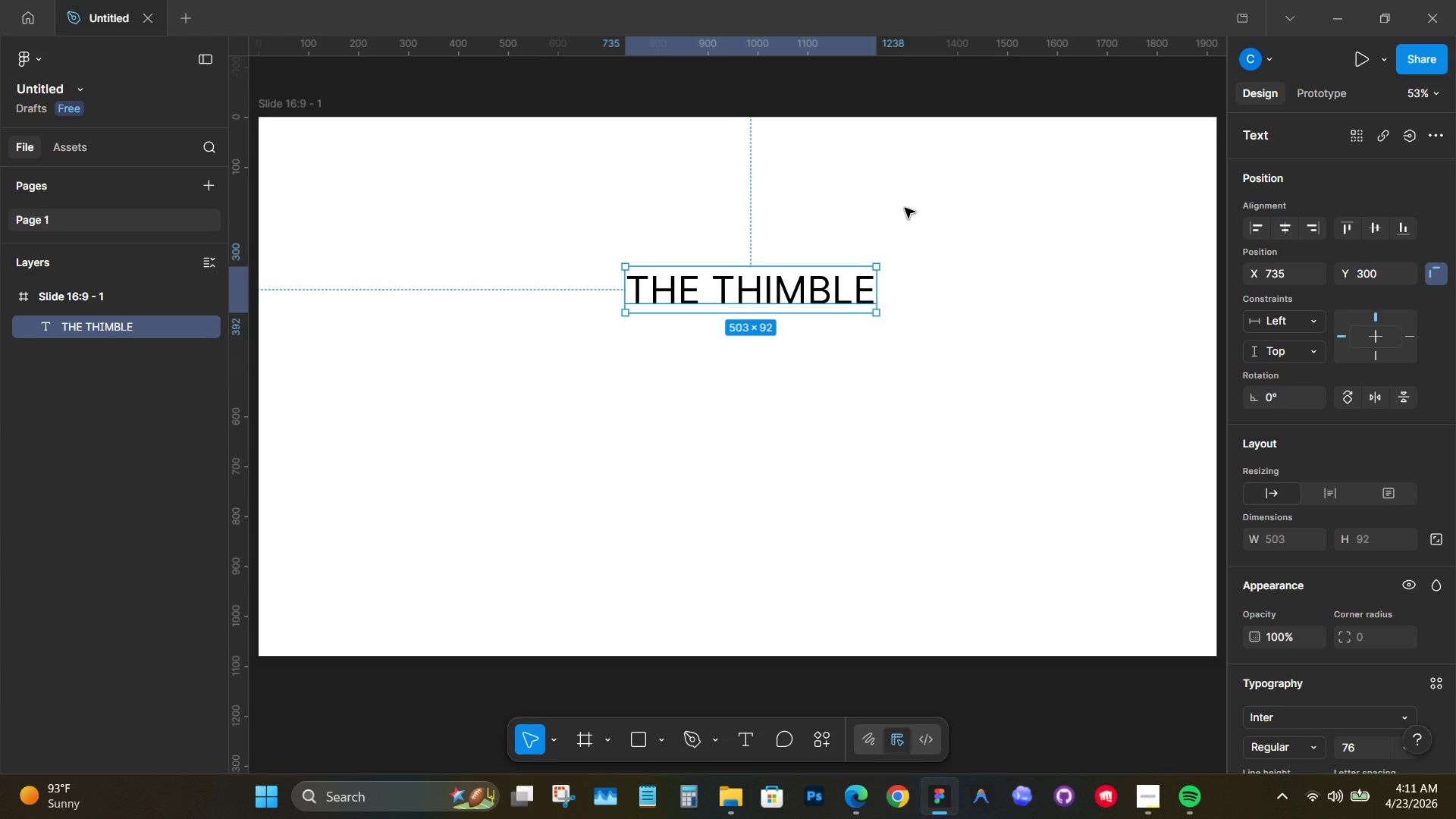 
double_click([726, 291])
 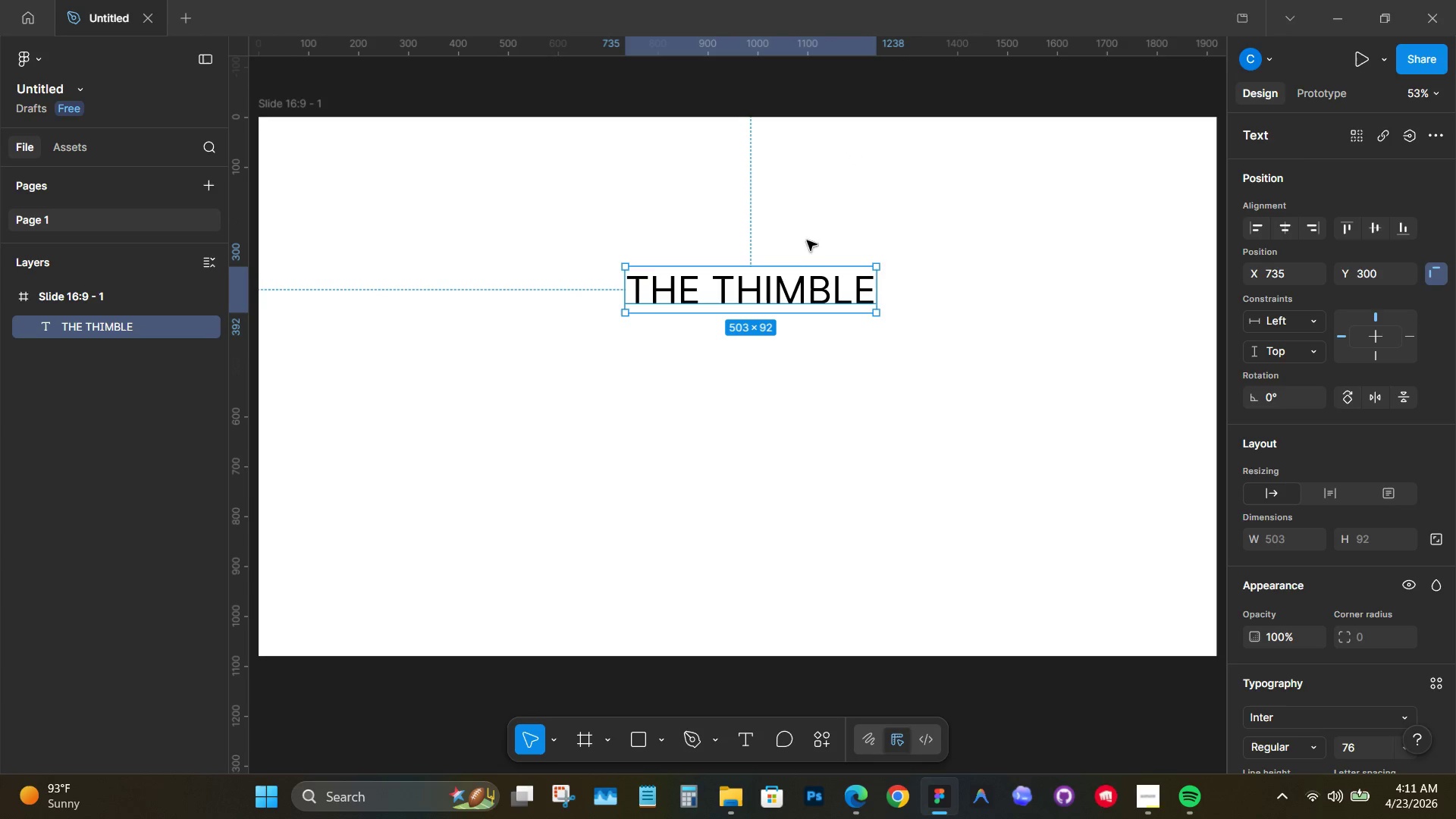 
hold_key(key=AltLeft, duration=2.3)
left_click_drag(start_coordinate=[789, 291], to_coordinate=[792, 337])
 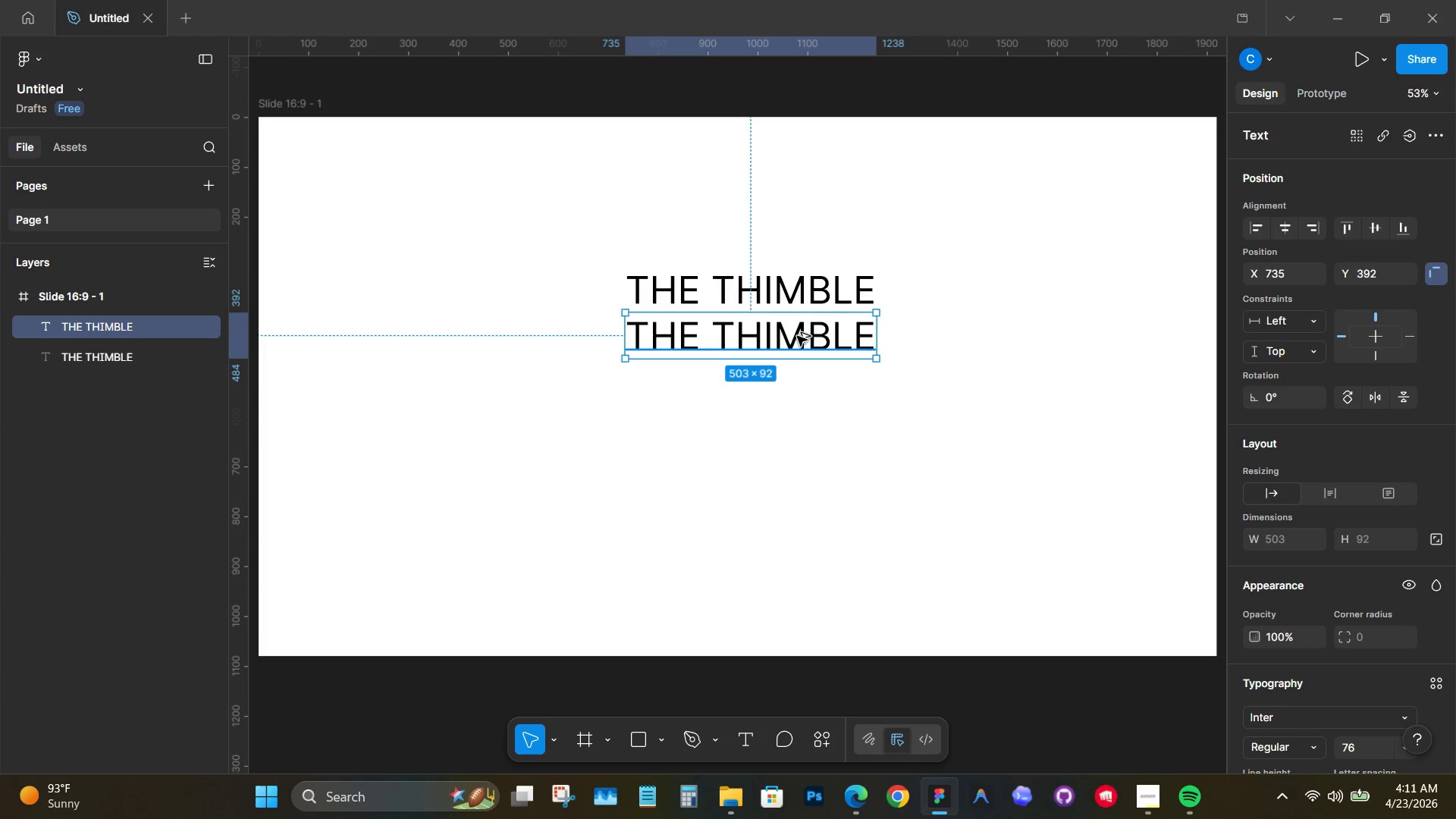 
hold_key(key=ShiftLeft, duration=0.84)
 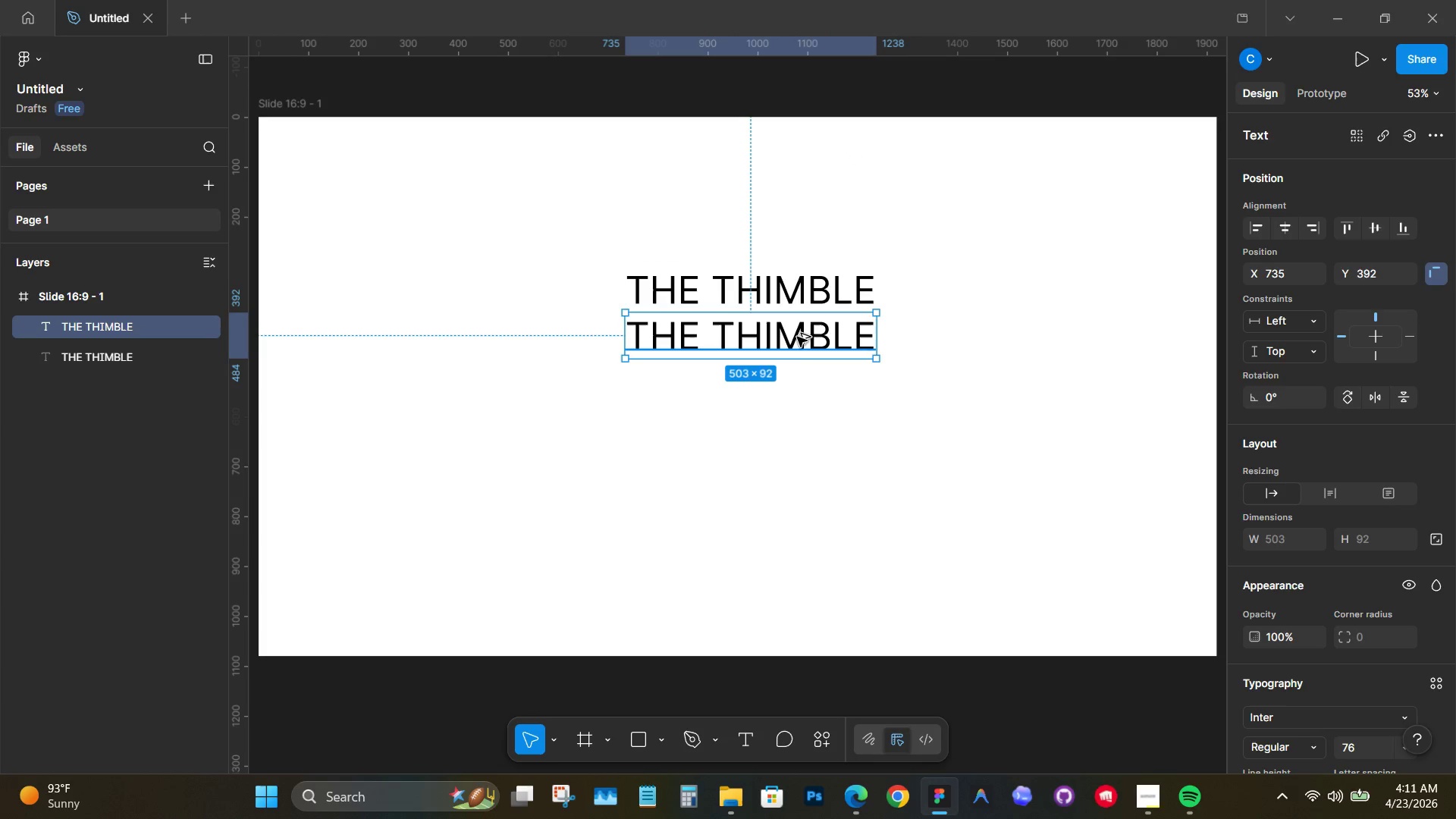 
hold_key(key=ShiftLeft, duration=1.05)
left_click_drag(start_coordinate=[797, 336], to_coordinate=[800, 378])
 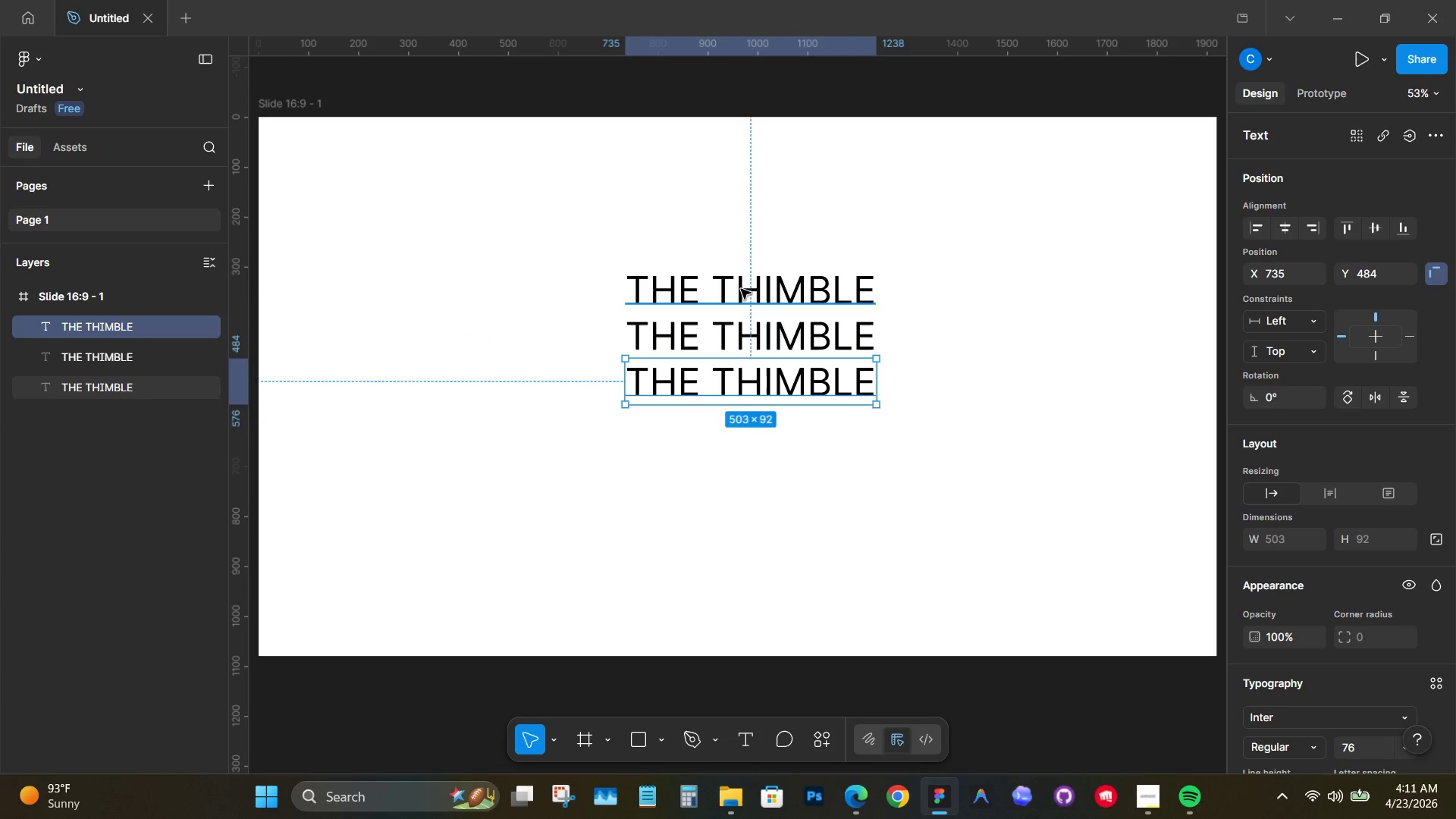 
double_click([741, 289])
 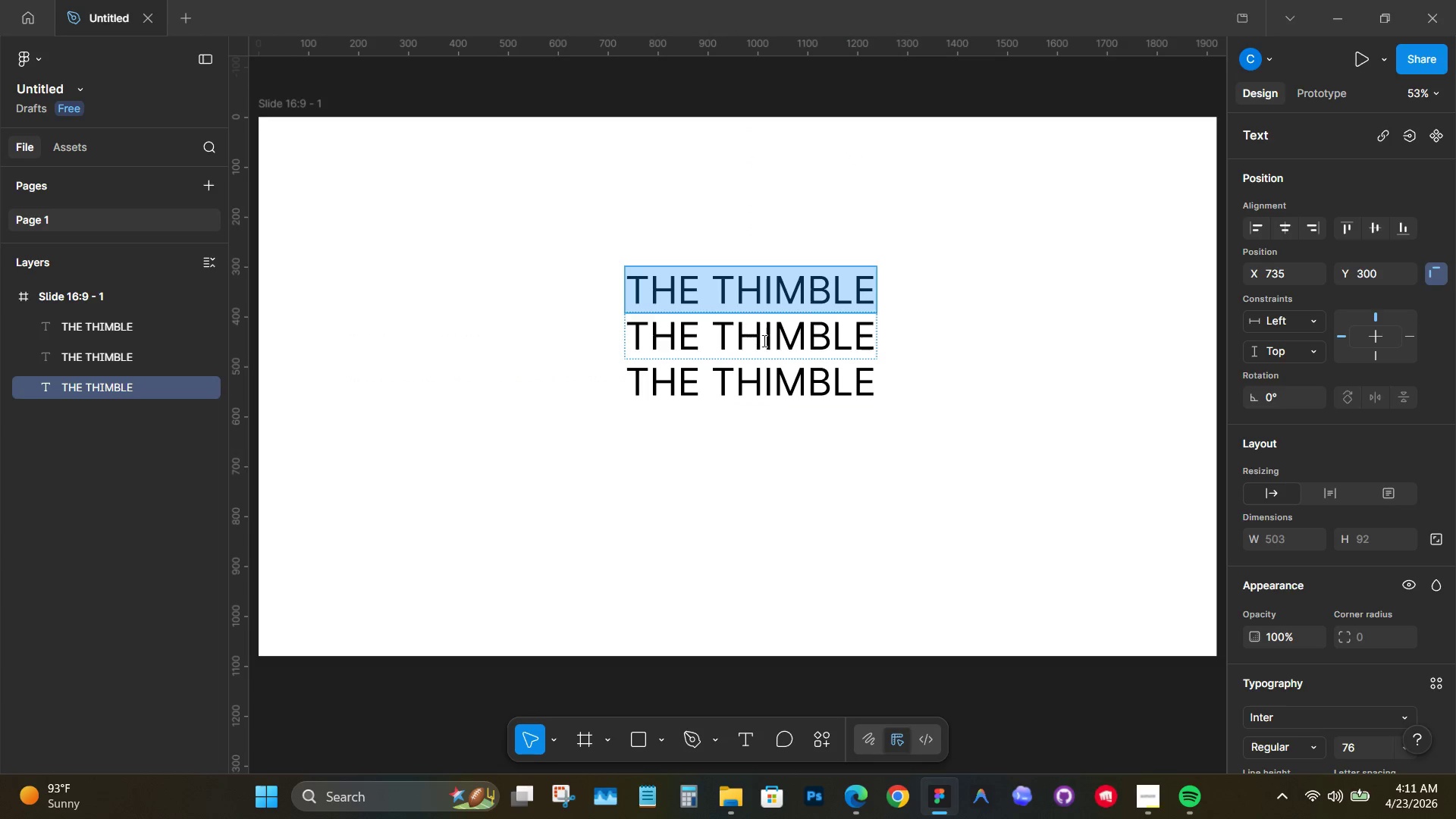 
left_click([1030, 325])
 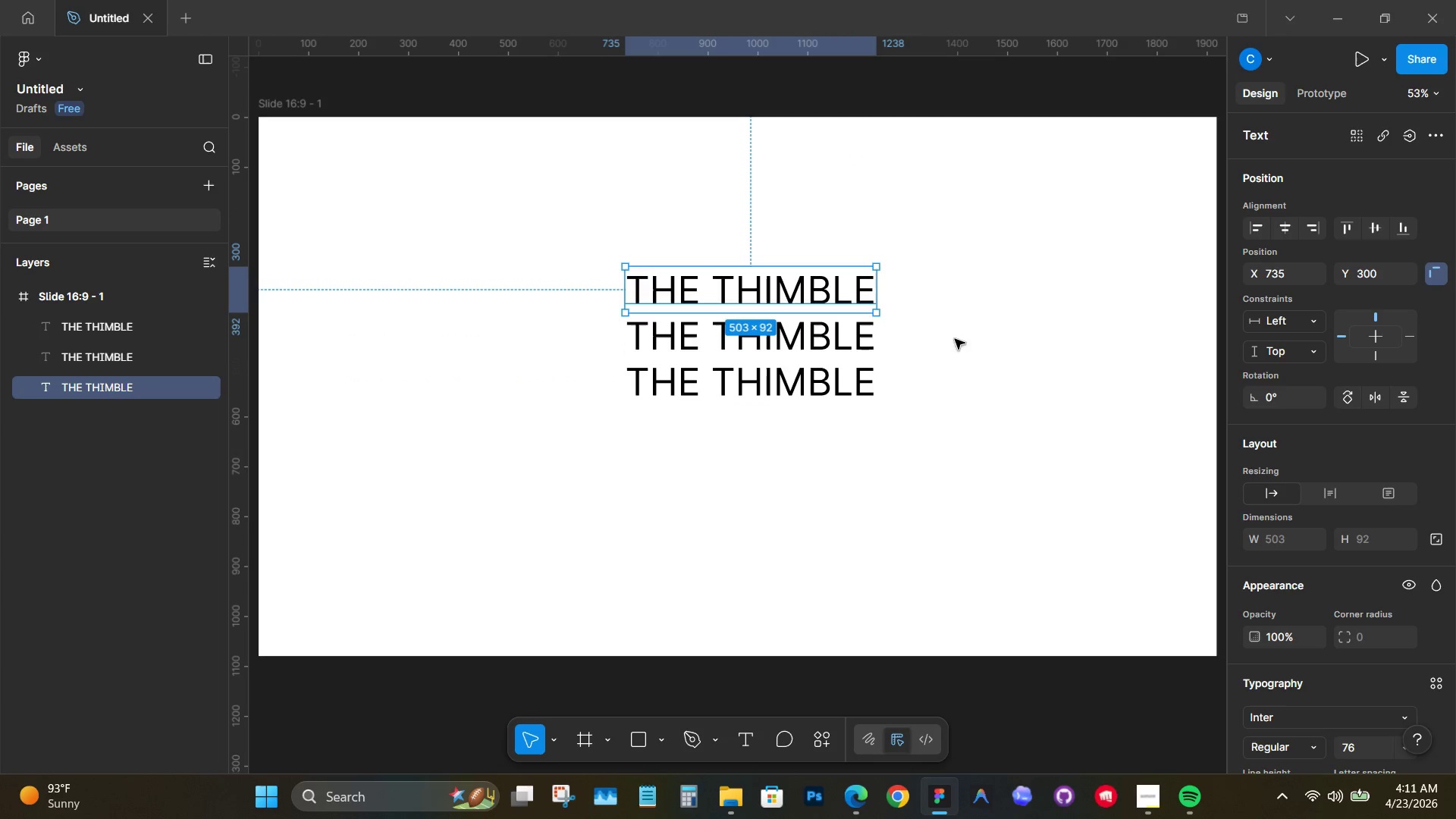 
hold_key(key=ShiftLeft, duration=1.02)
triple_click([835, 376])
 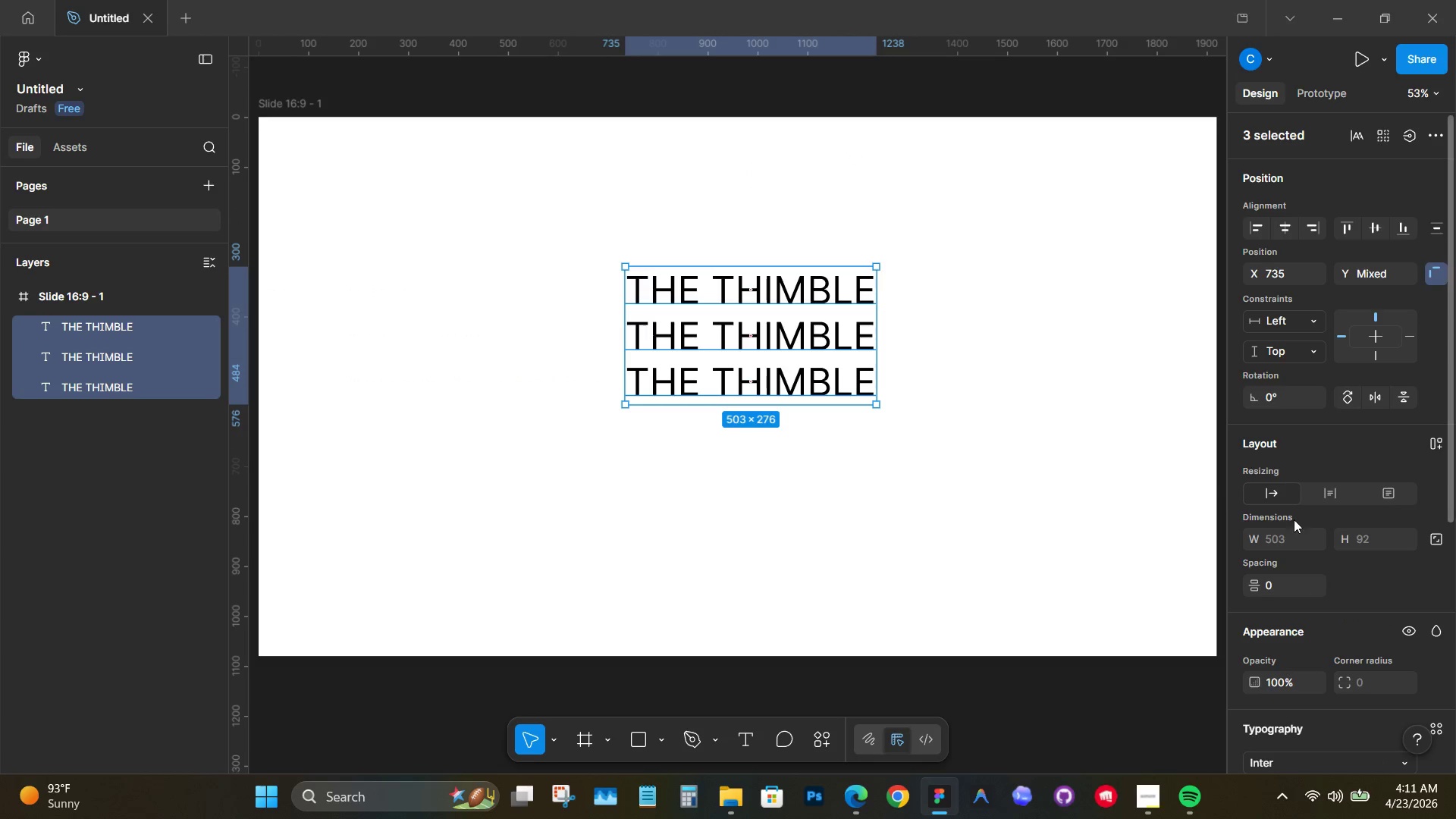 
scroll: coordinate [1332, 635], scroll_direction: down, amount: 7.0
 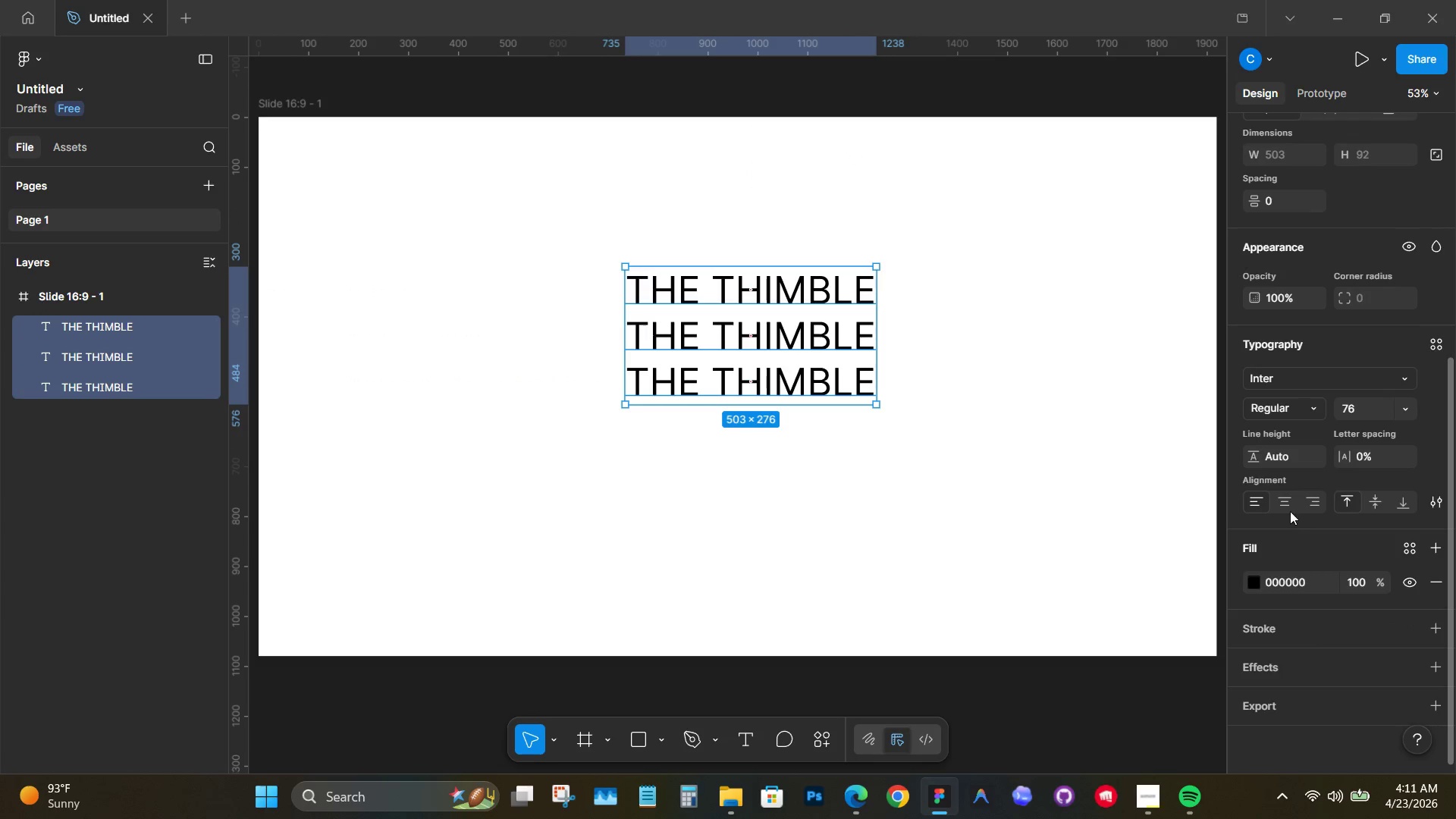 
left_click([1286, 498])
 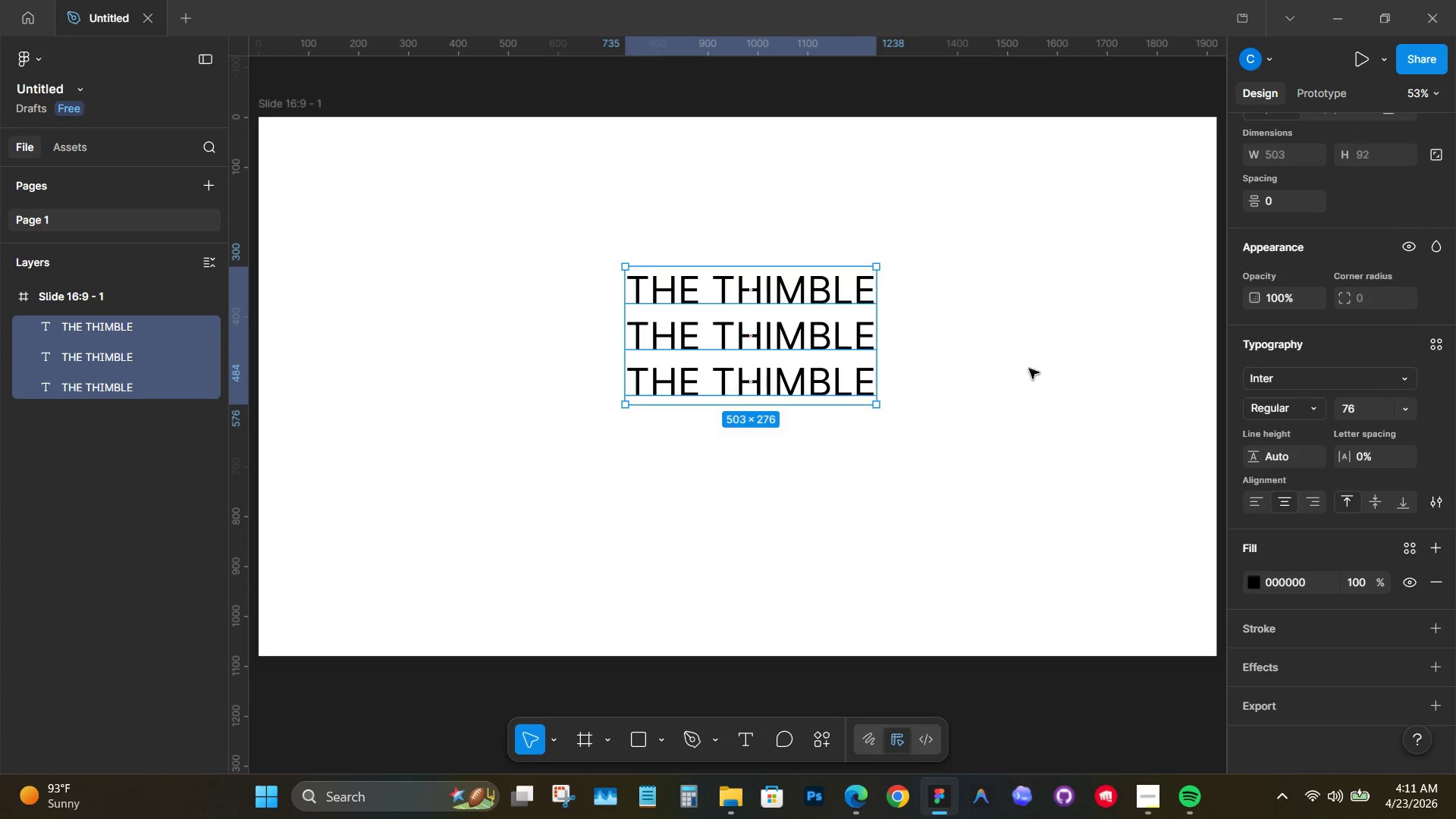 
left_click([1012, 339])
 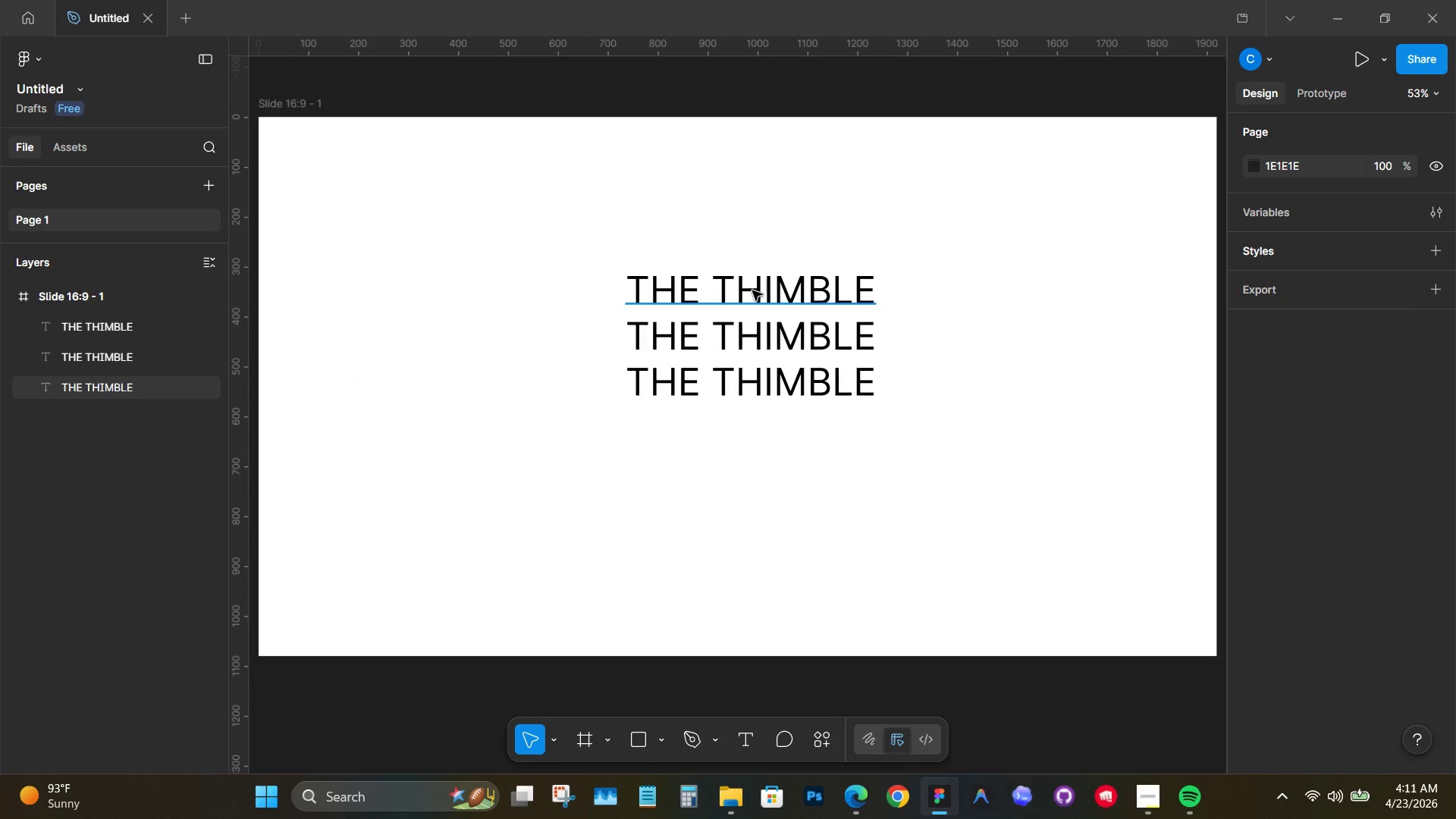 
hold_key(key=ControlLeft, duration=0.69)
double_click([723, 282])
 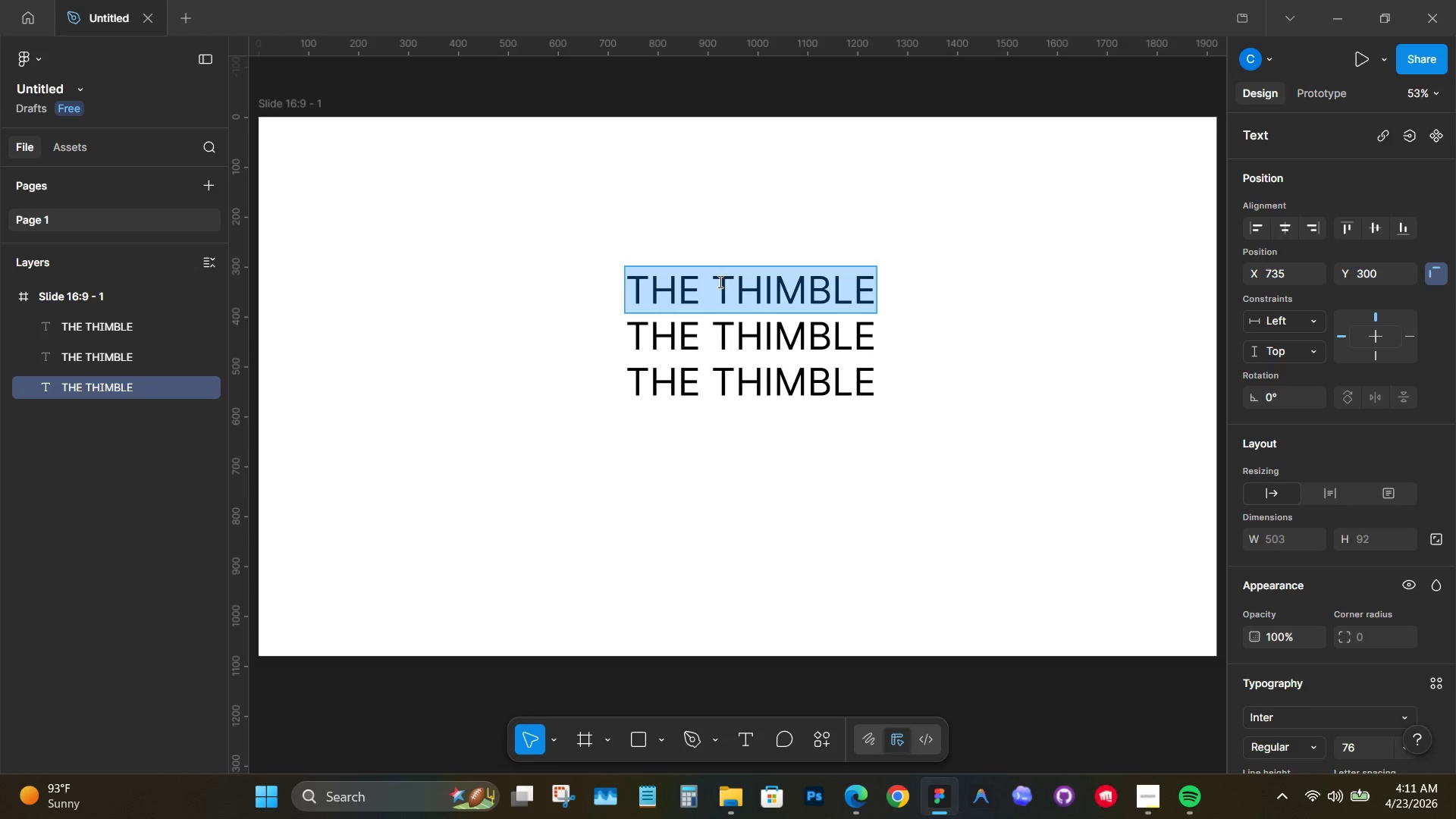 
left_click_drag(start_coordinate=[715, 280], to_coordinate=[347, 263])
 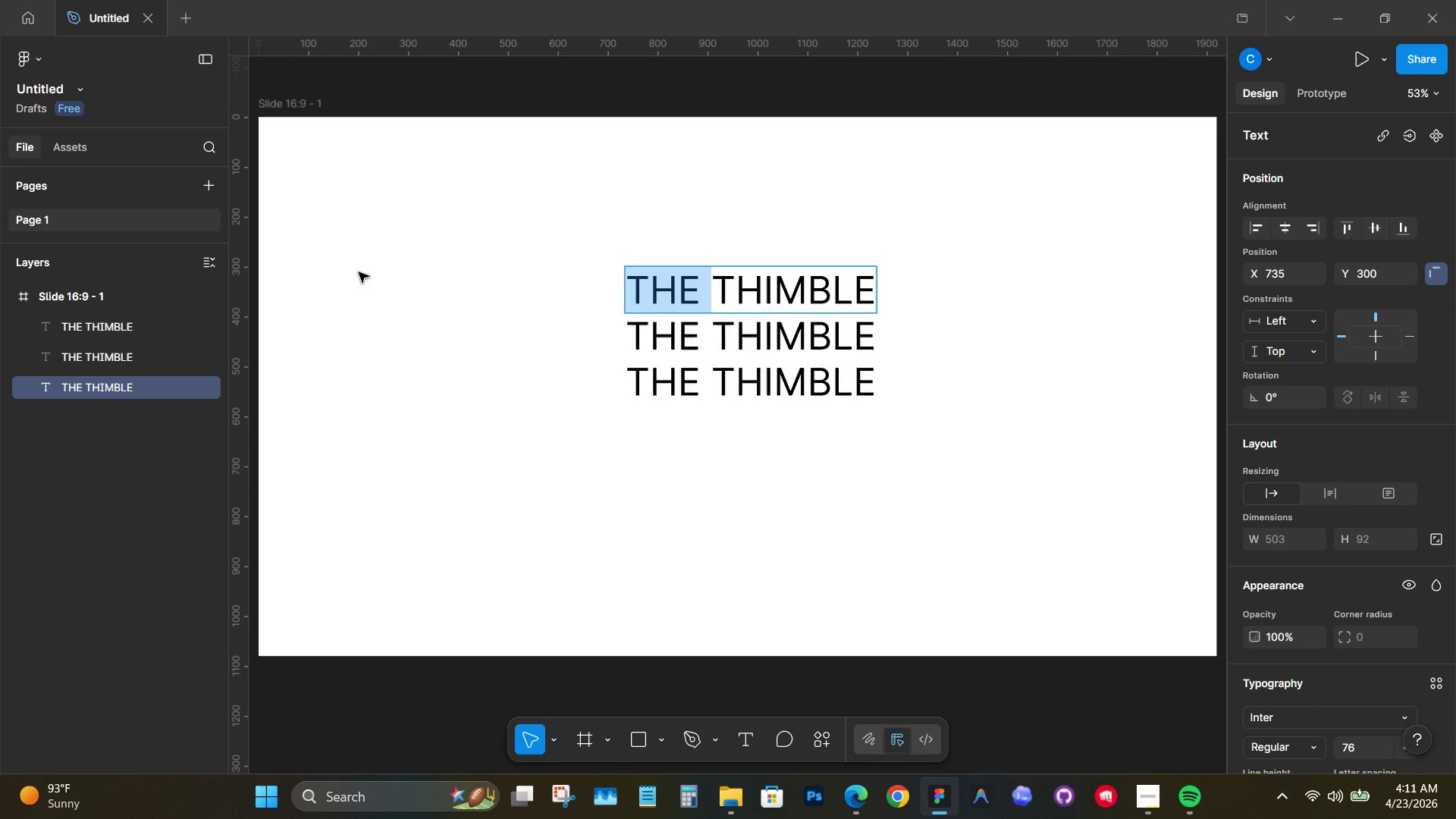 
key(Backspace)
 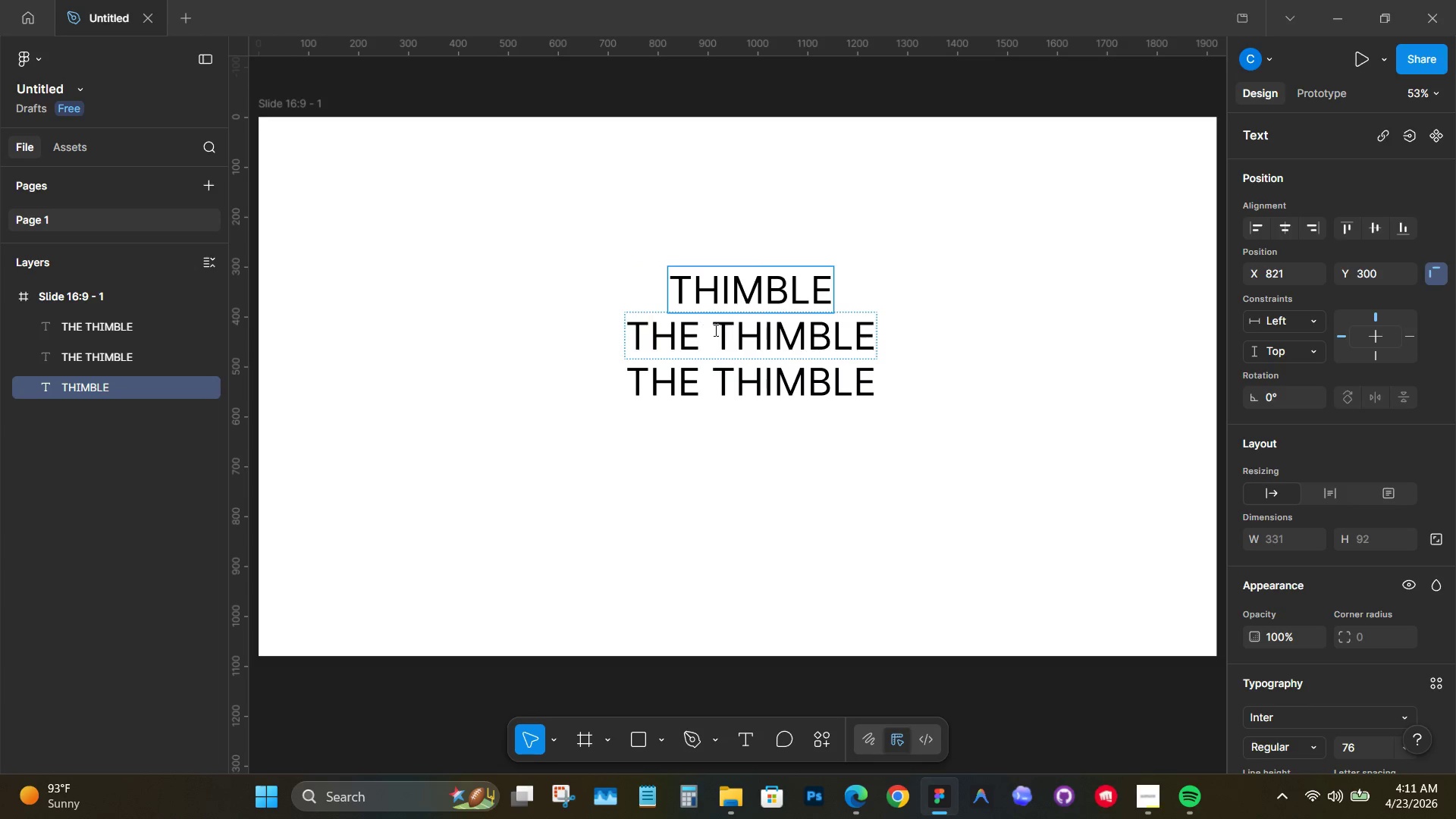 
left_click_drag(start_coordinate=[716, 331], to_coordinate=[479, 339])
 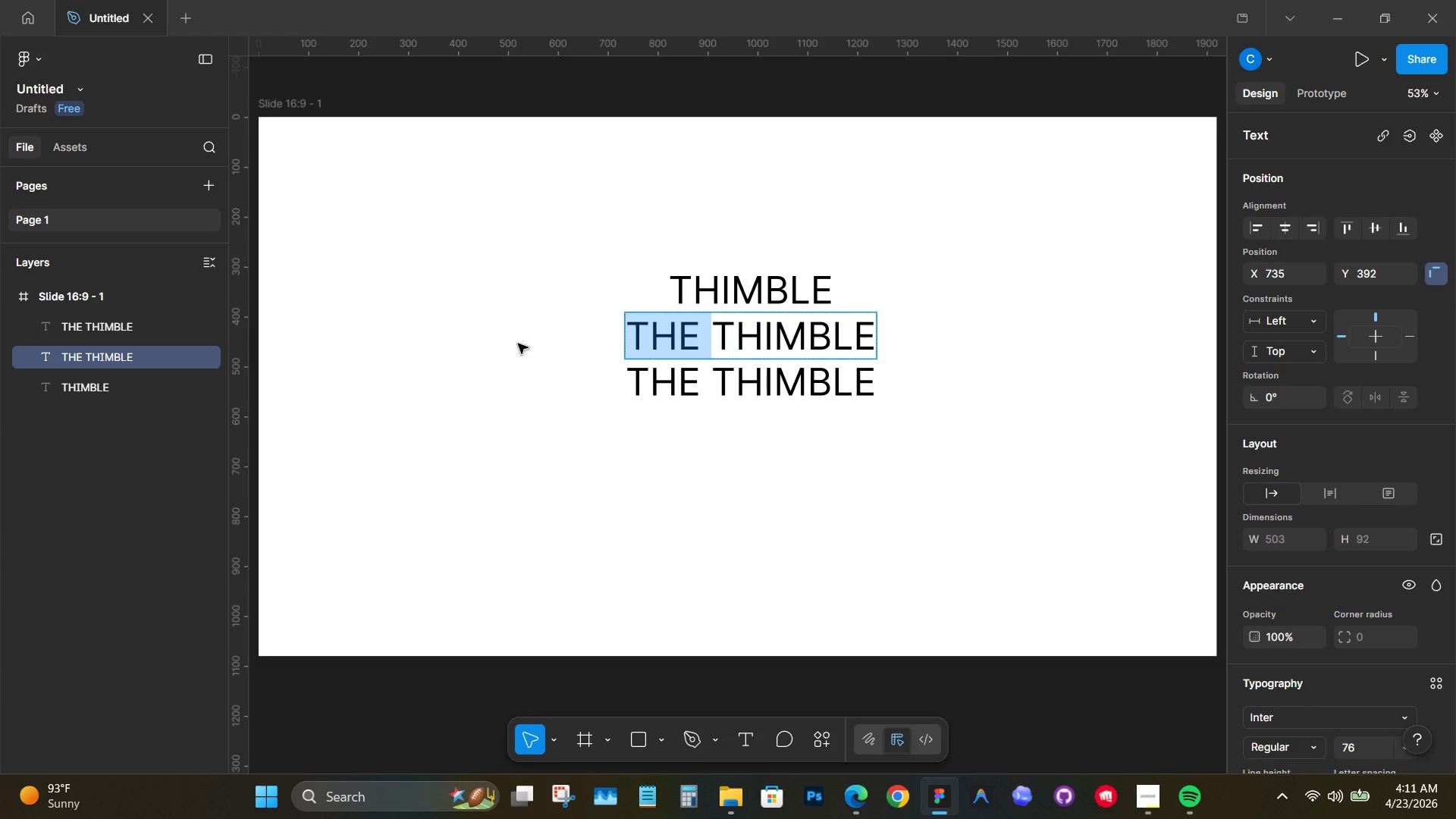 
key(Backspace)
 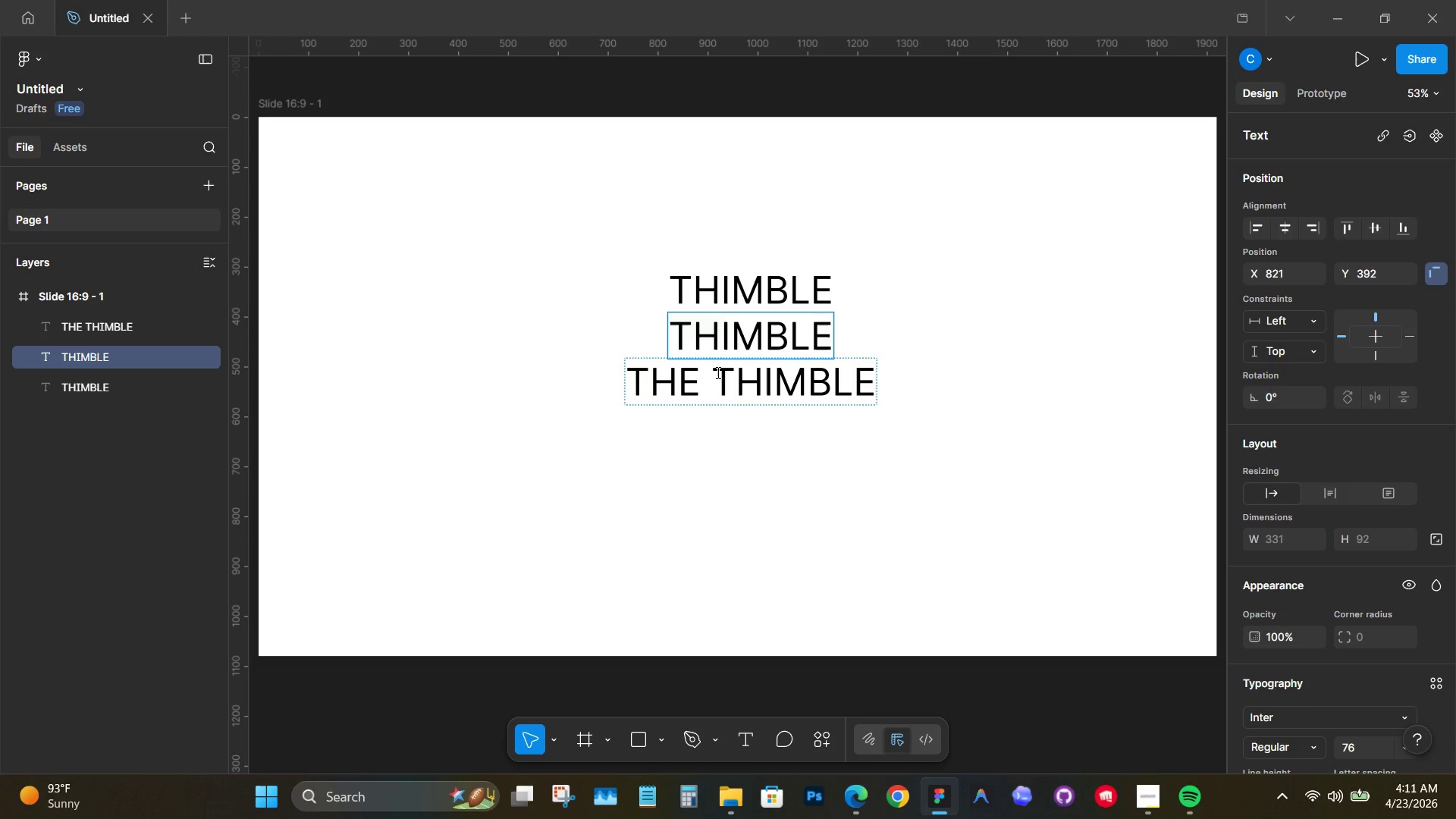 
left_click_drag(start_coordinate=[717, 372], to_coordinate=[202, 346])
 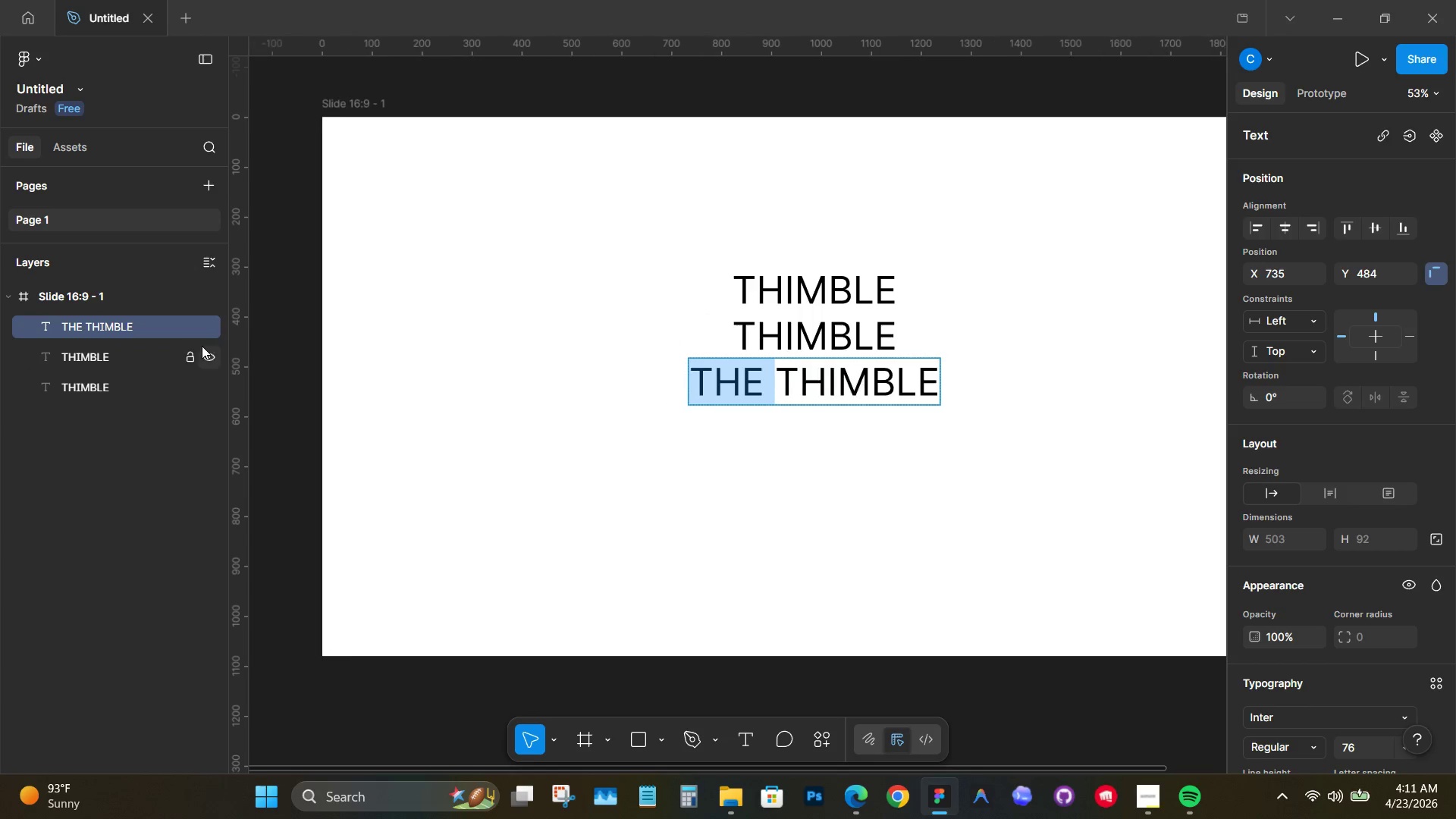 
key(Backspace)
 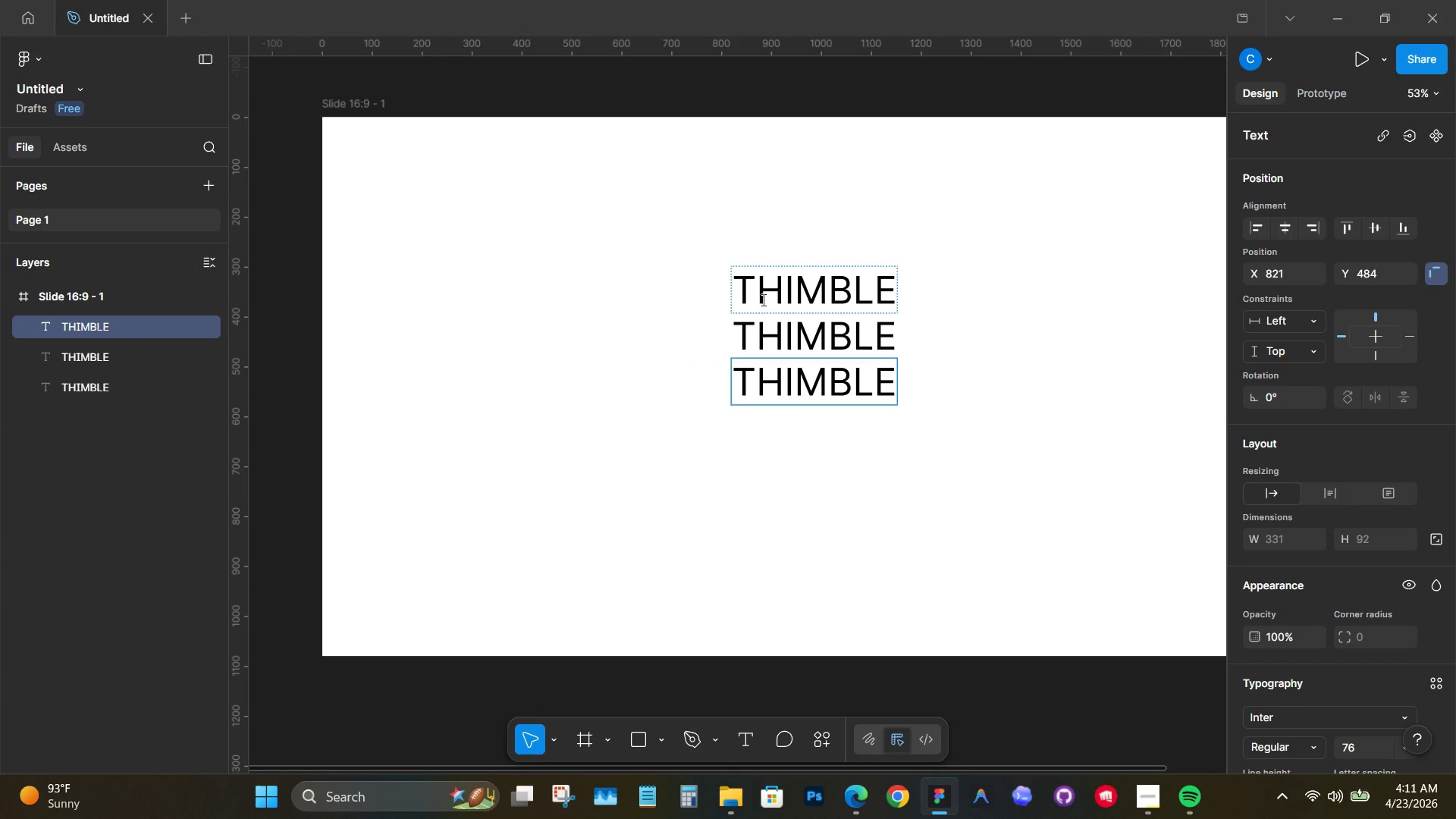 
left_click([764, 291])
 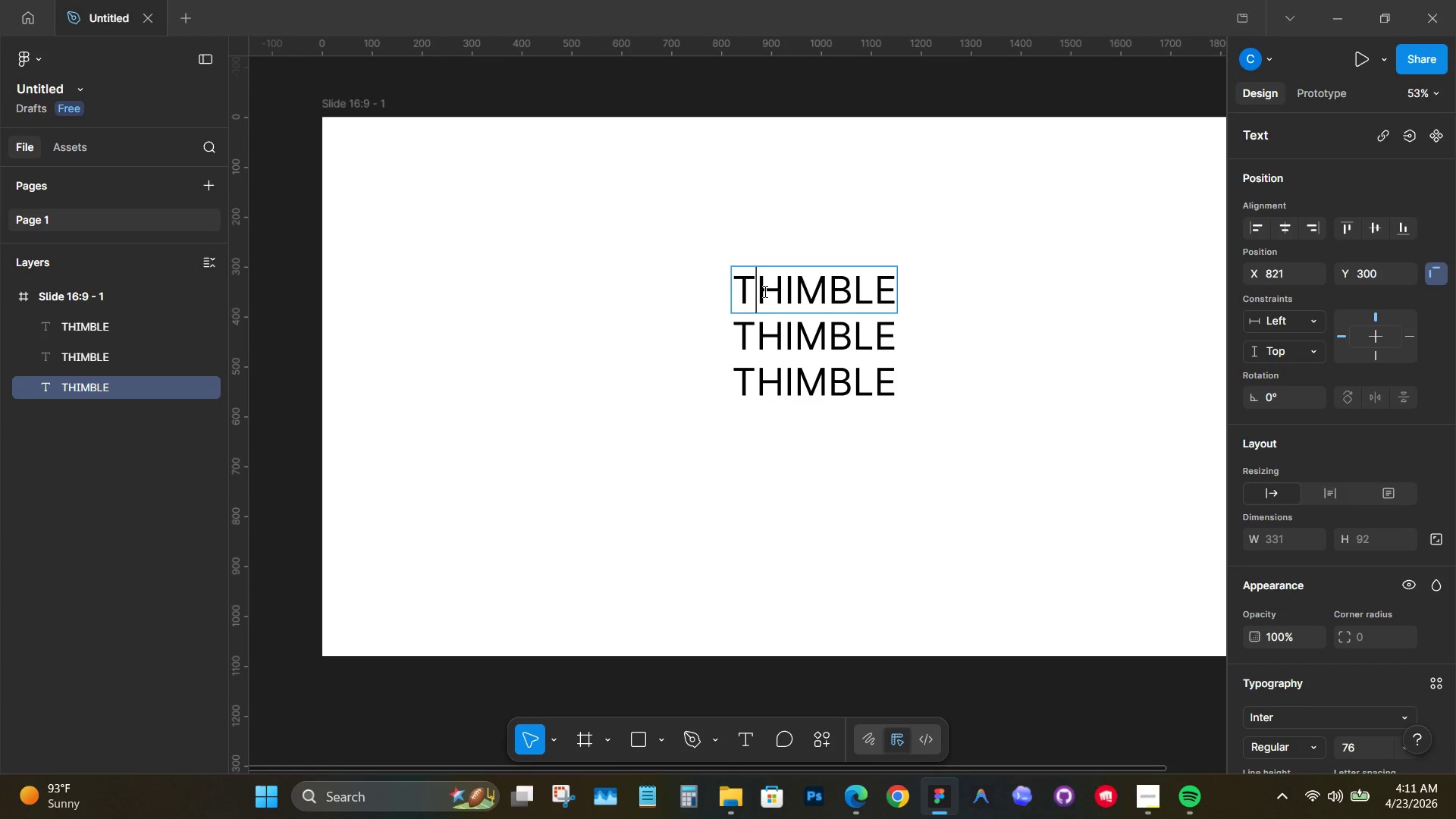 
key(Control+A)
 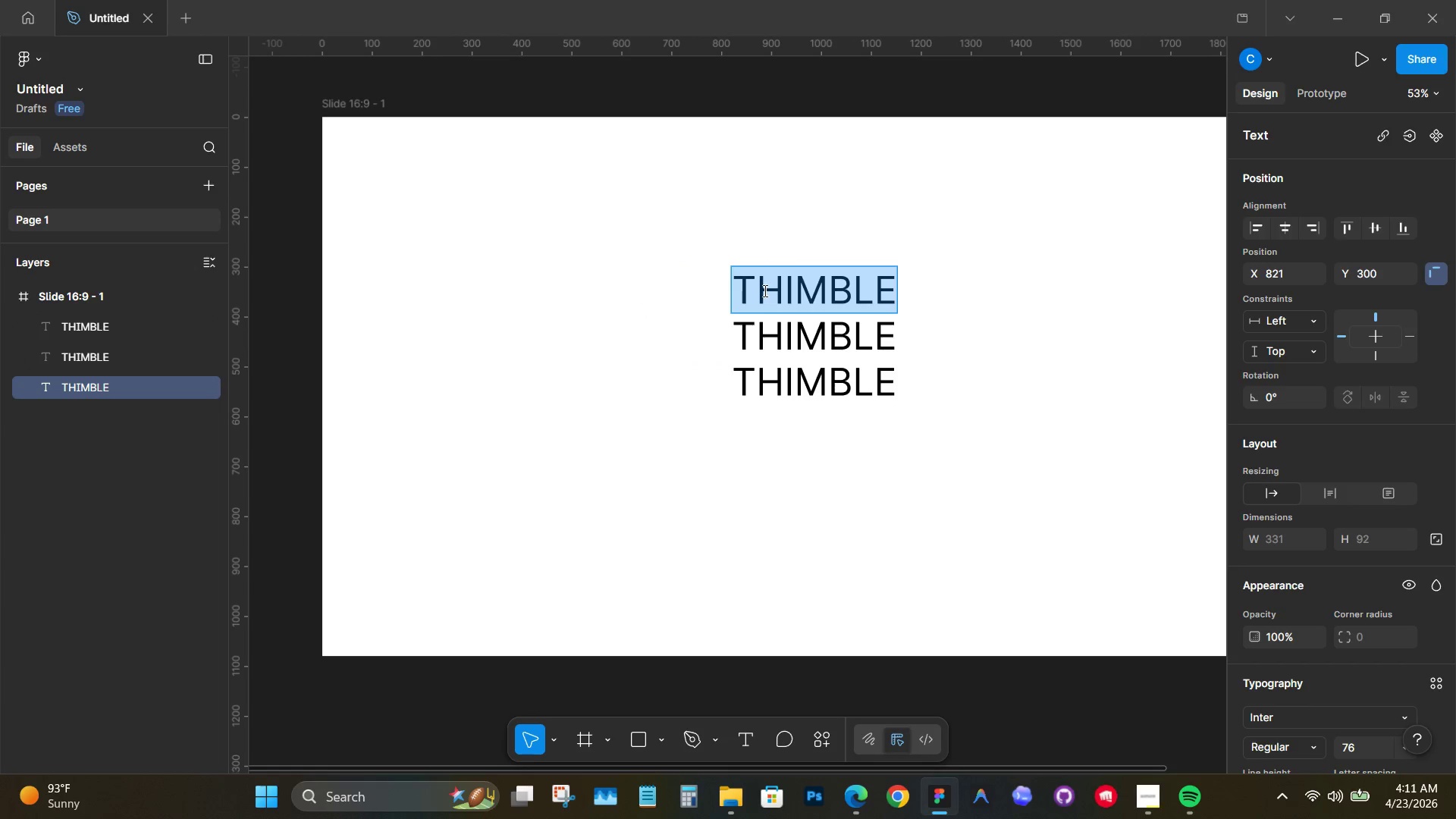 
type(THE)
 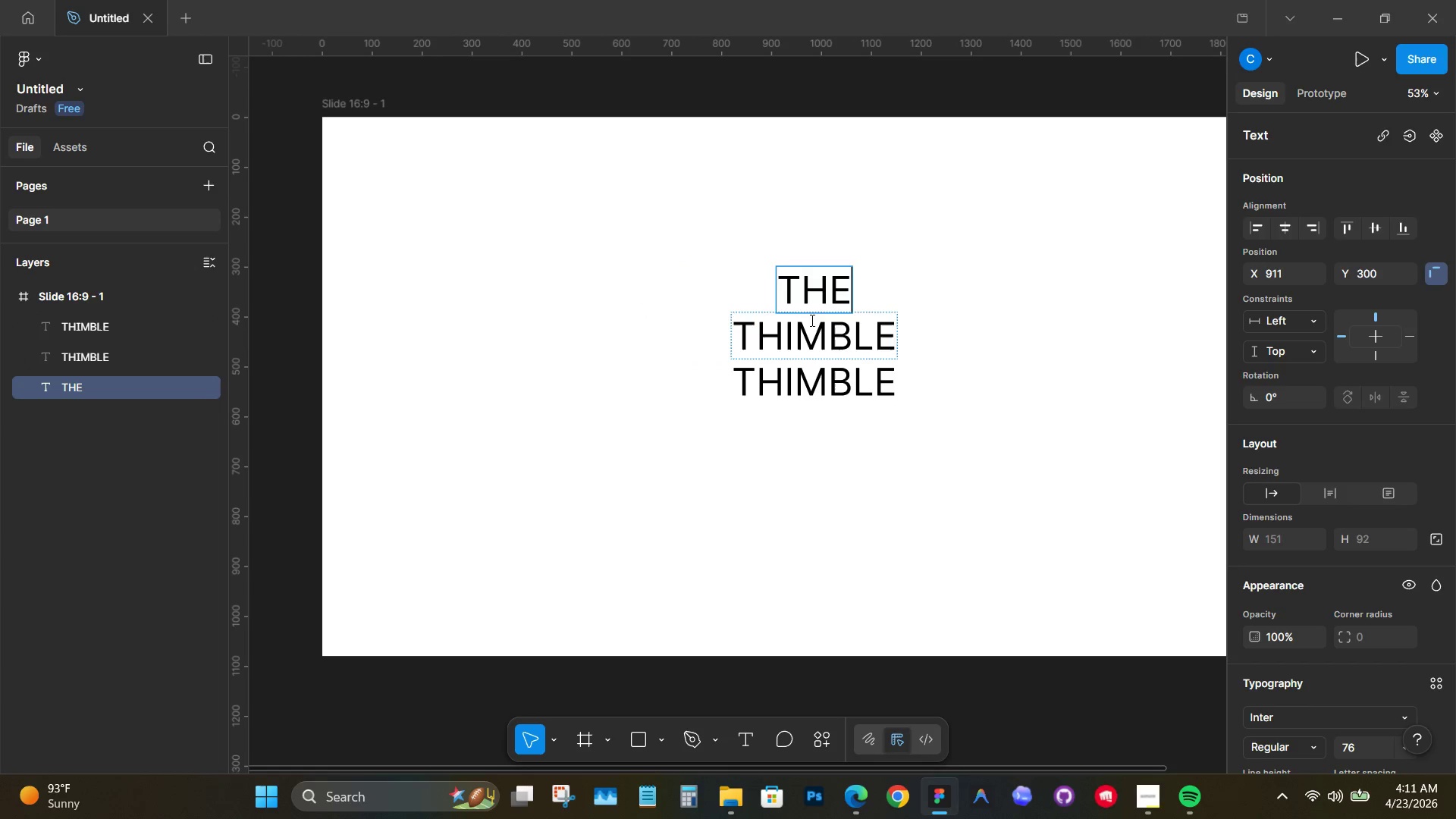 
left_click([831, 369])
 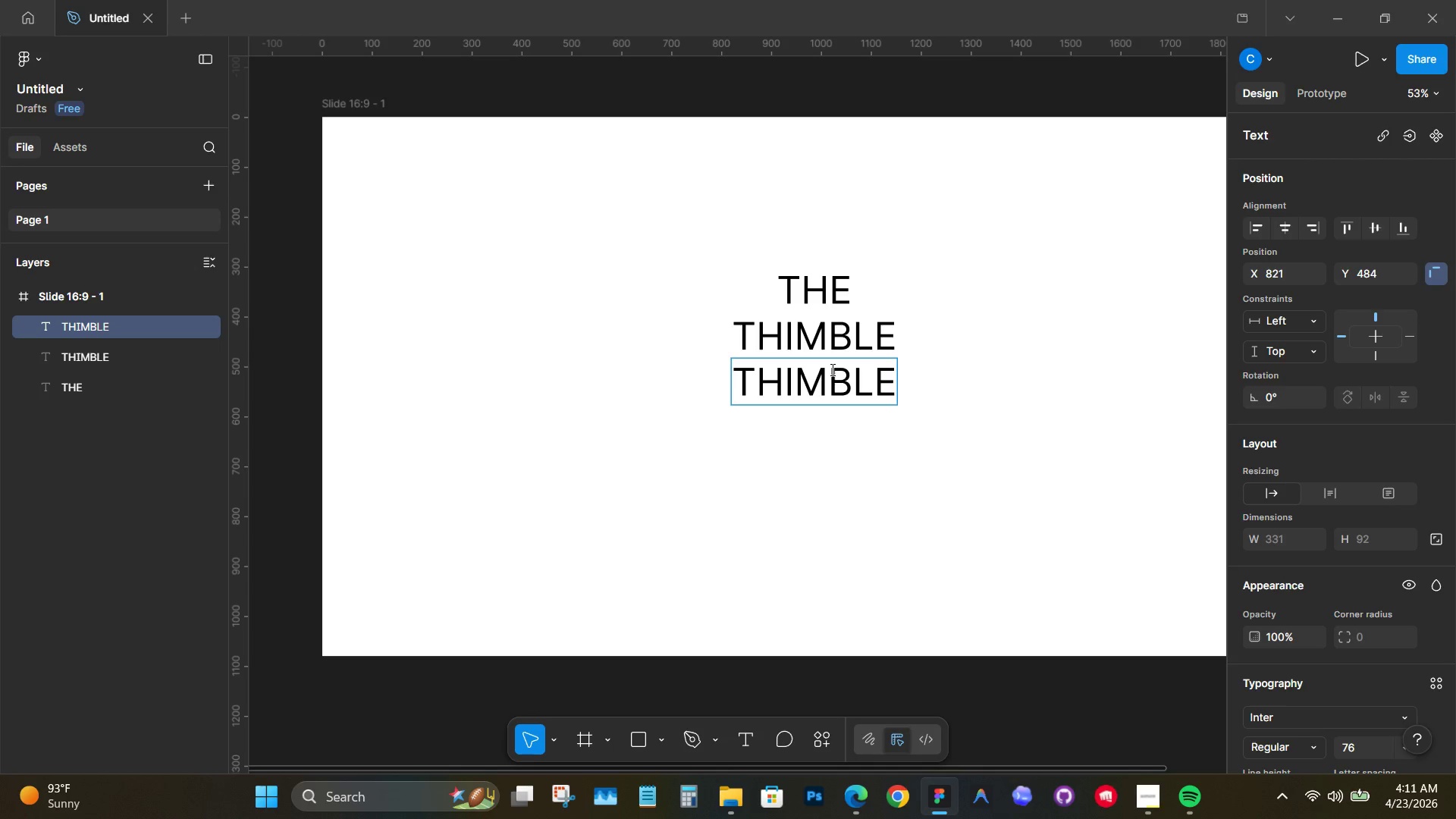 
key(Control+A)
 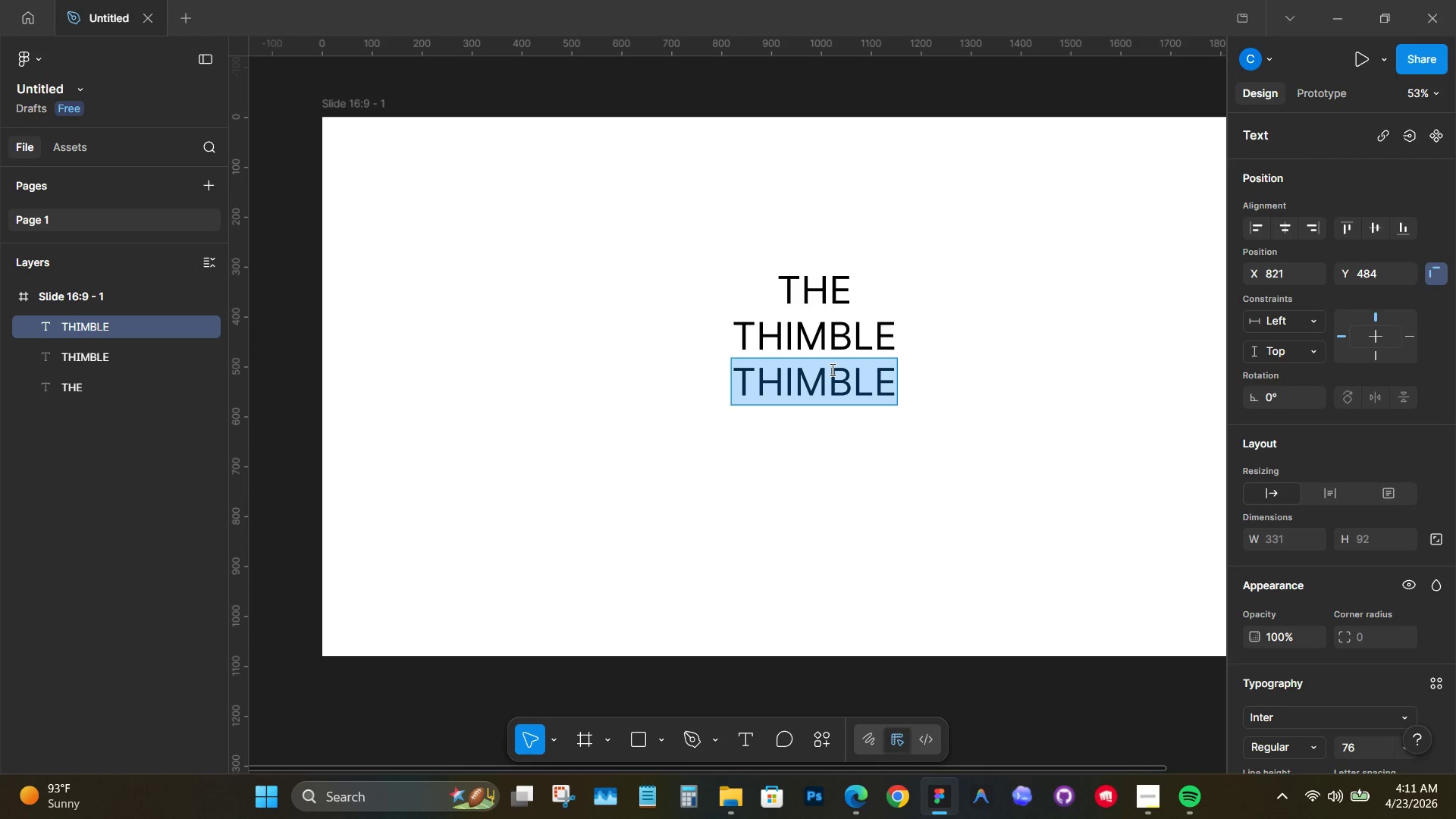 
type(PATISSERIE)
 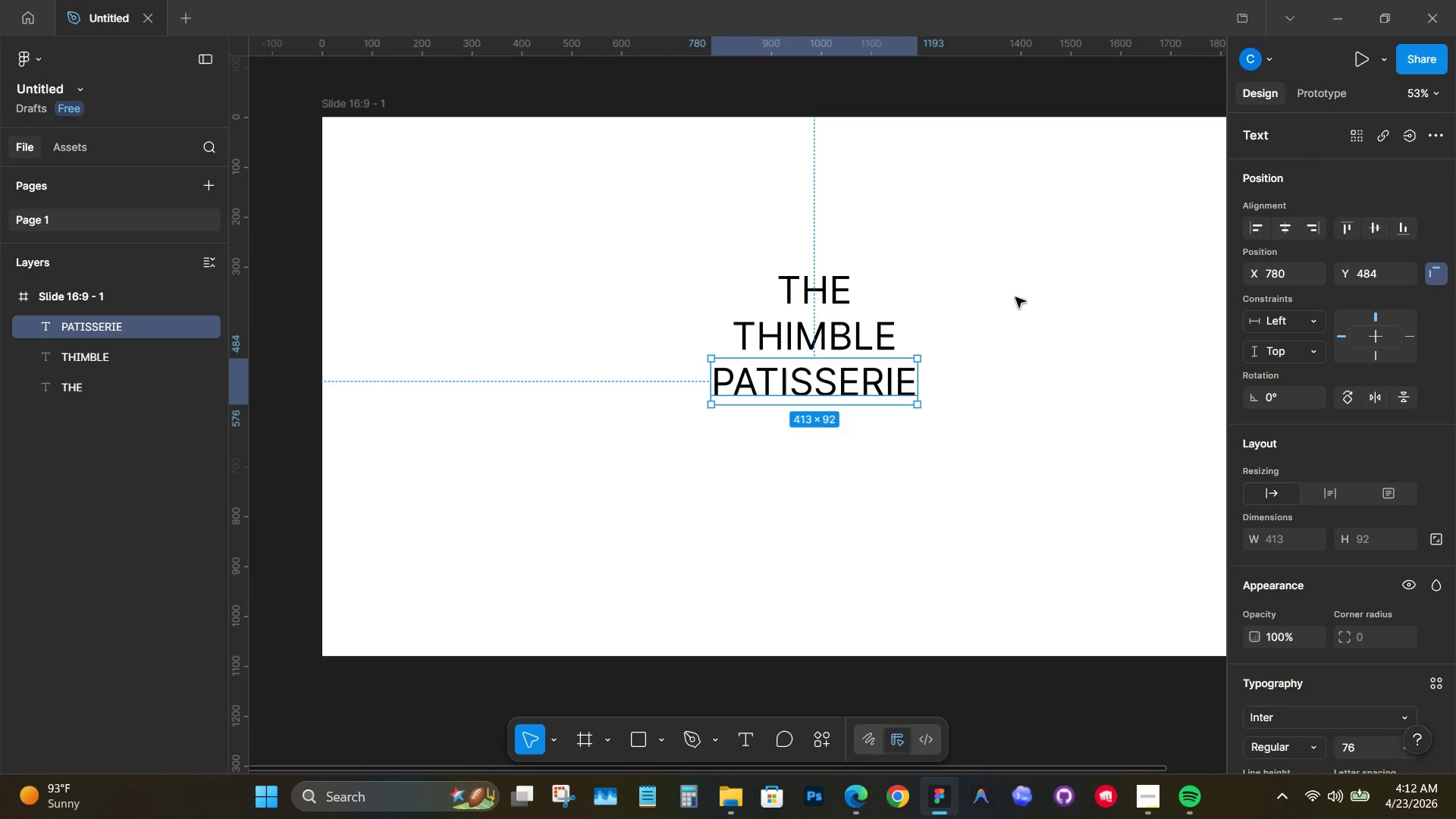 
double_click([1015, 297])
 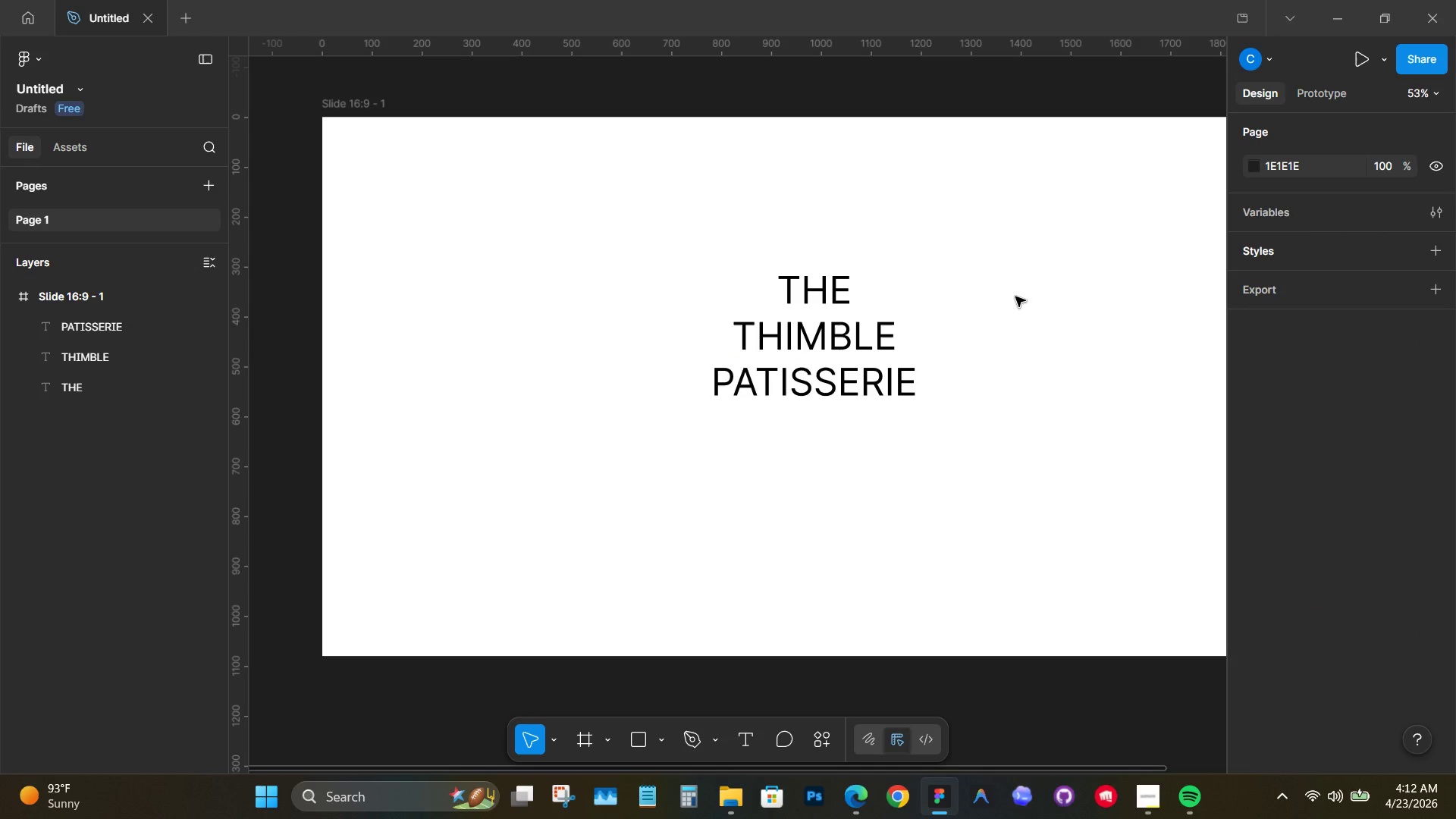 
hold_key(key=Space, duration=0.86)
 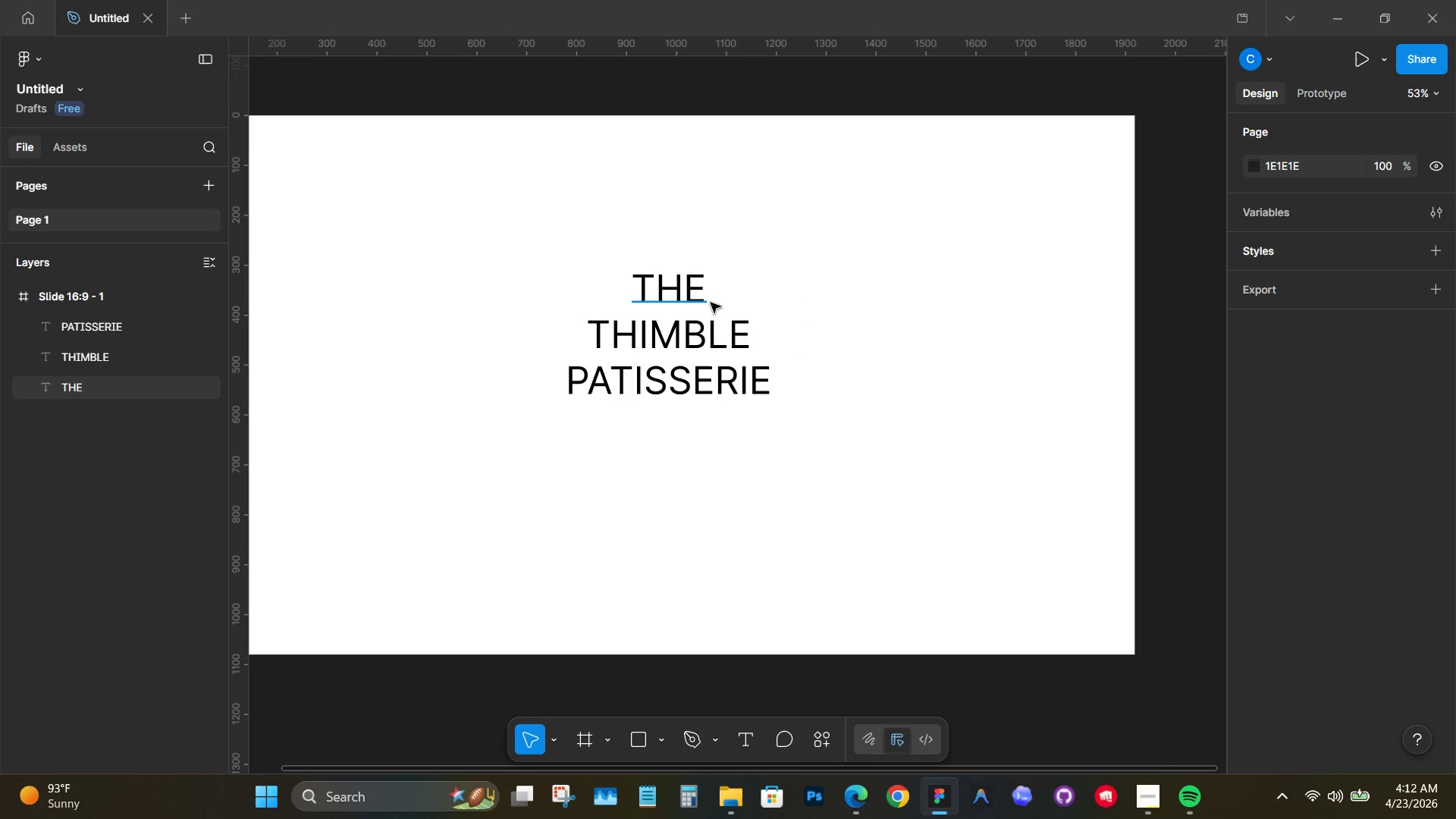 
left_click_drag(start_coordinate=[1006, 297], to_coordinate=[861, 295])
 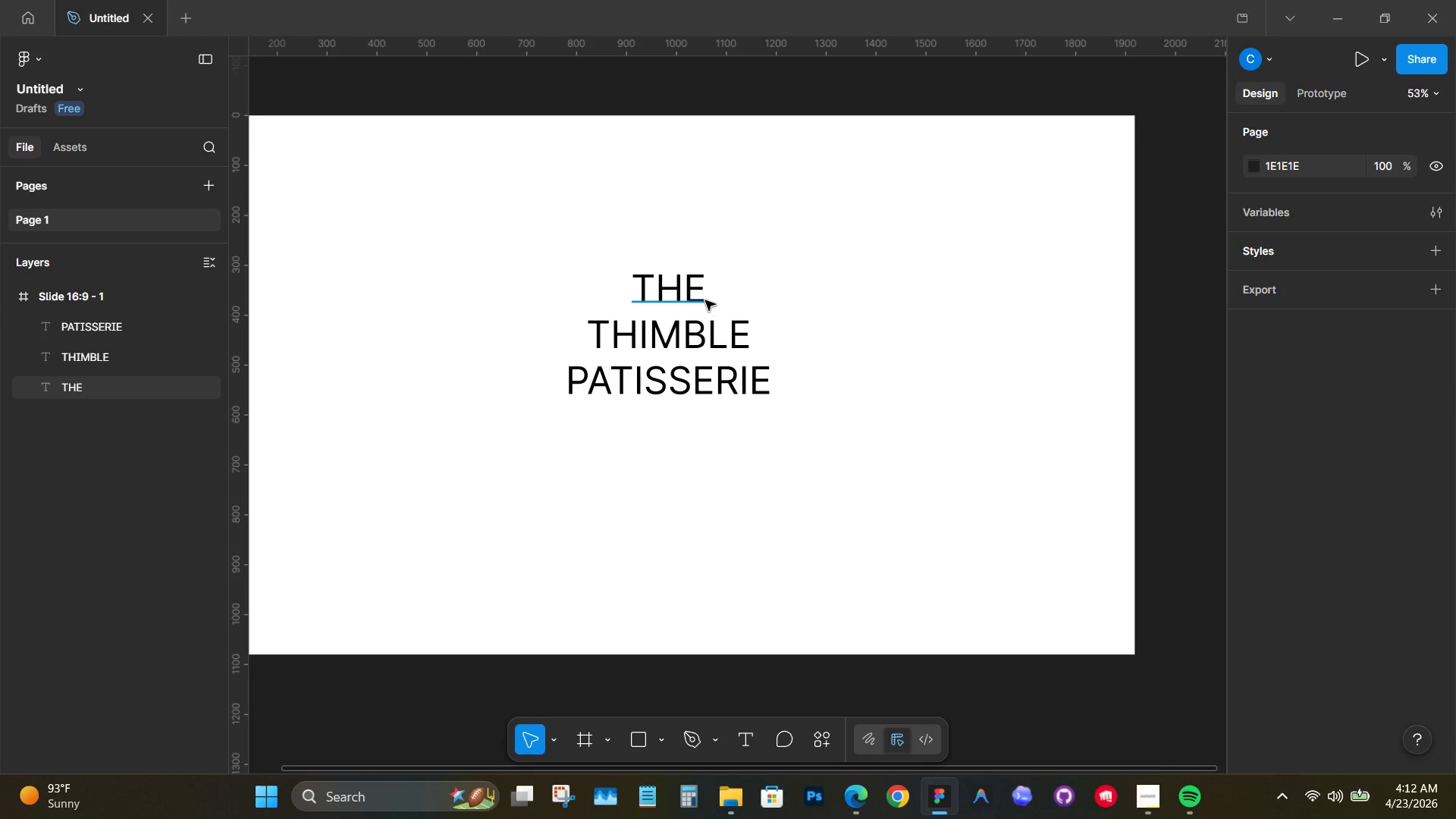 
left_click([701, 296])
 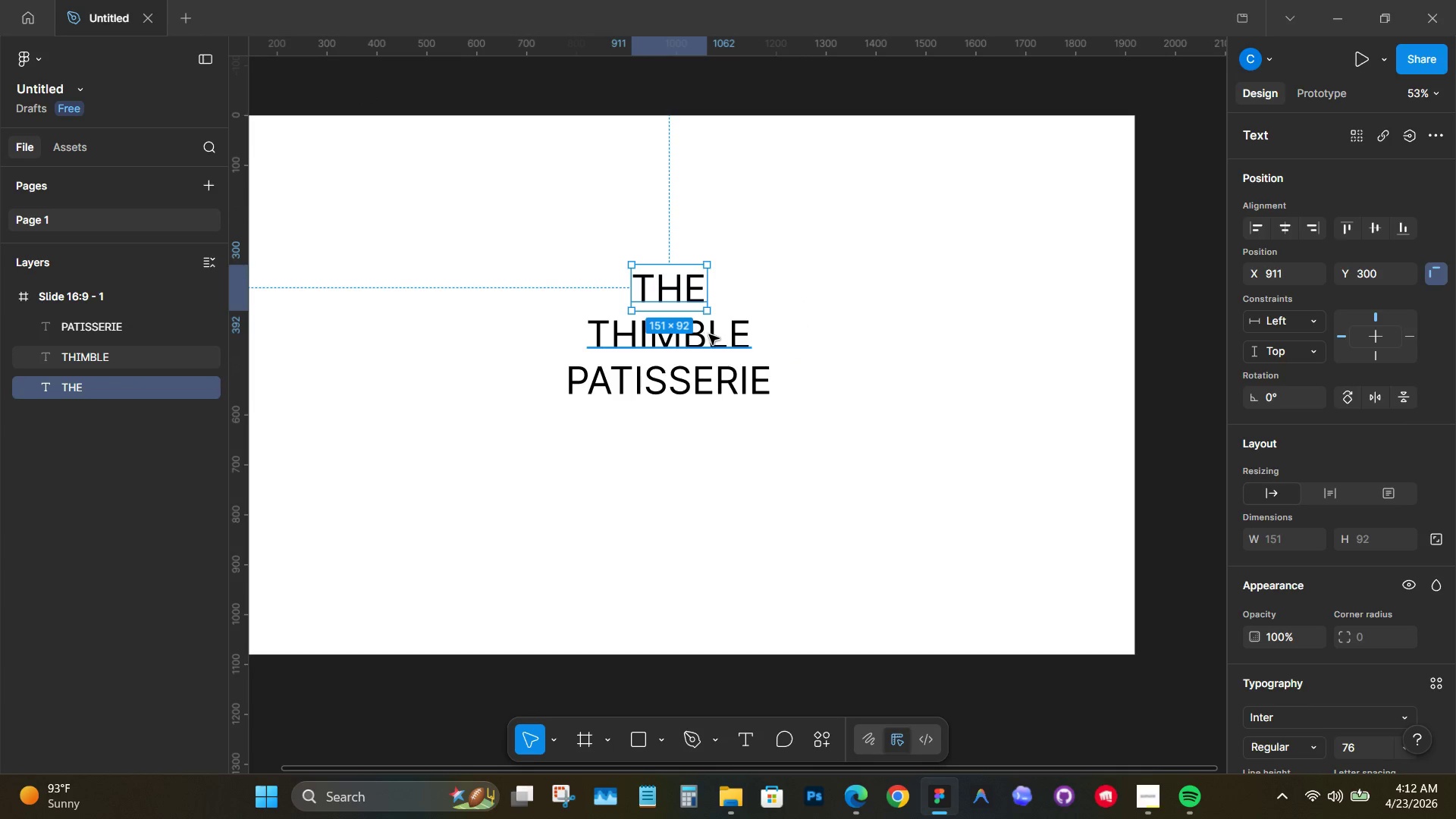 
left_click([711, 384])
 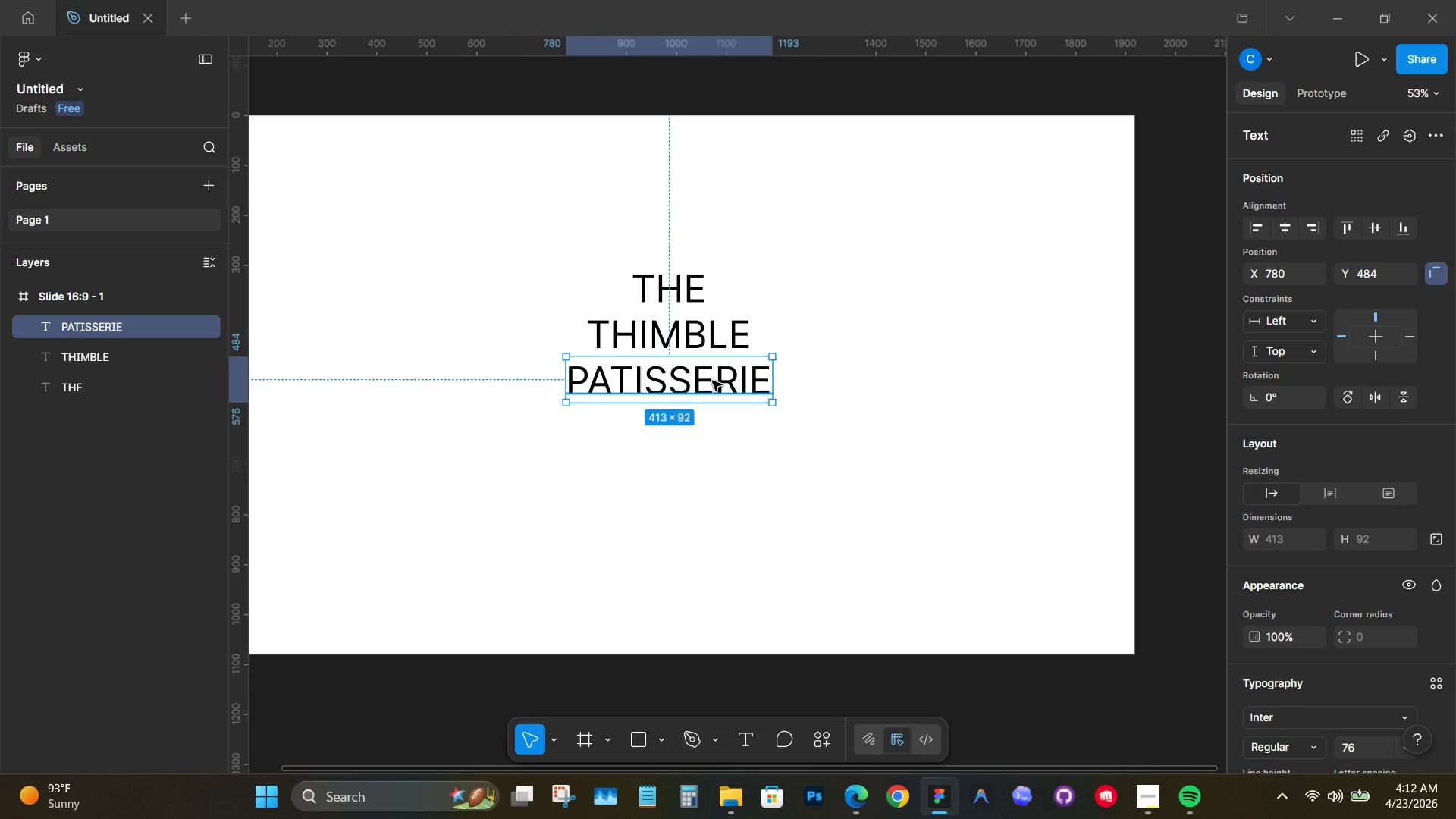 
hold_key(key=ShiftLeft, duration=1.19)
left_click_drag(start_coordinate=[712, 380], to_coordinate=[715, 417])
 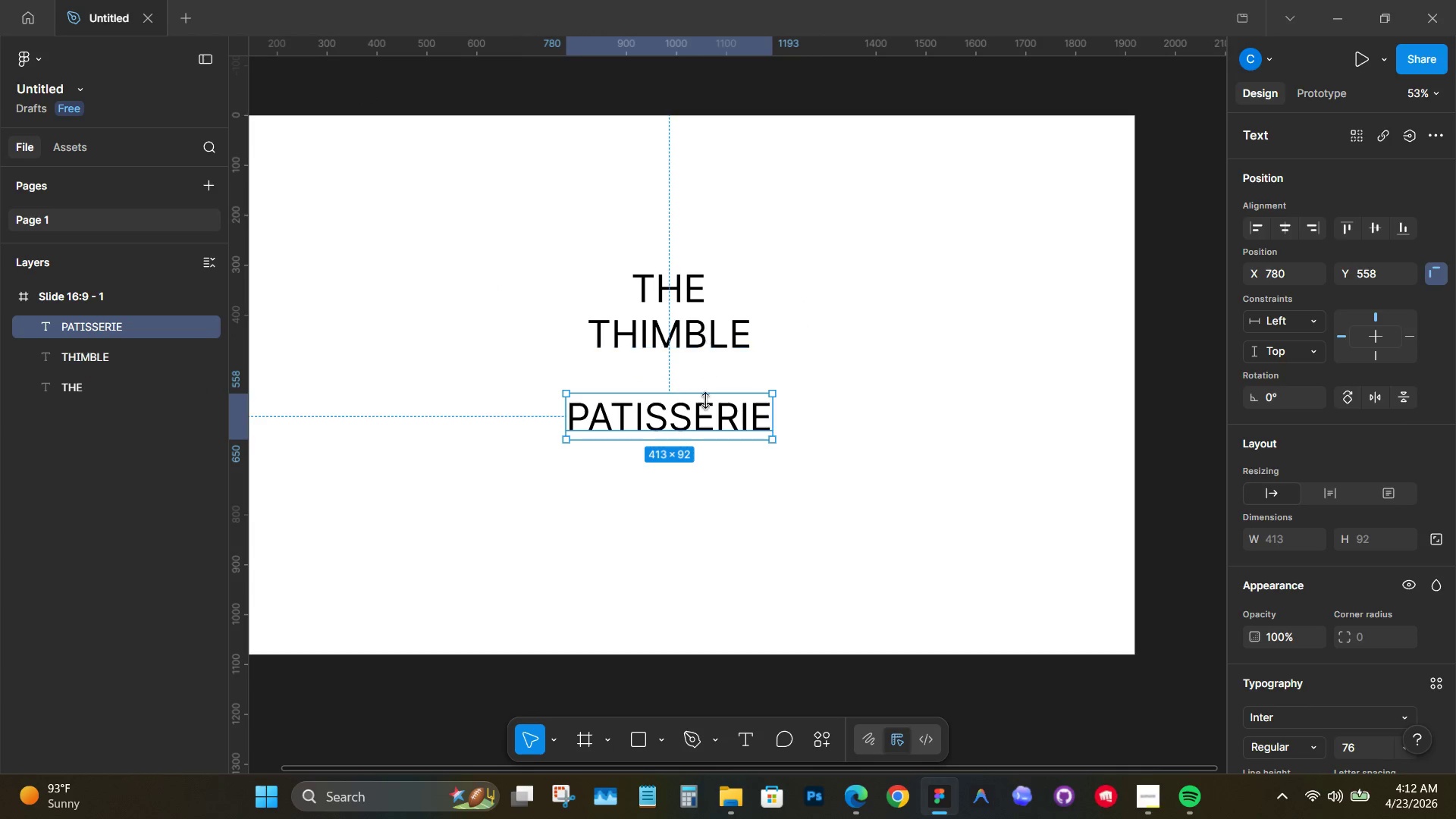 
left_click_drag(start_coordinate=[708, 404], to_coordinate=[707, 450])
 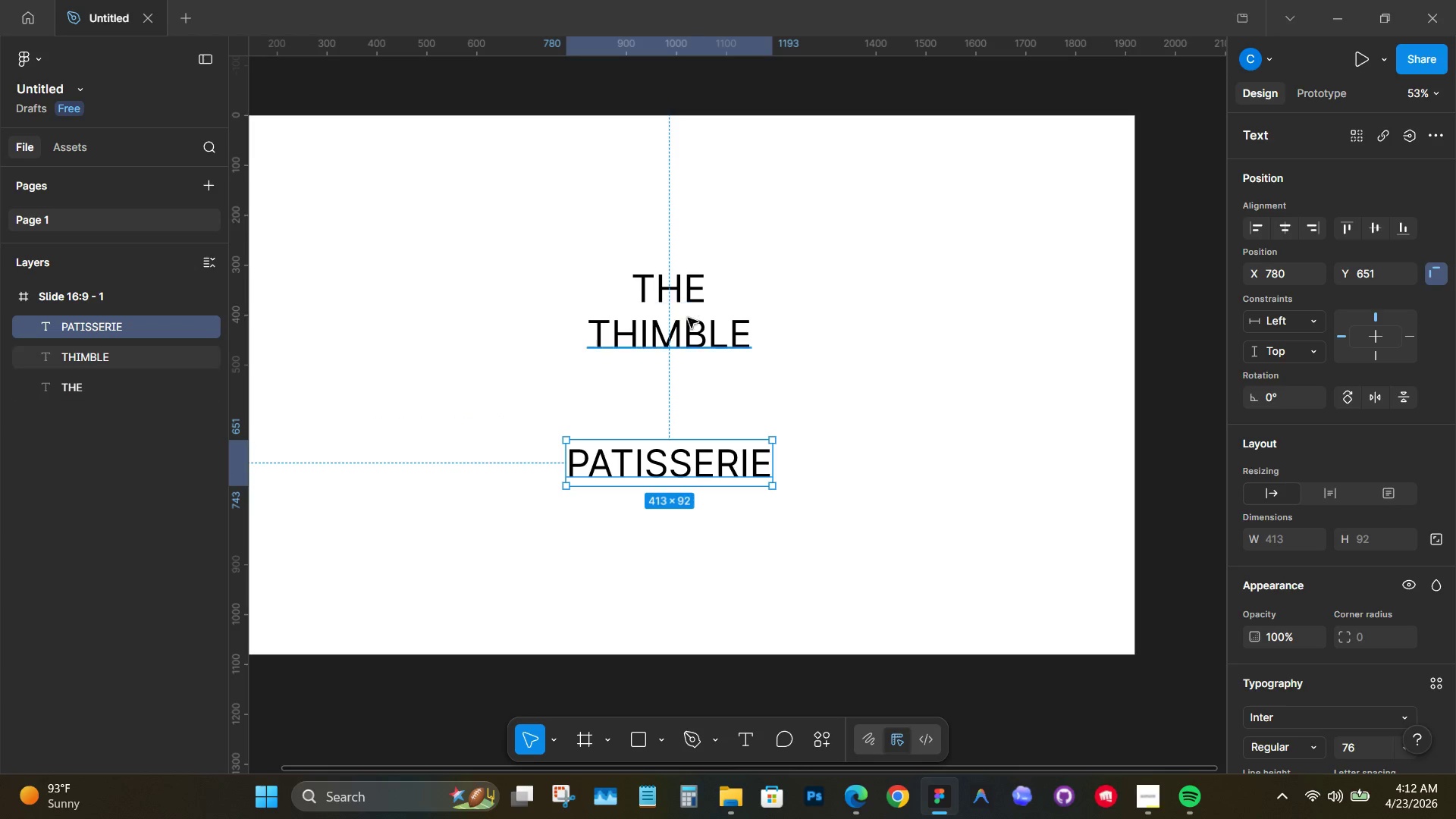 
hold_key(key=ShiftLeft, duration=0.78)
 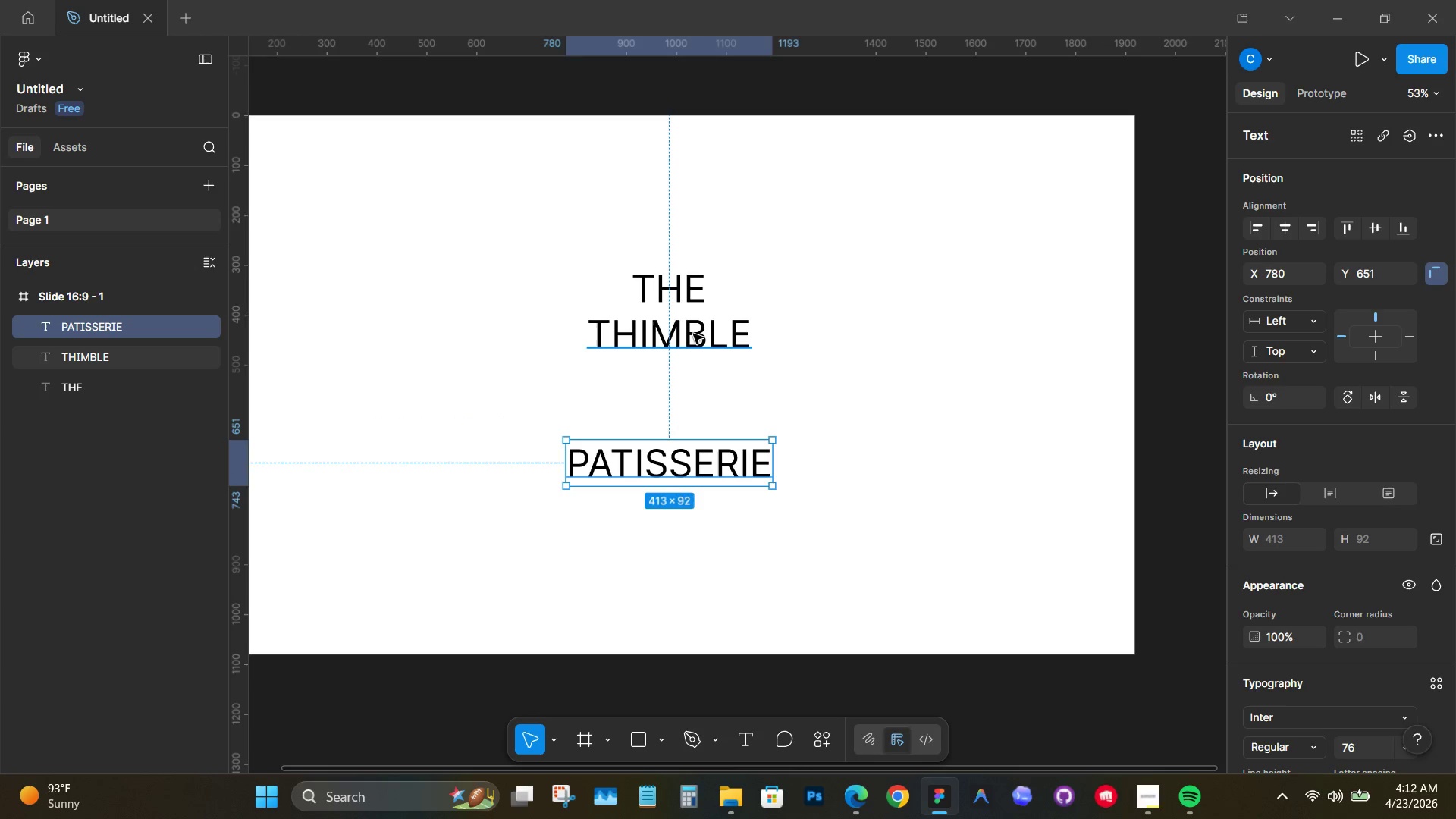 
left_click([695, 335])
 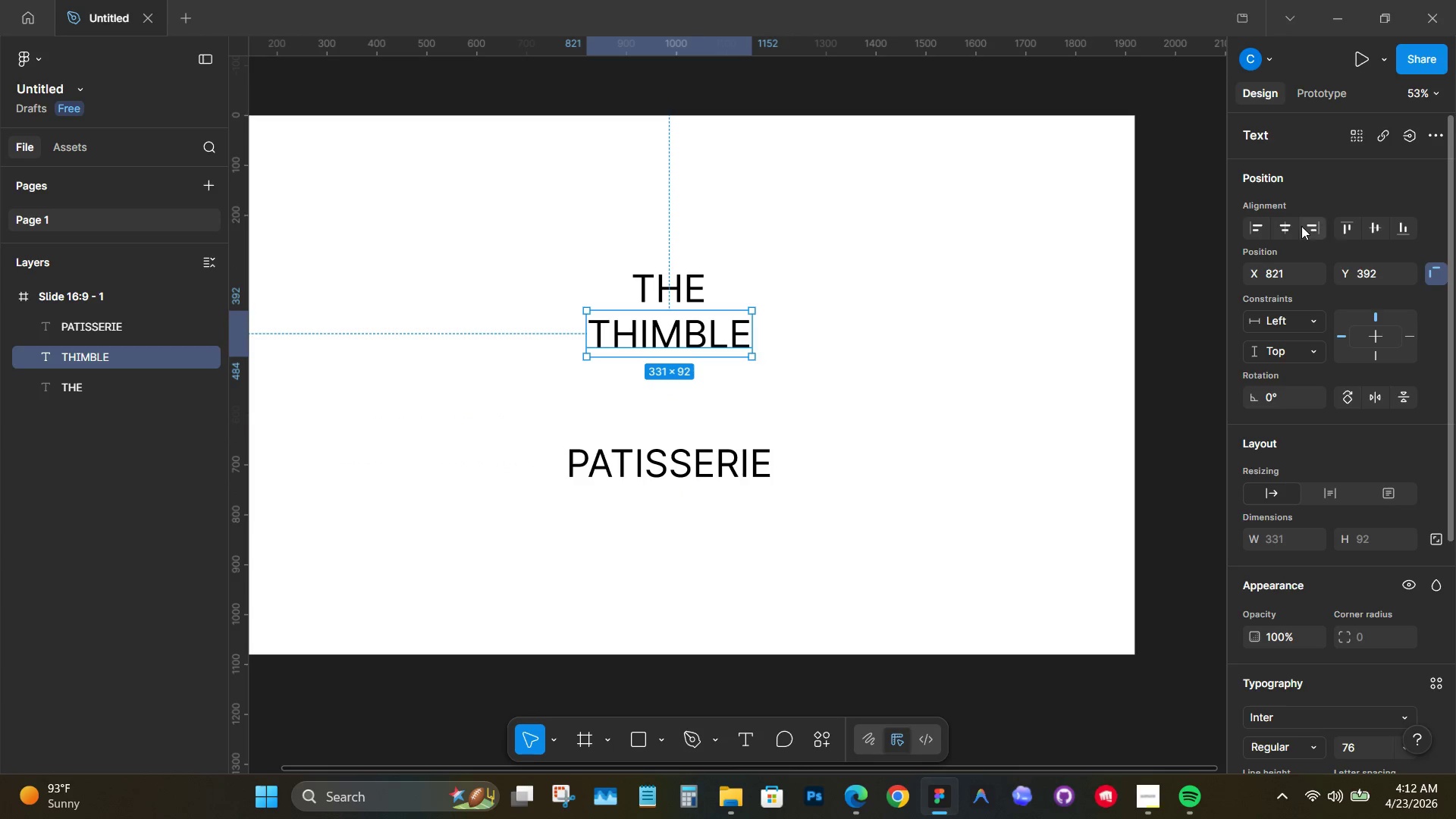 
left_click([1283, 221])
 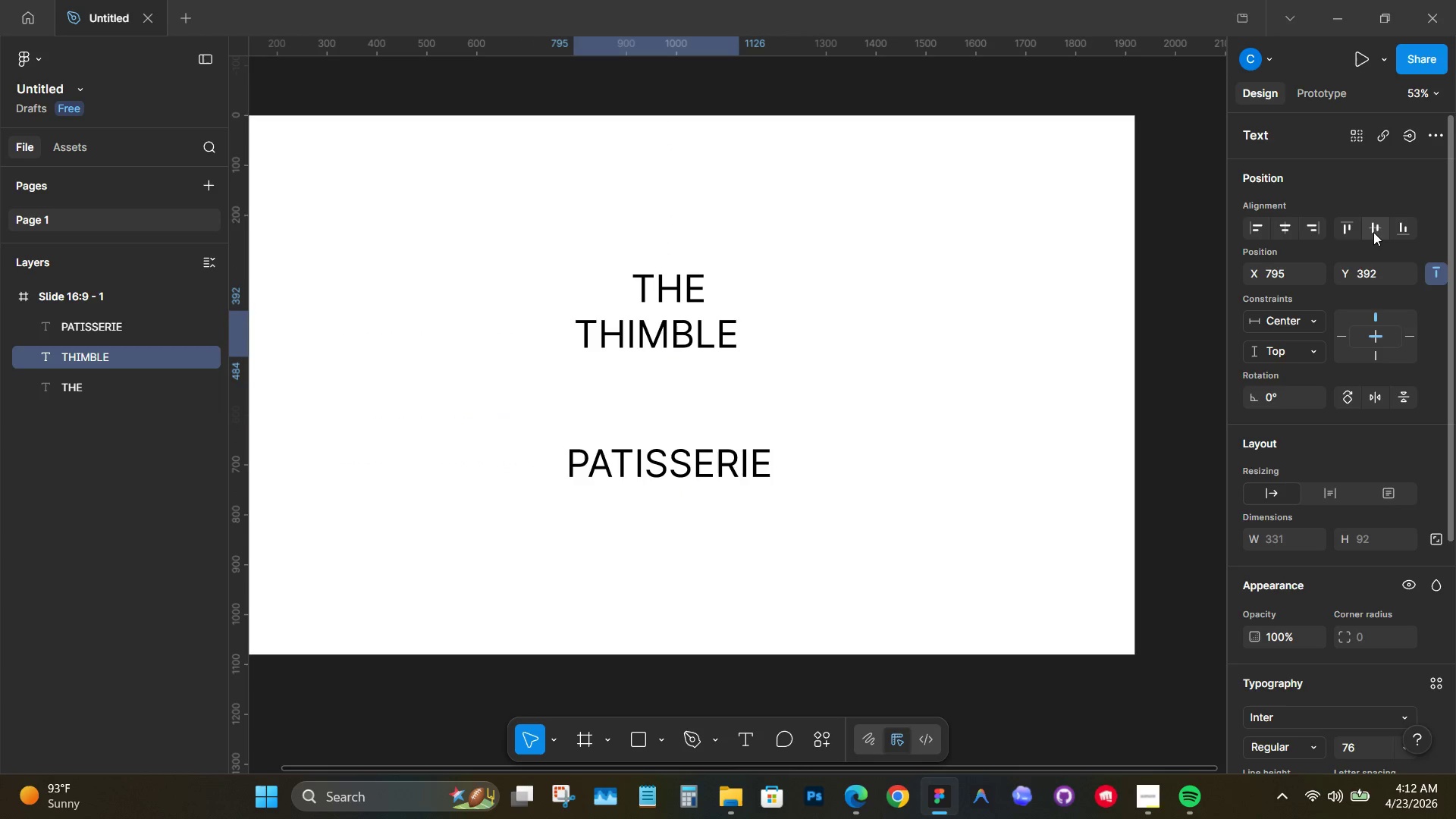 
left_click([1375, 231])
 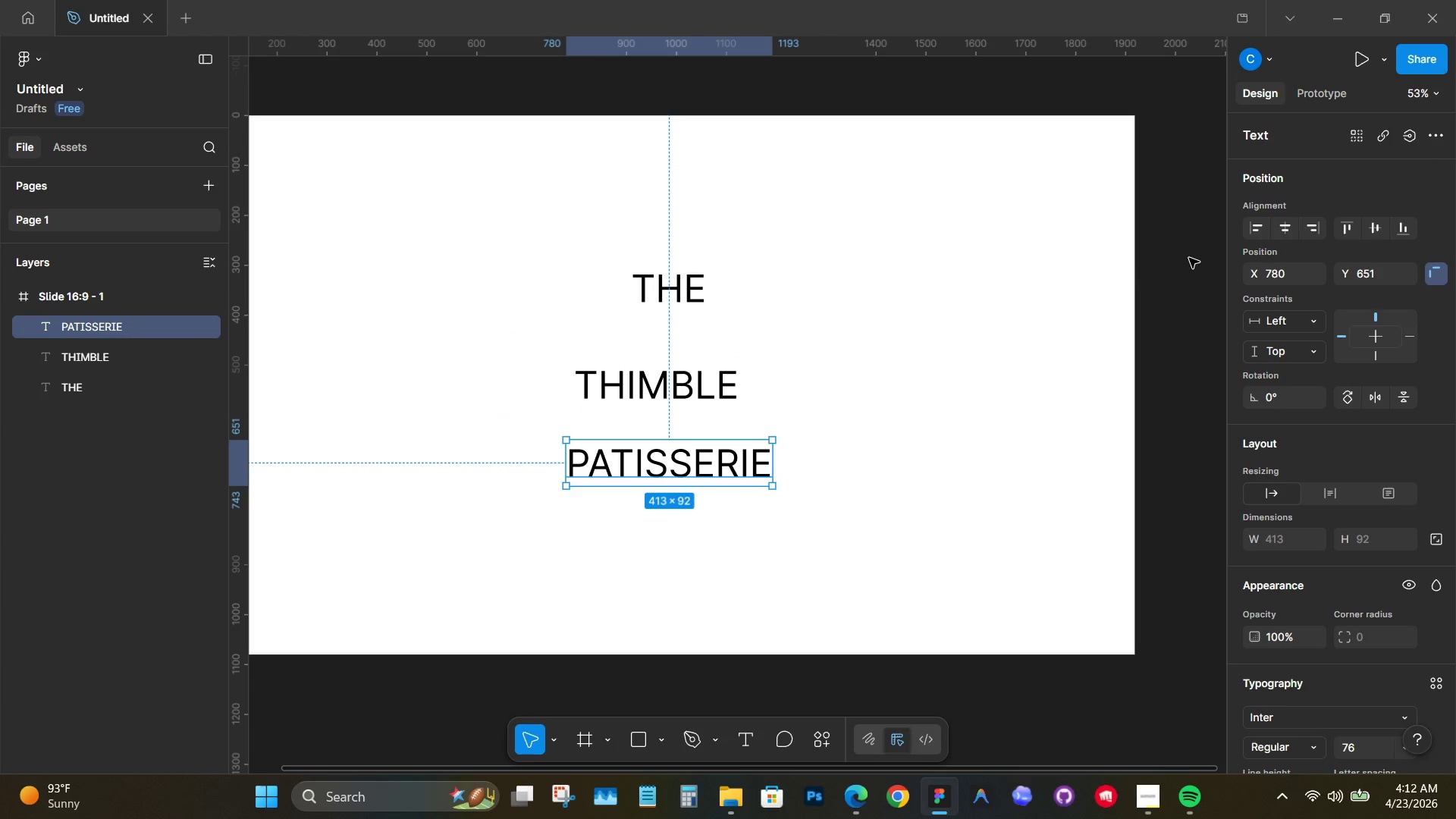 
left_click([1289, 223])
 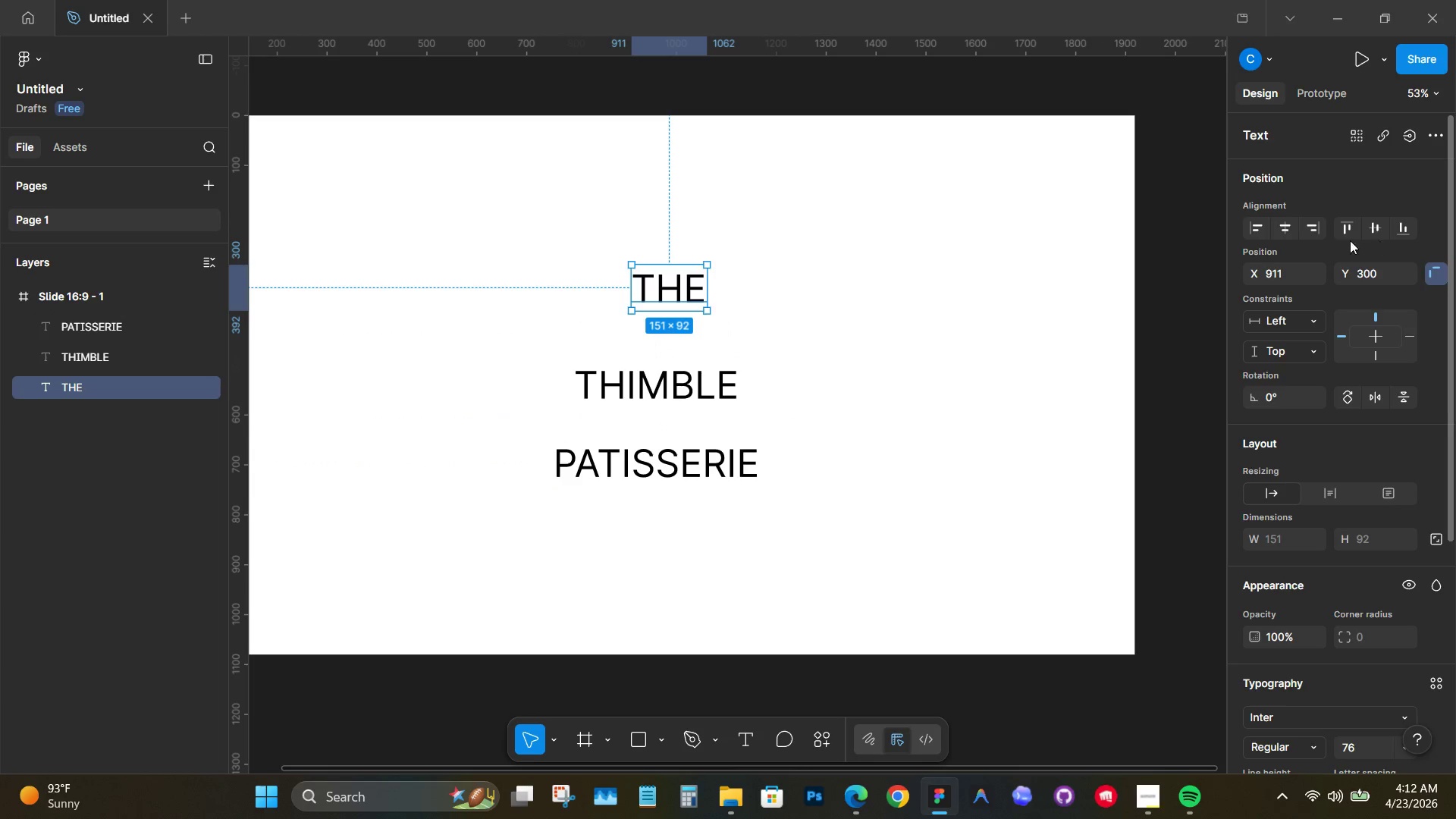 
left_click([1276, 226])
 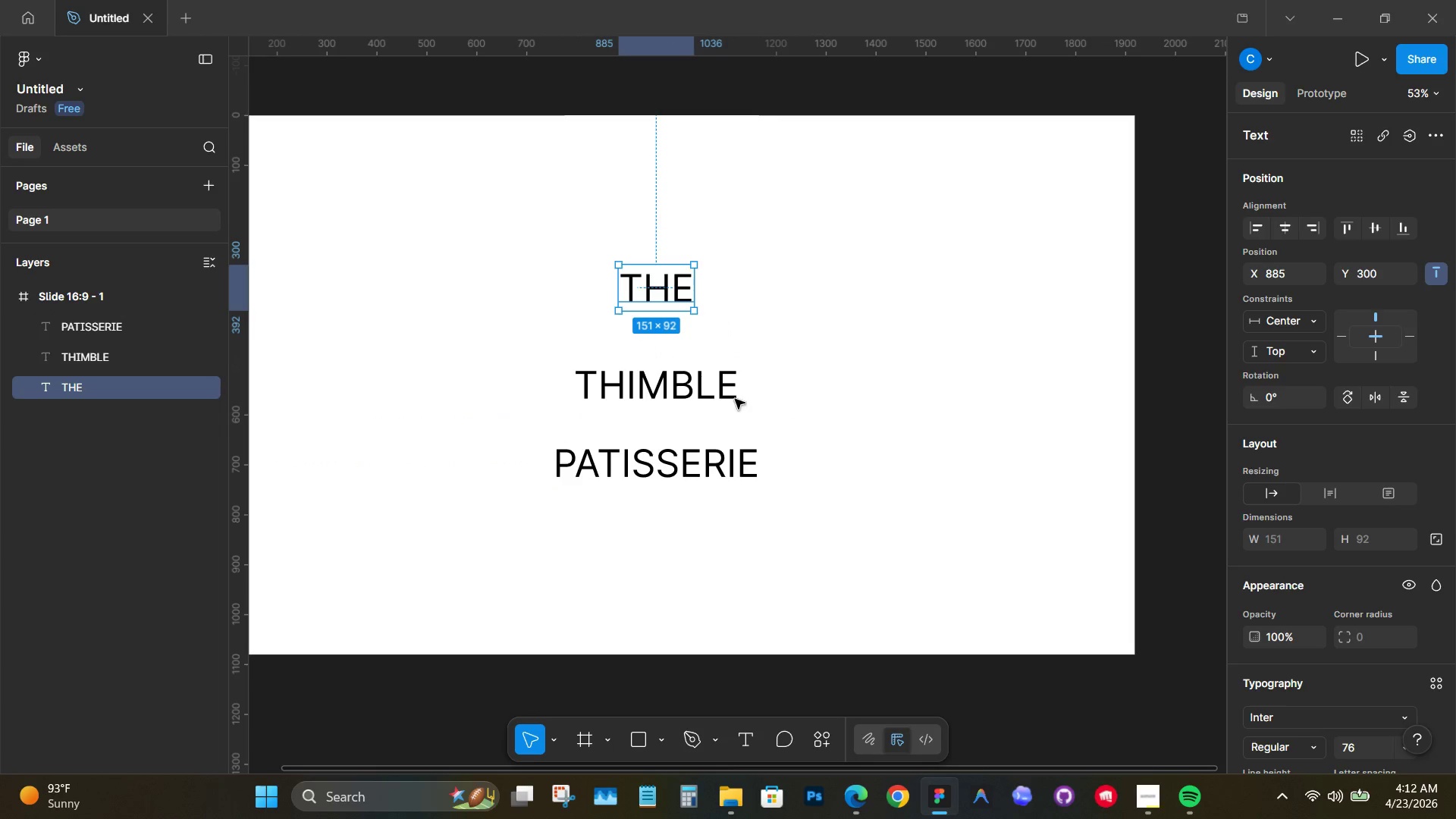 
left_click([712, 377])
 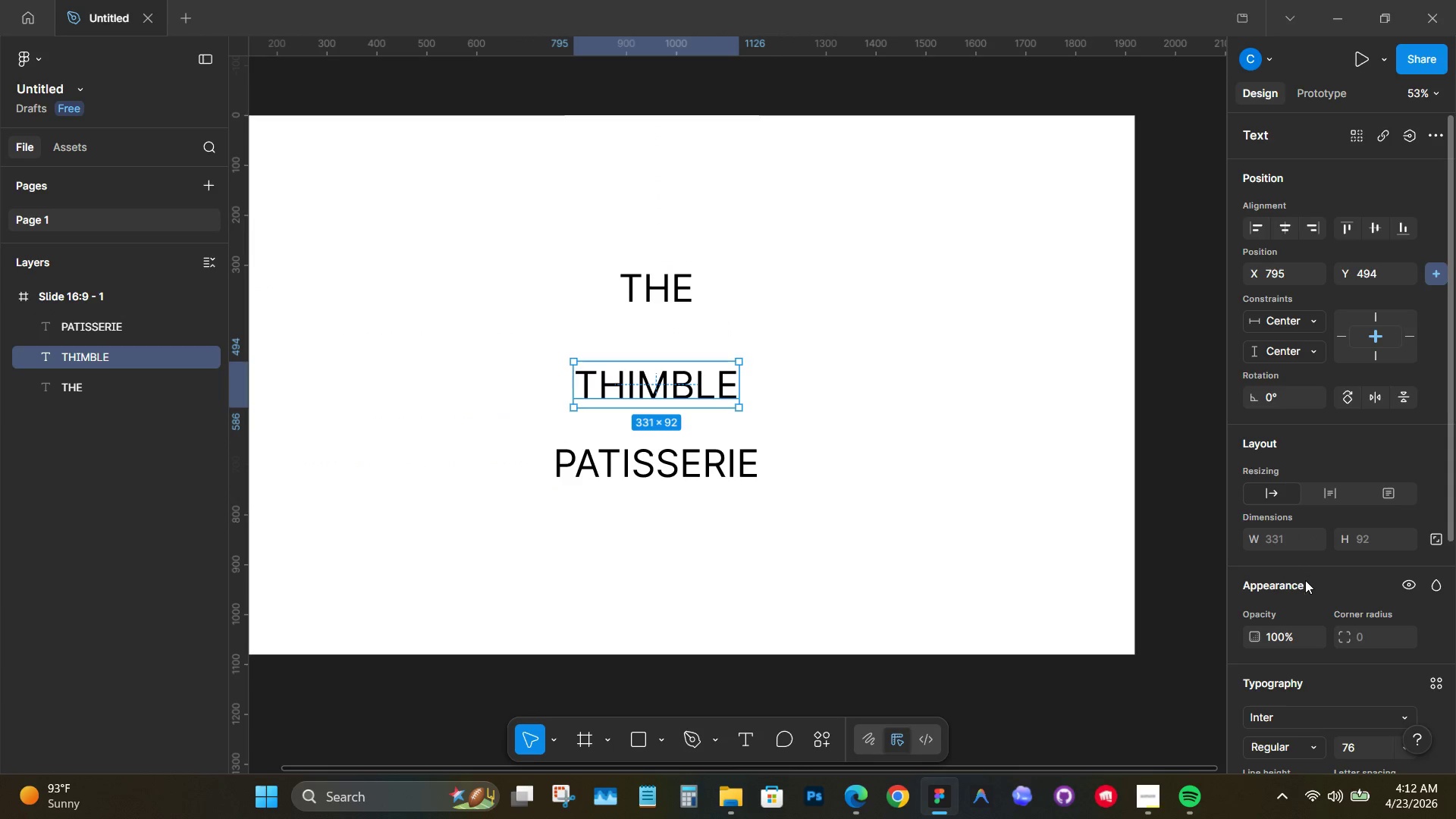 
scroll: coordinate [1325, 651], scroll_direction: down, amount: 3.0
 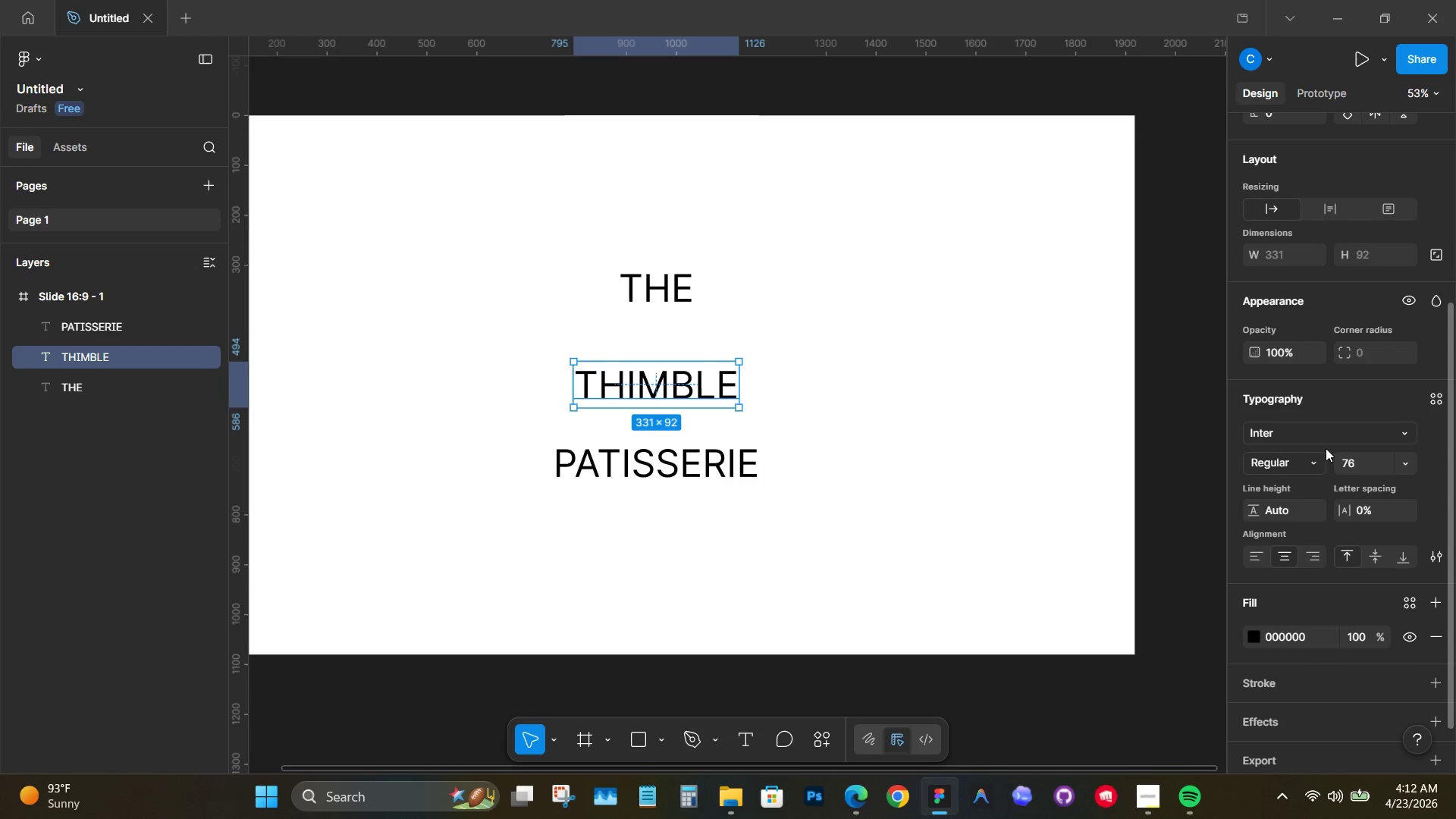 
left_click([1332, 432])
 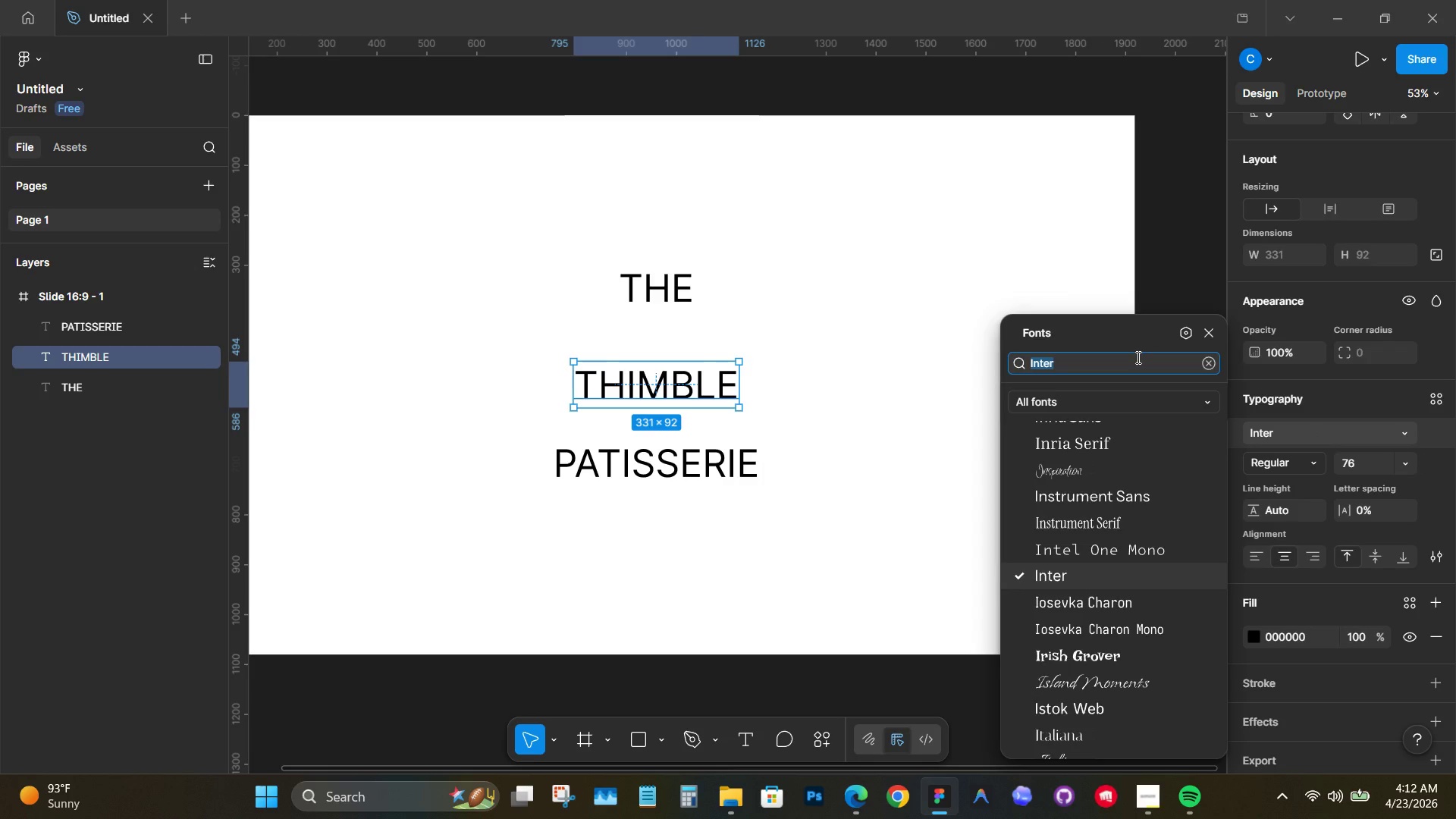 
wait(5.02)
 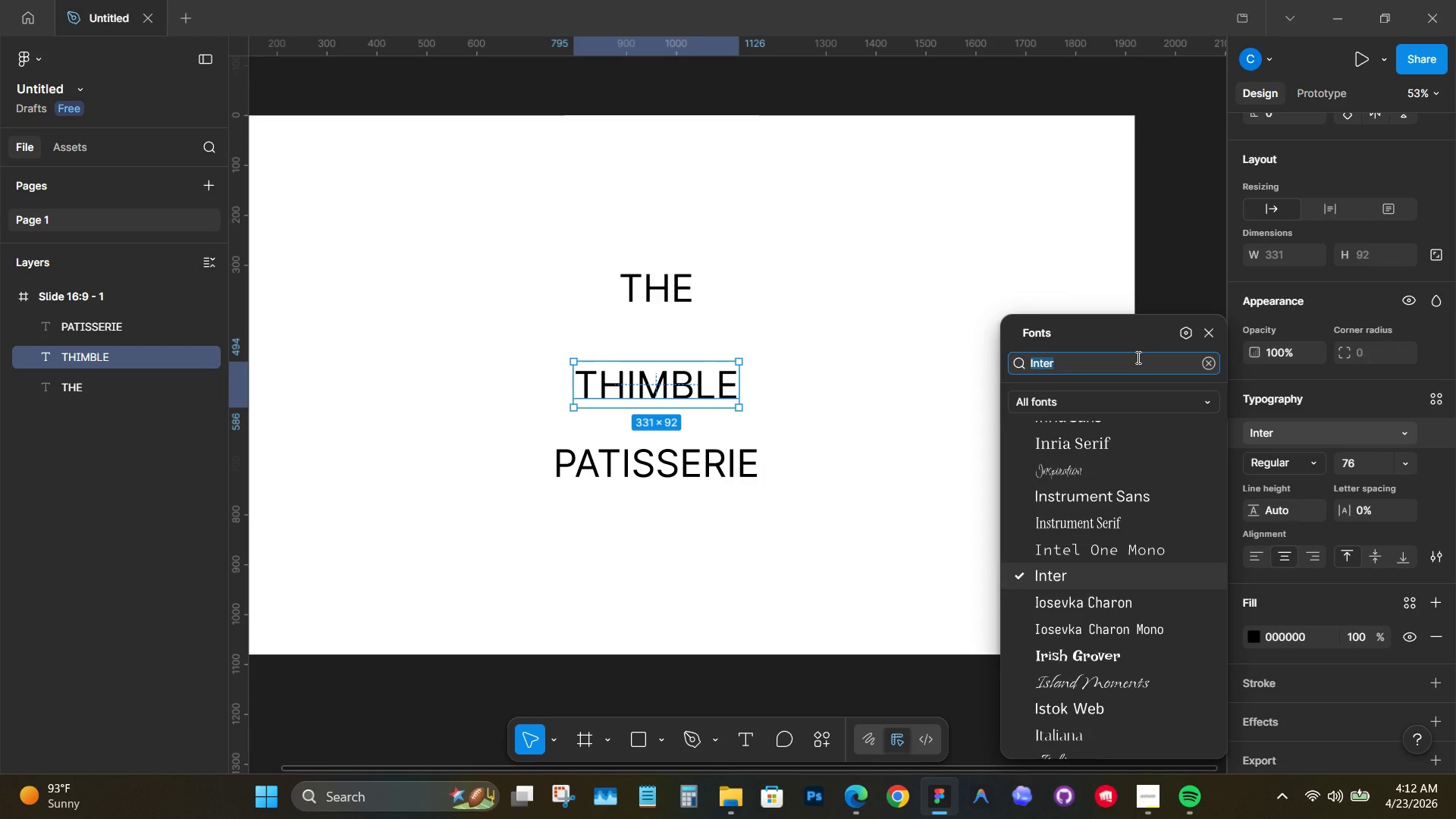 
type(CORMO)
 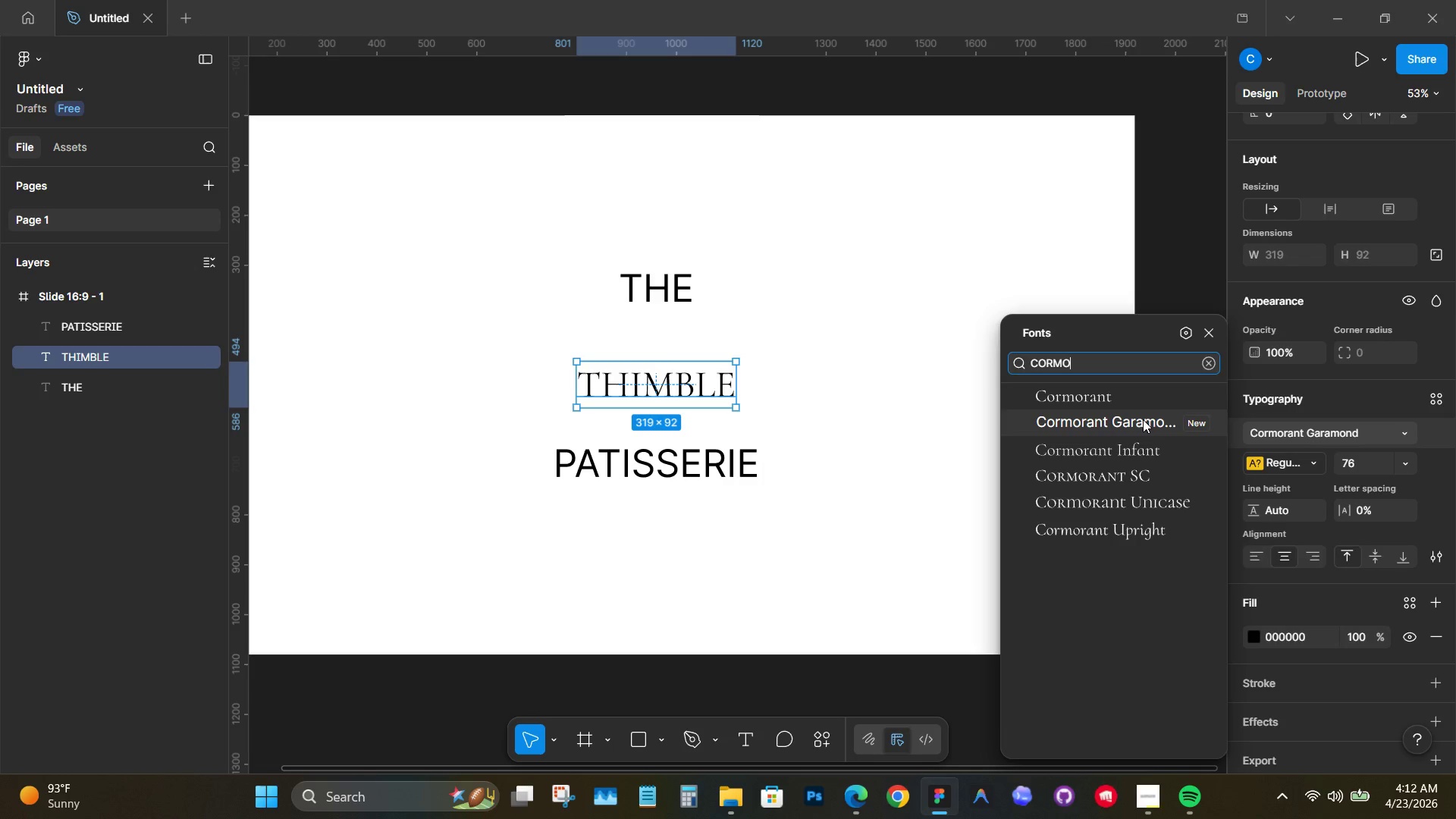 
wait(7.06)
 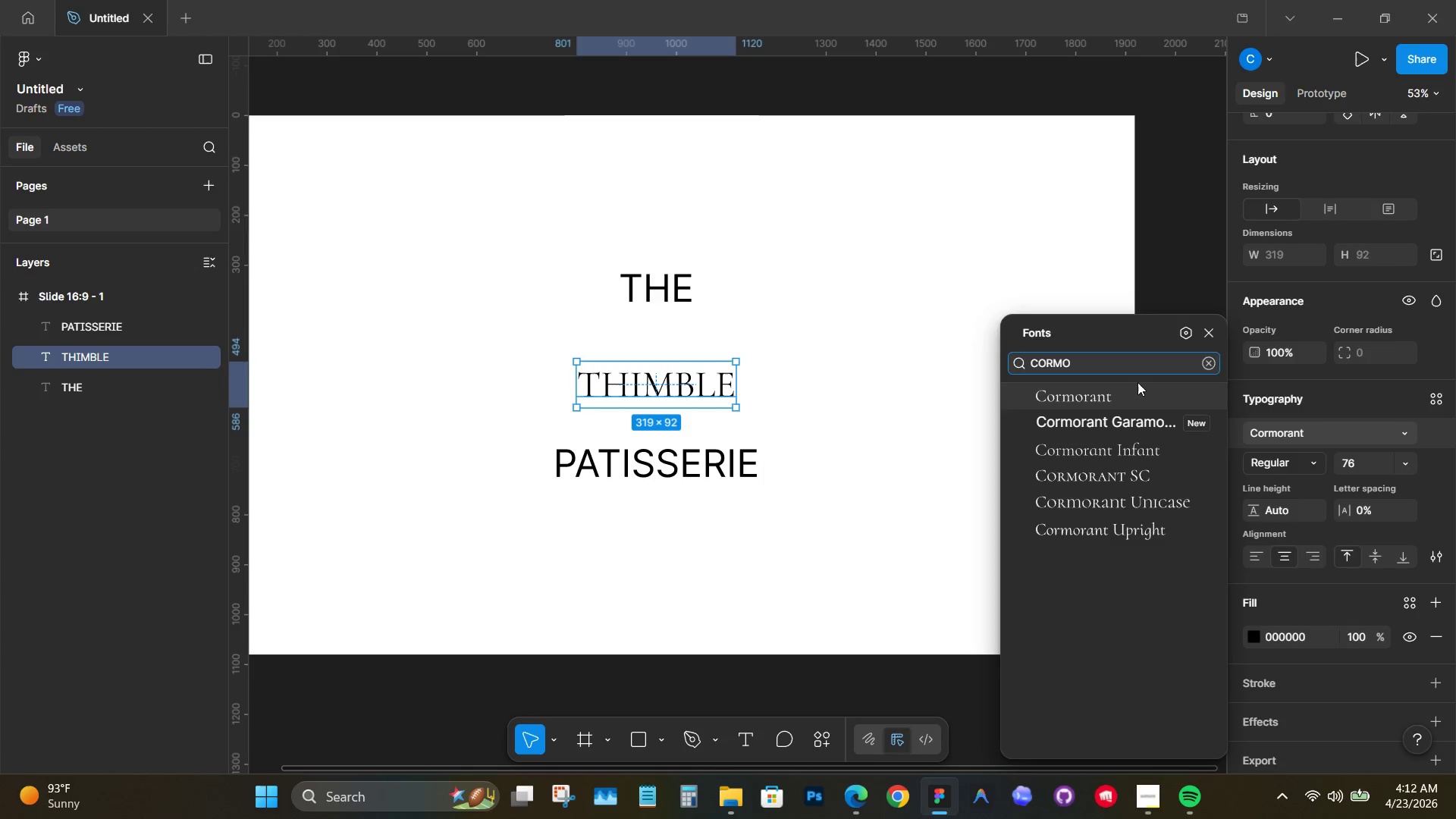 
left_click([1143, 419])
 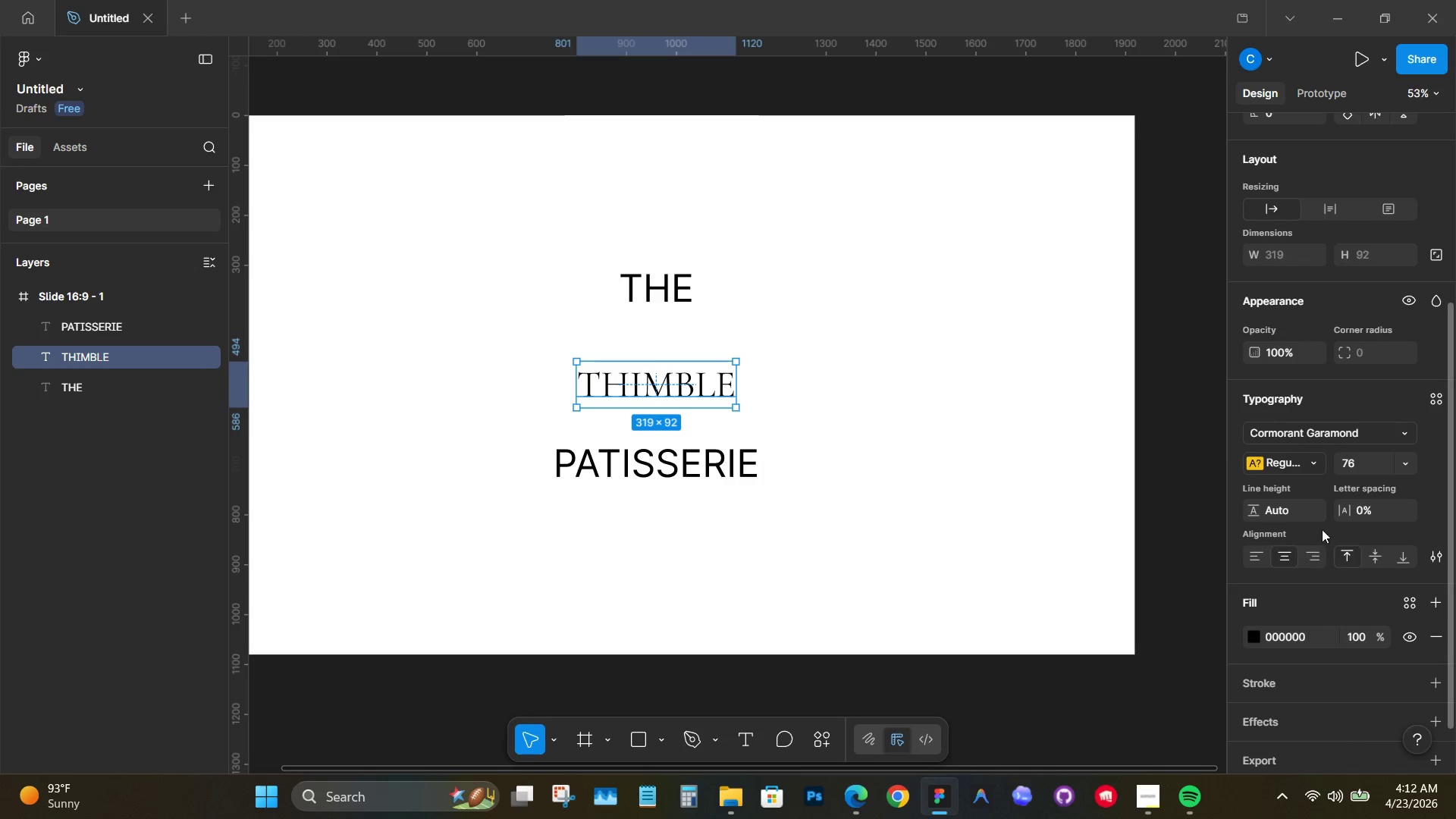 
left_click([1318, 457])
 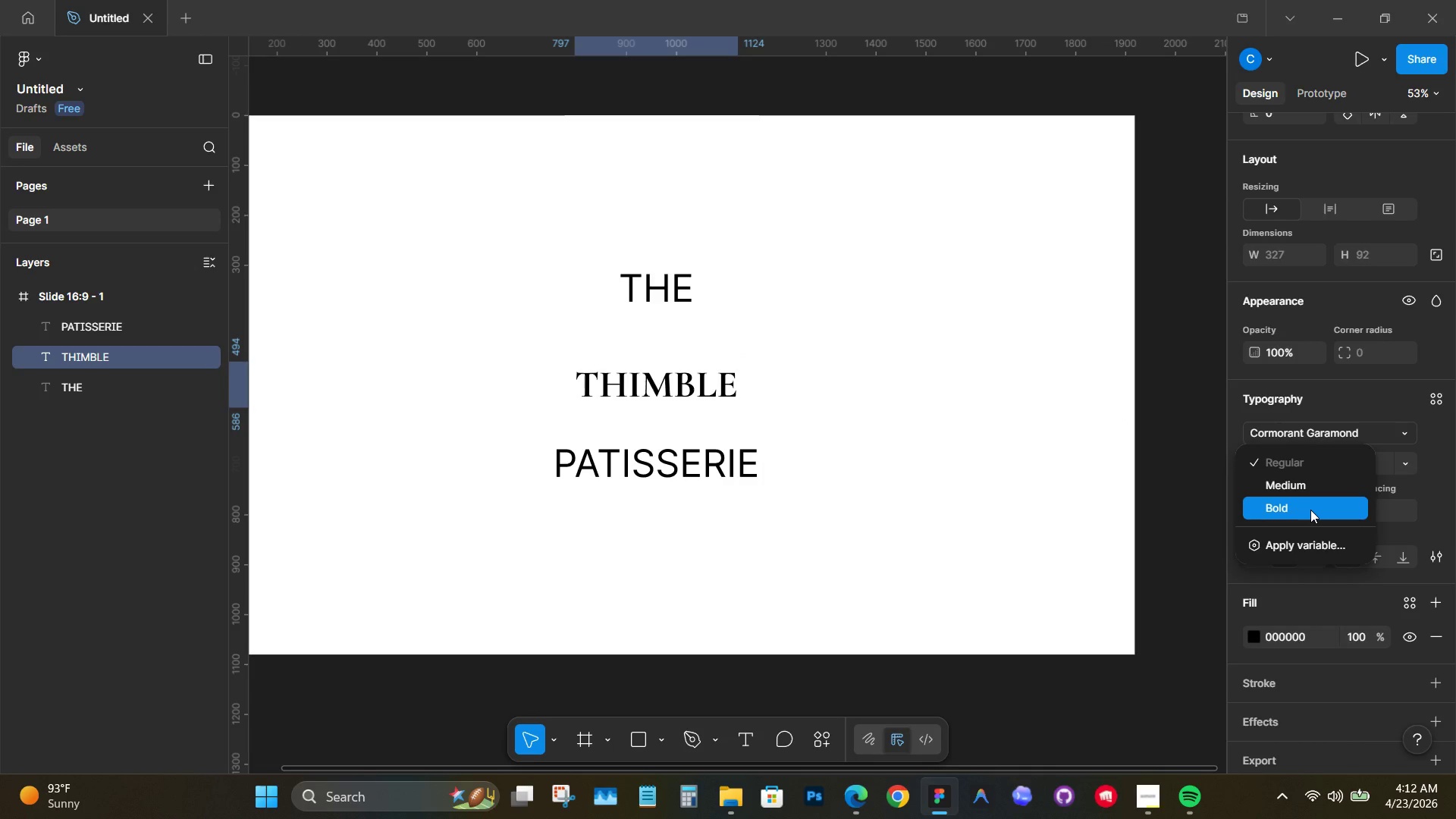 
left_click([1310, 510])
 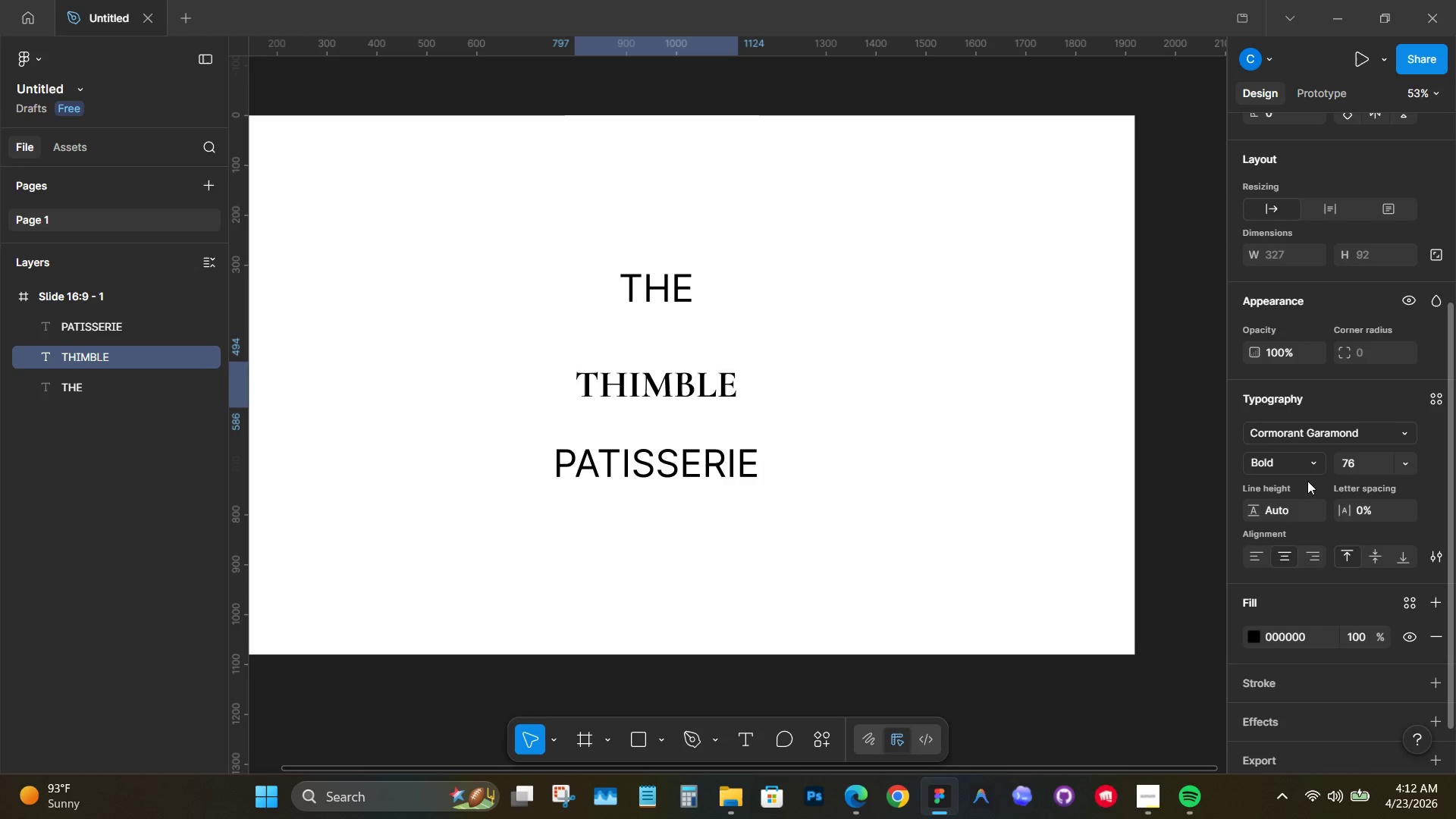 
left_click([1310, 468])
 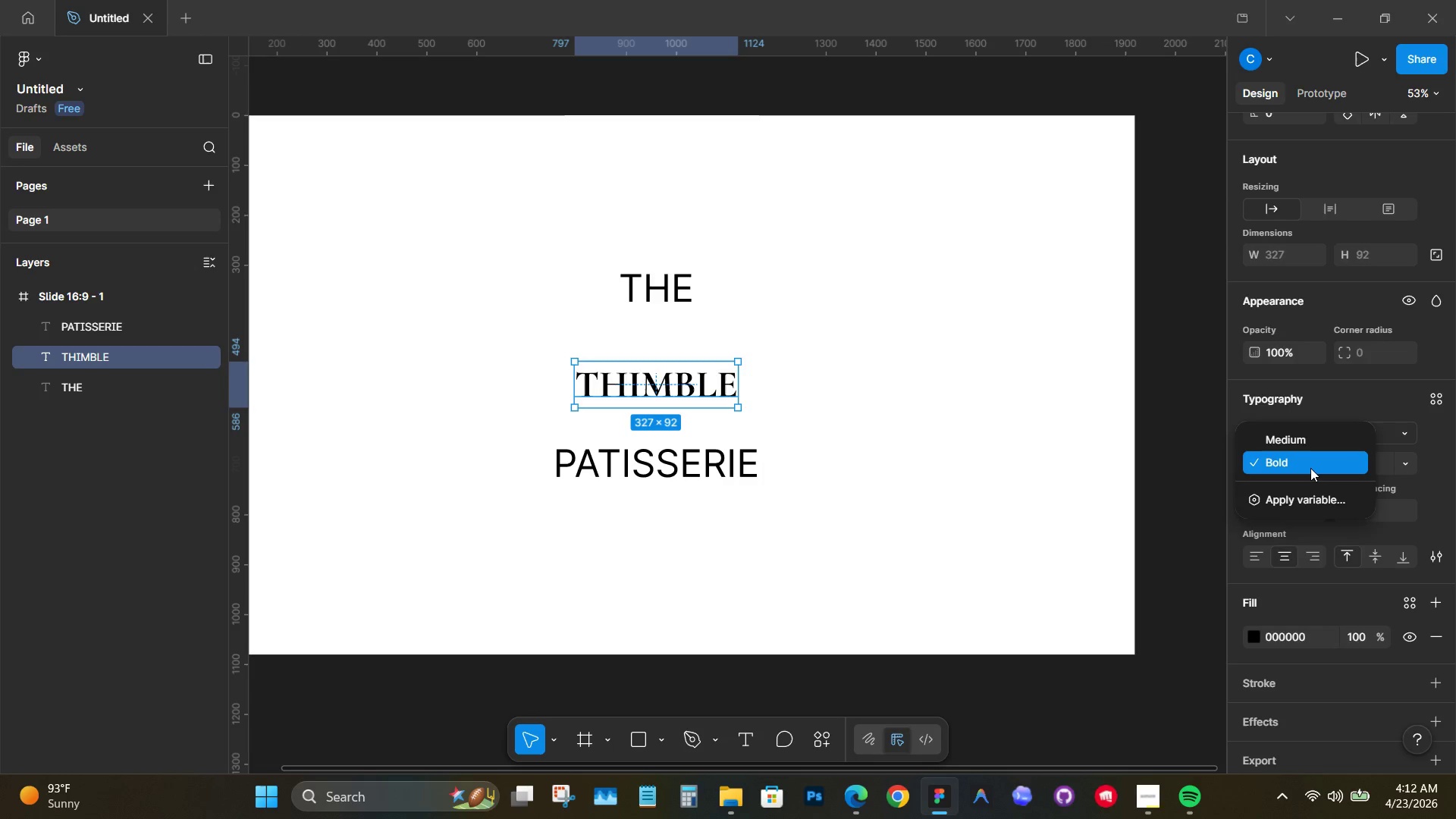 
left_click([1310, 468])
 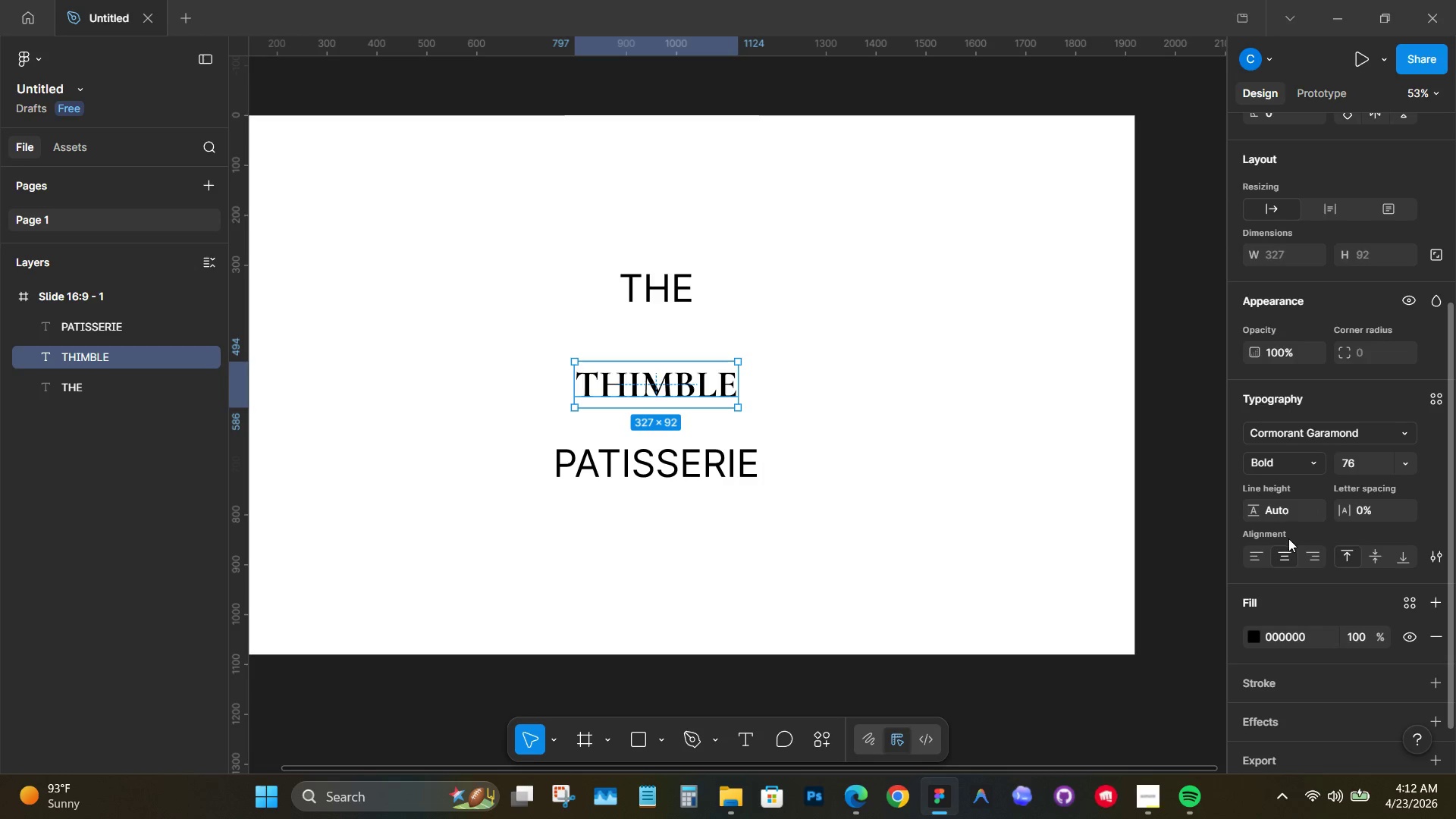 
scroll: coordinate [1299, 186], scroll_direction: up, amount: 5.0
 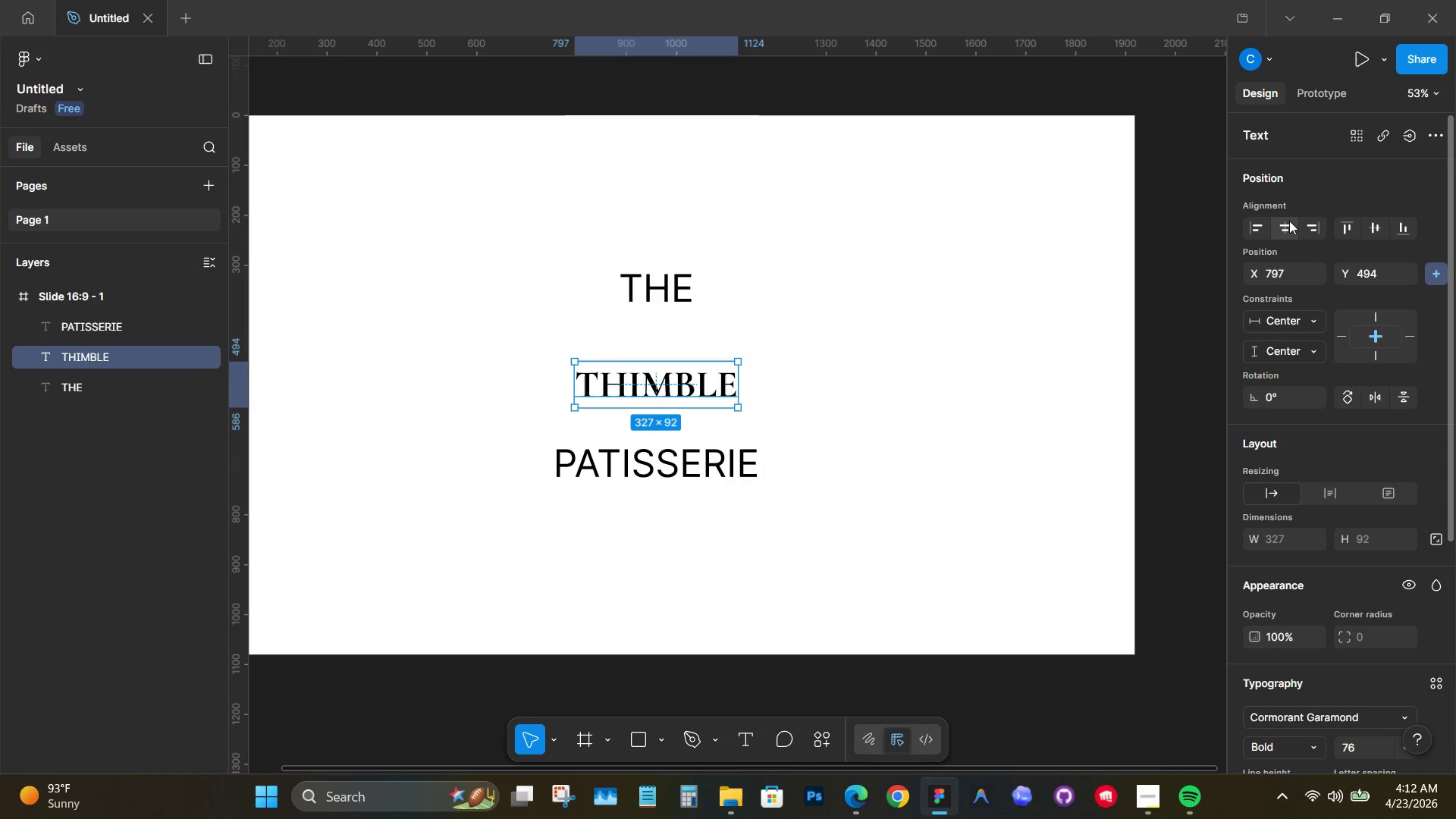 
left_click([1287, 221])
 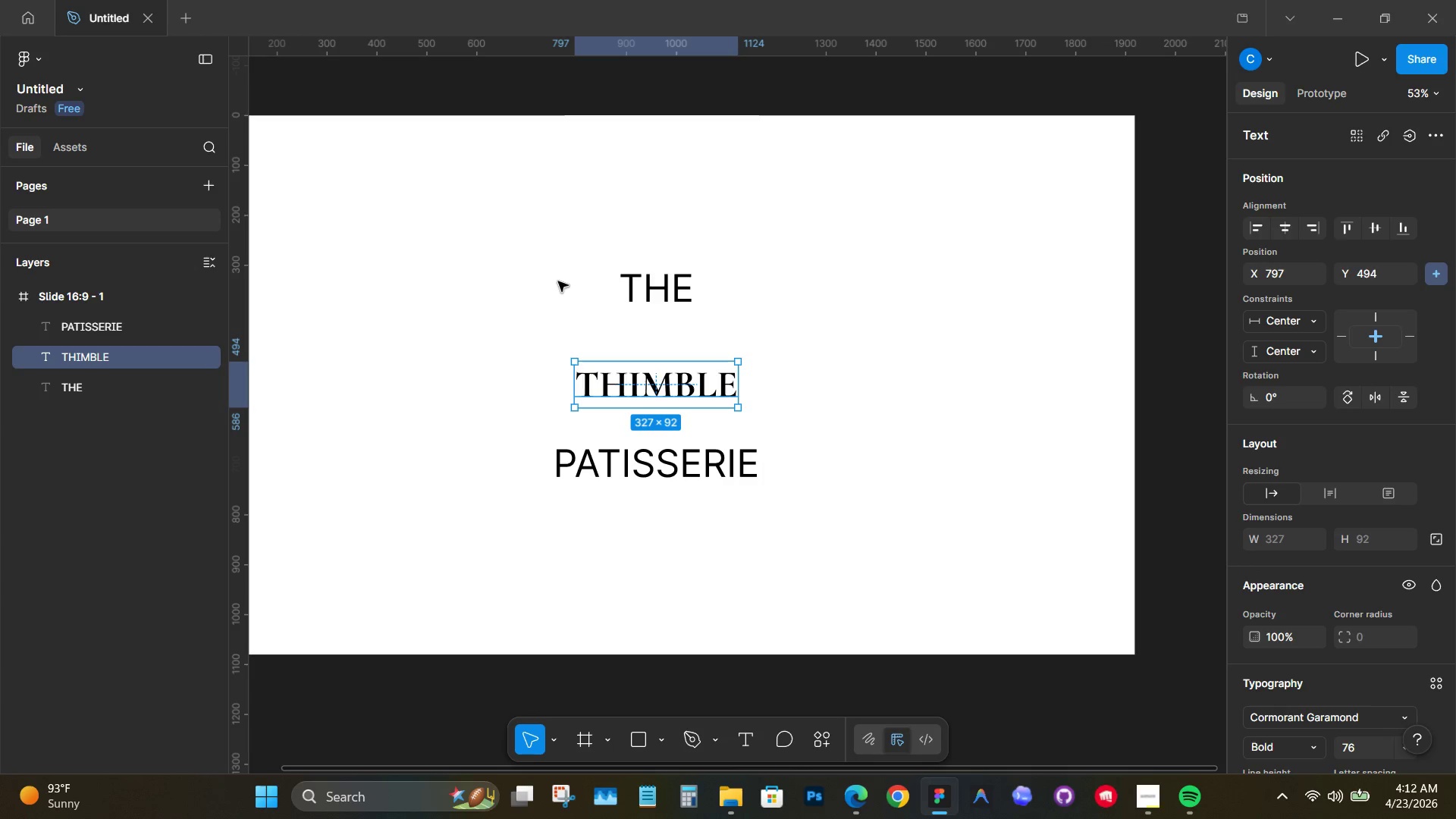 
left_click([644, 290])
 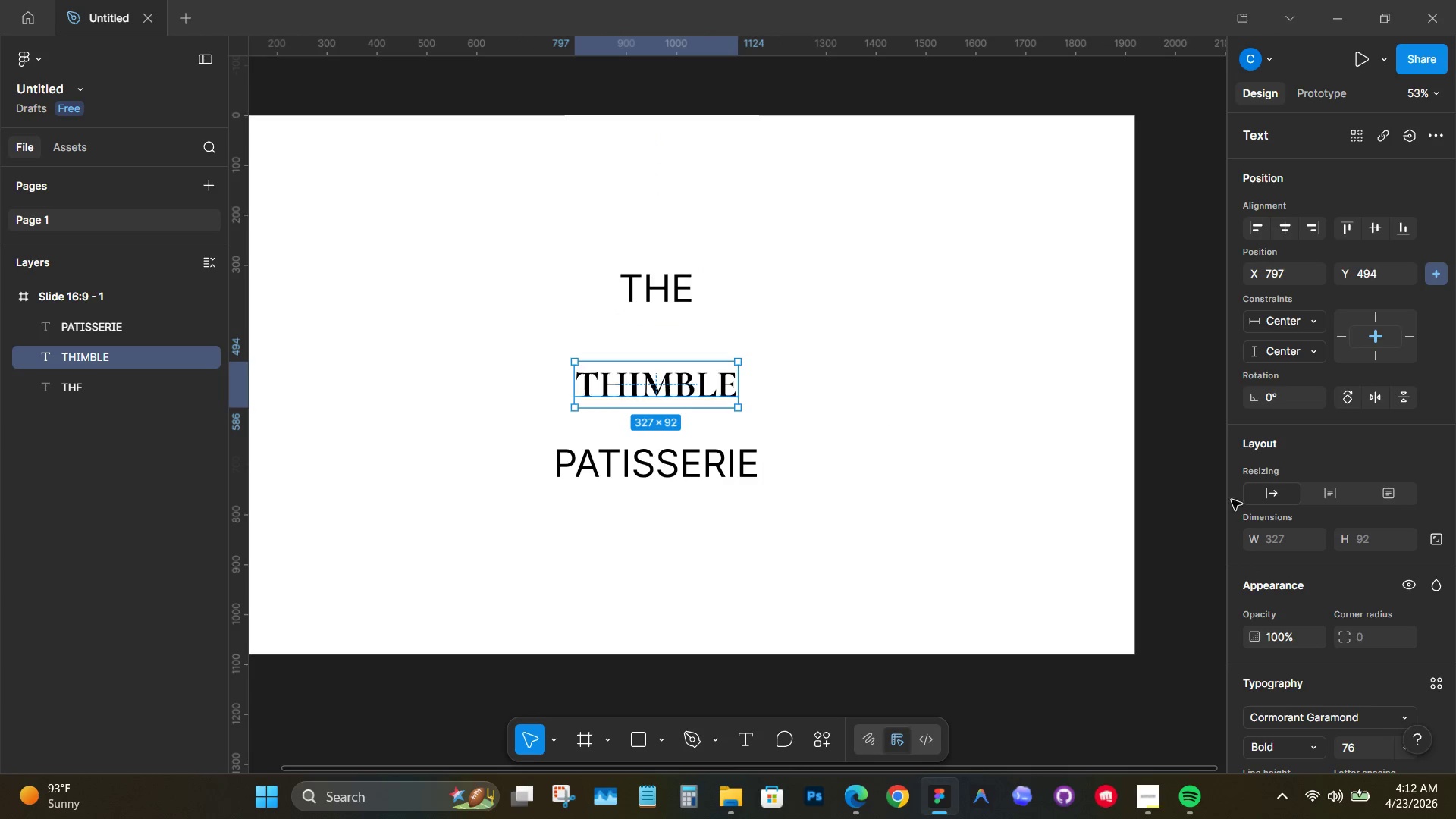 
scroll: coordinate [1345, 522], scroll_direction: down, amount: 2.0
 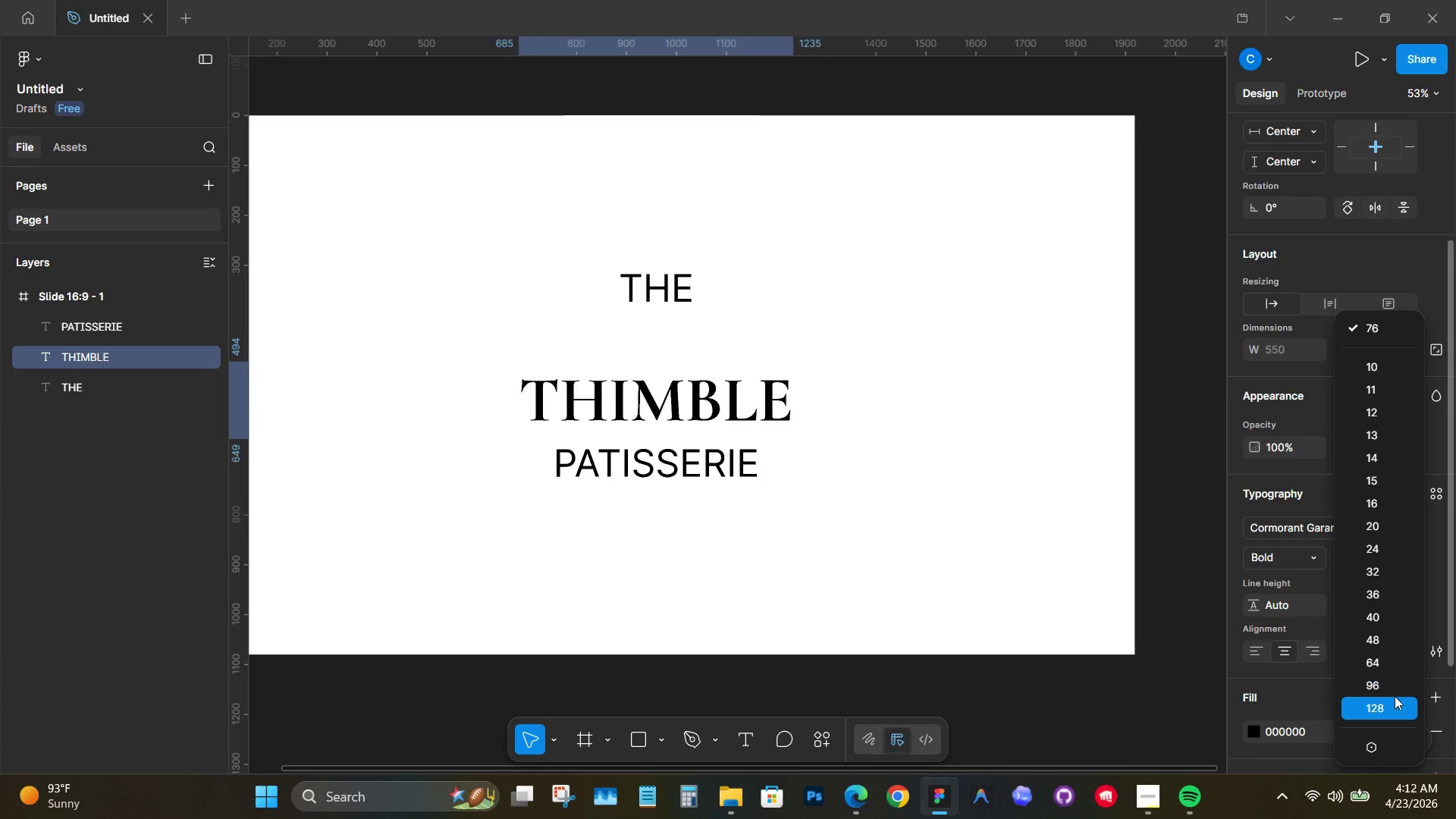 
left_click([1395, 696])
 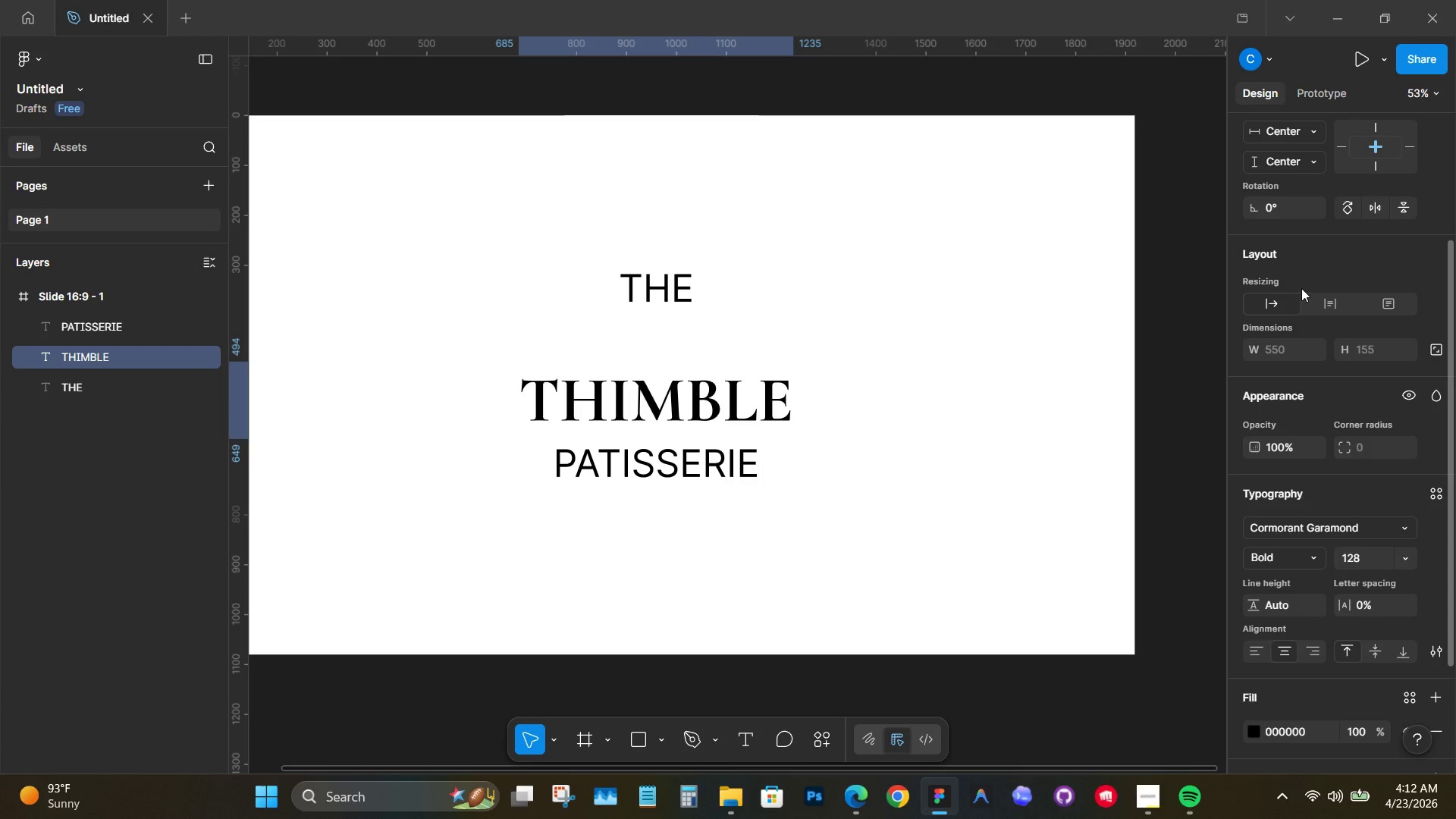 
scroll: coordinate [1323, 278], scroll_direction: up, amount: 6.0
 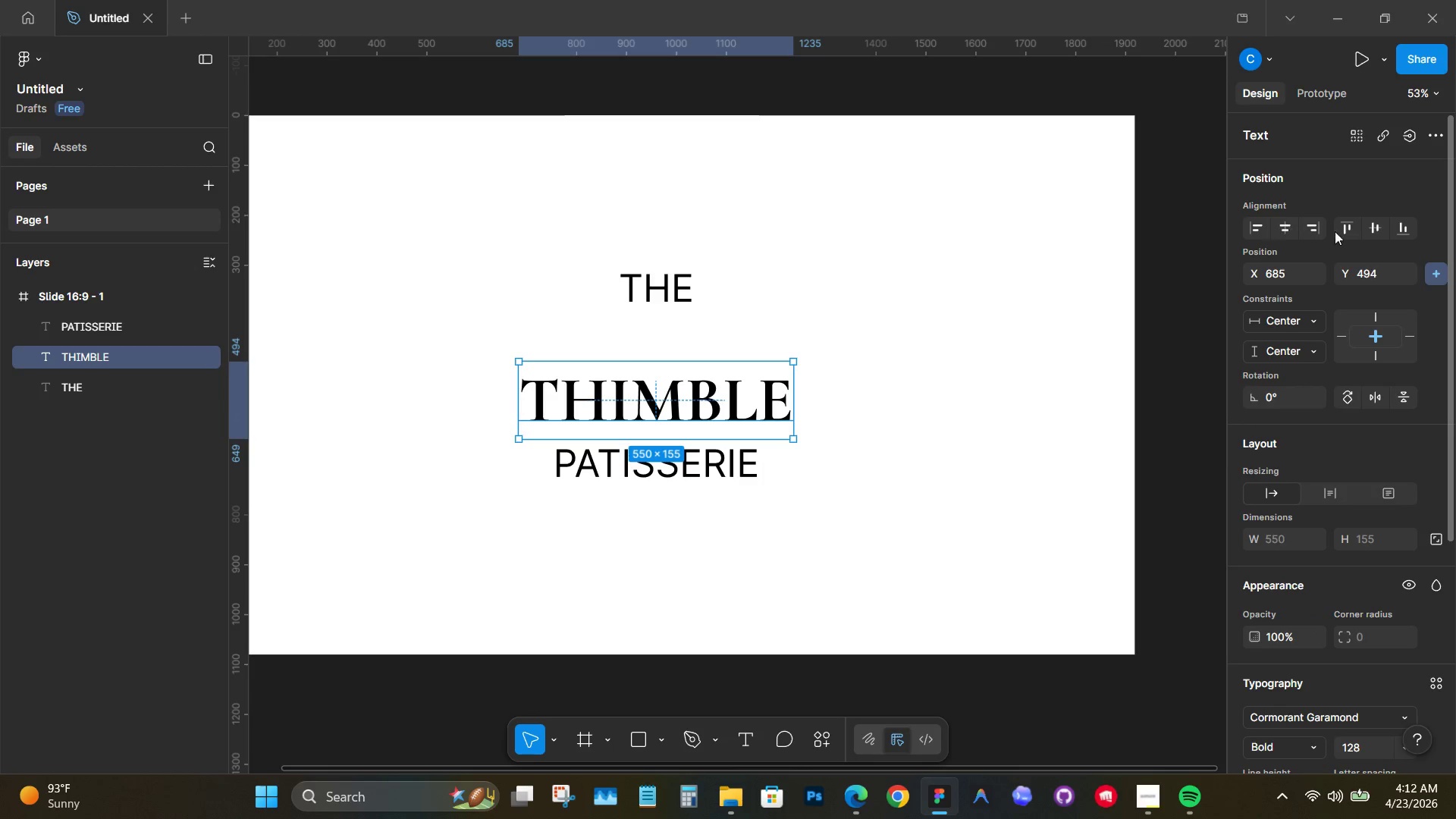 
double_click([1366, 230])
 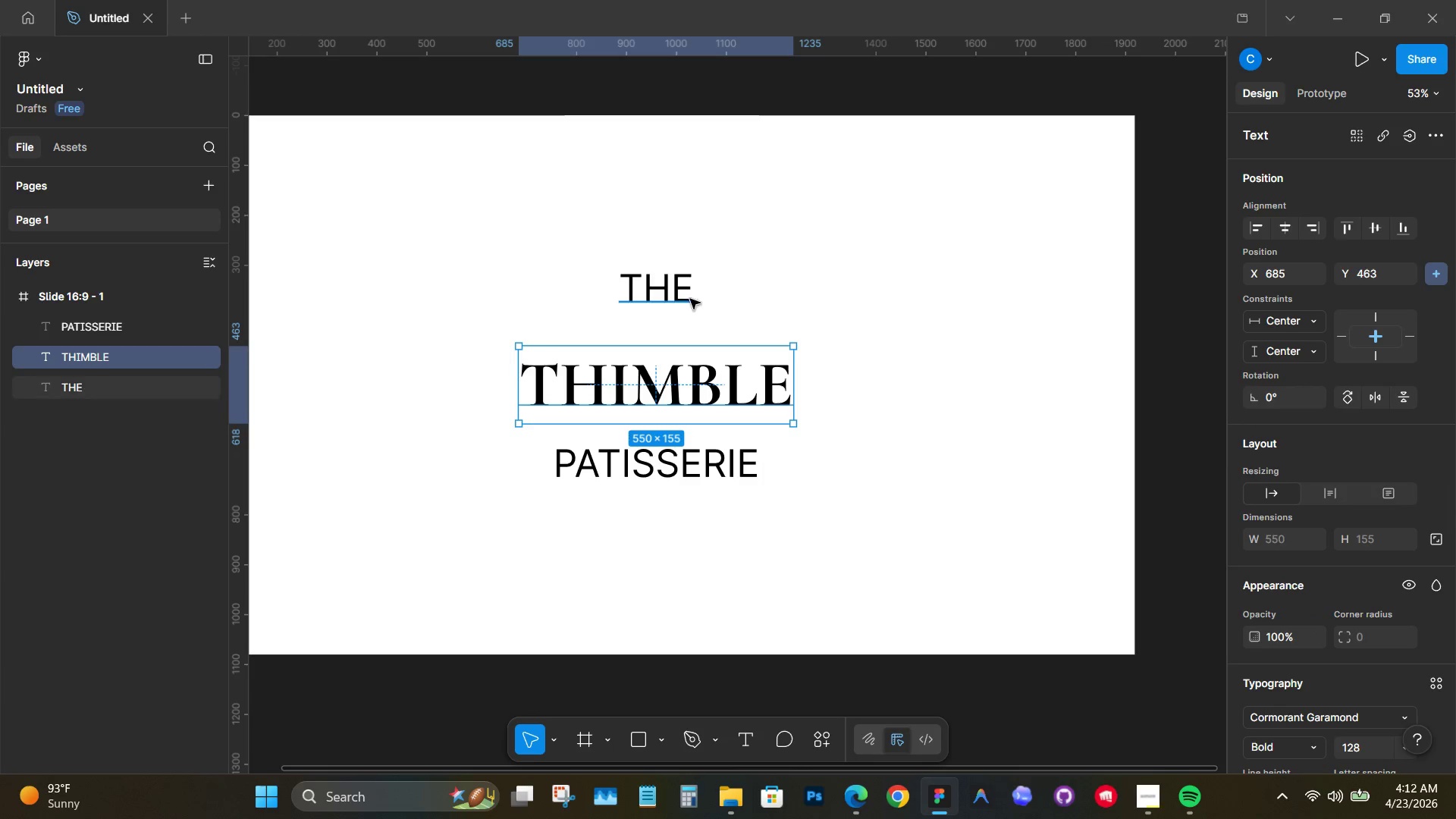 
left_click([678, 291])
 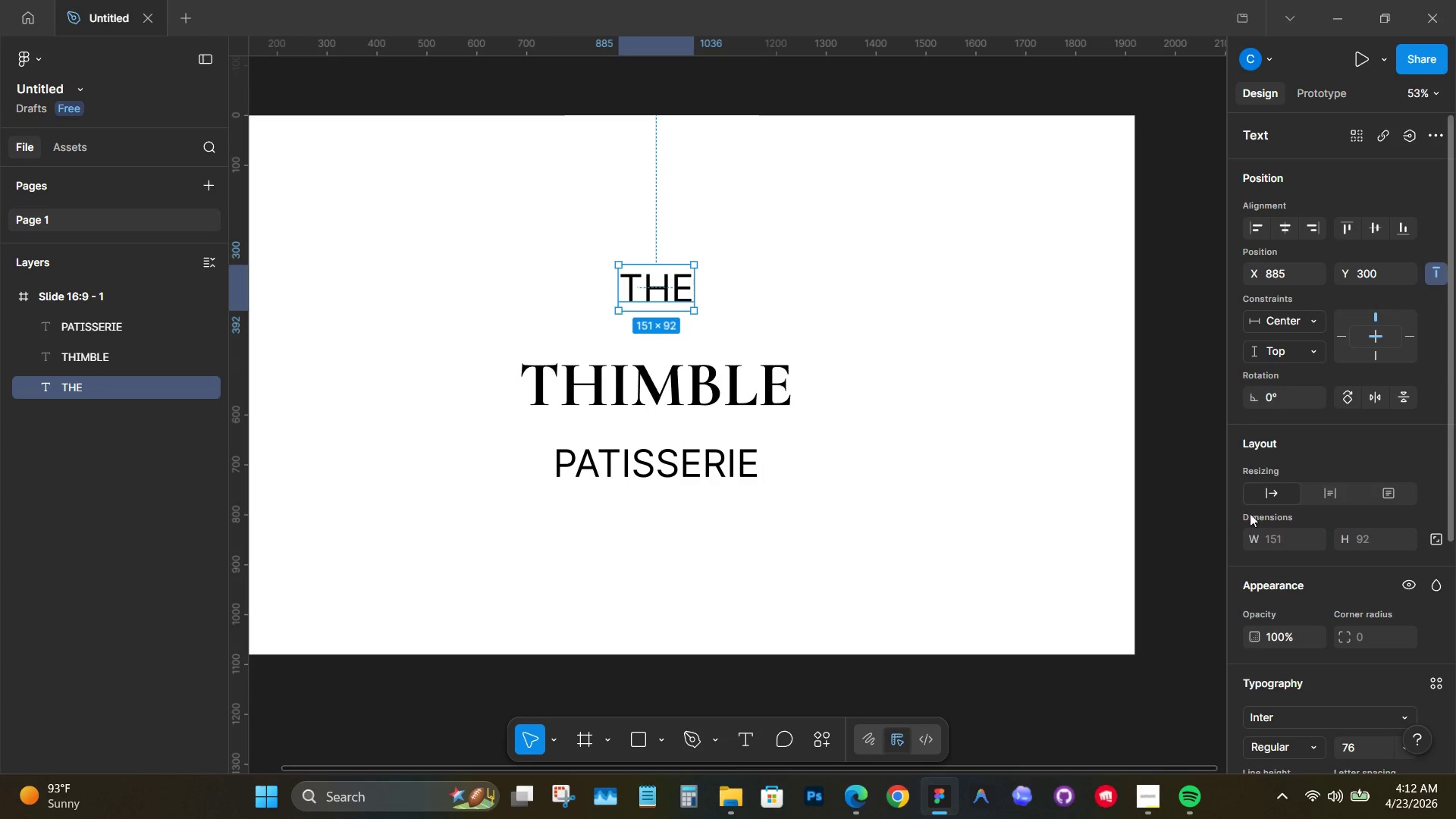 
scroll: coordinate [1305, 576], scroll_direction: down, amount: 3.0
 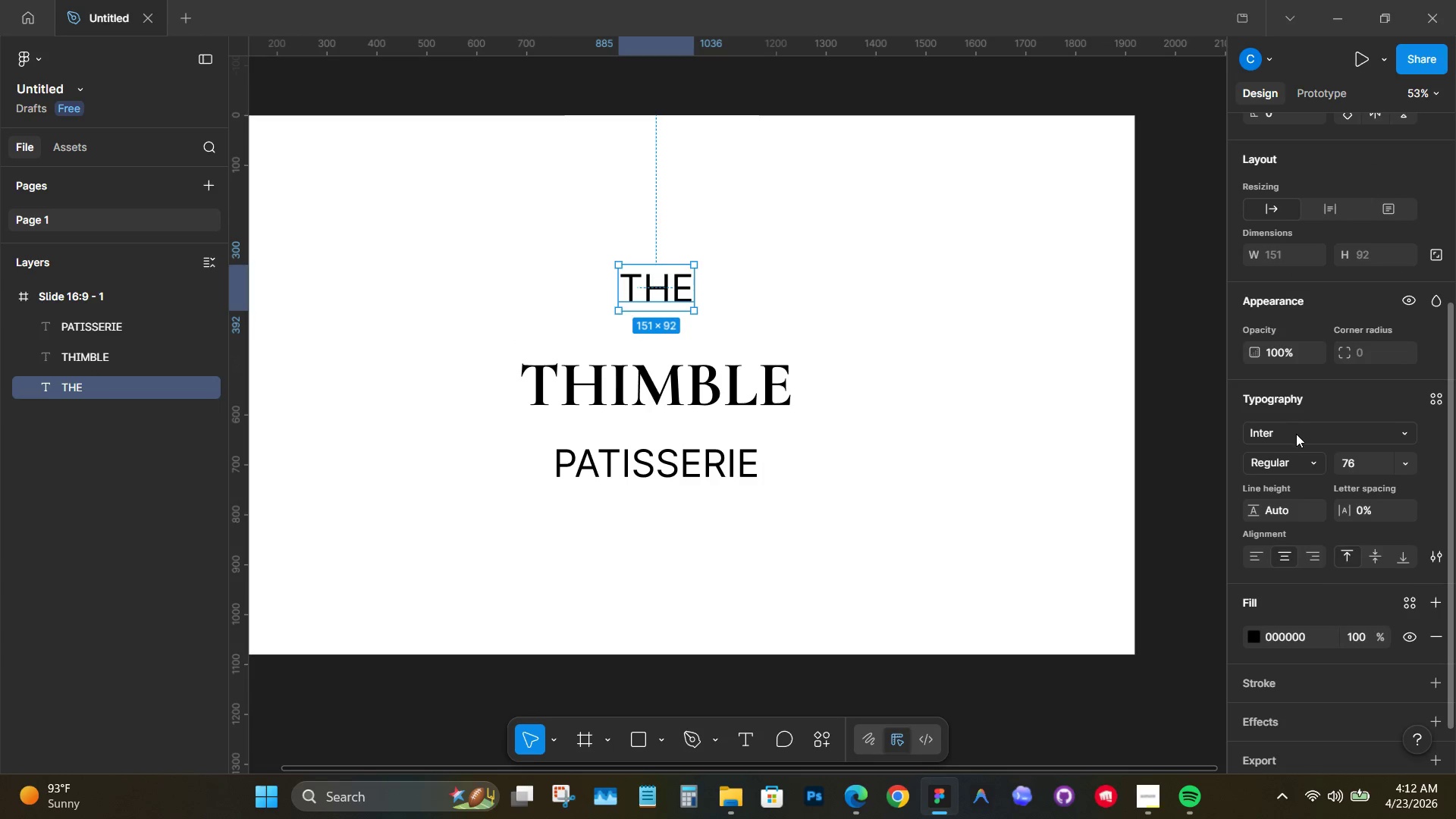 
left_click([1296, 434])
 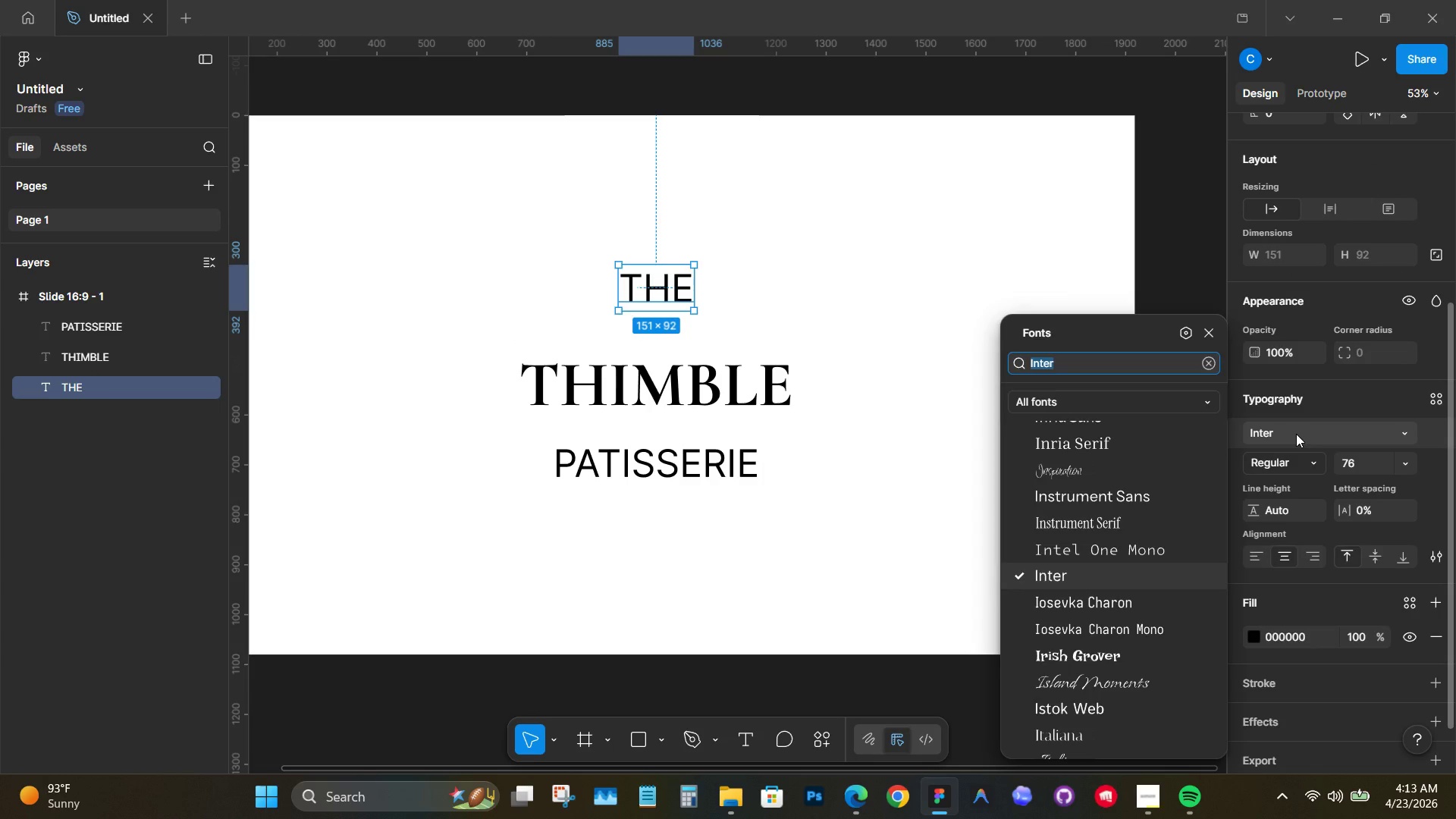 
wait(11.36)
 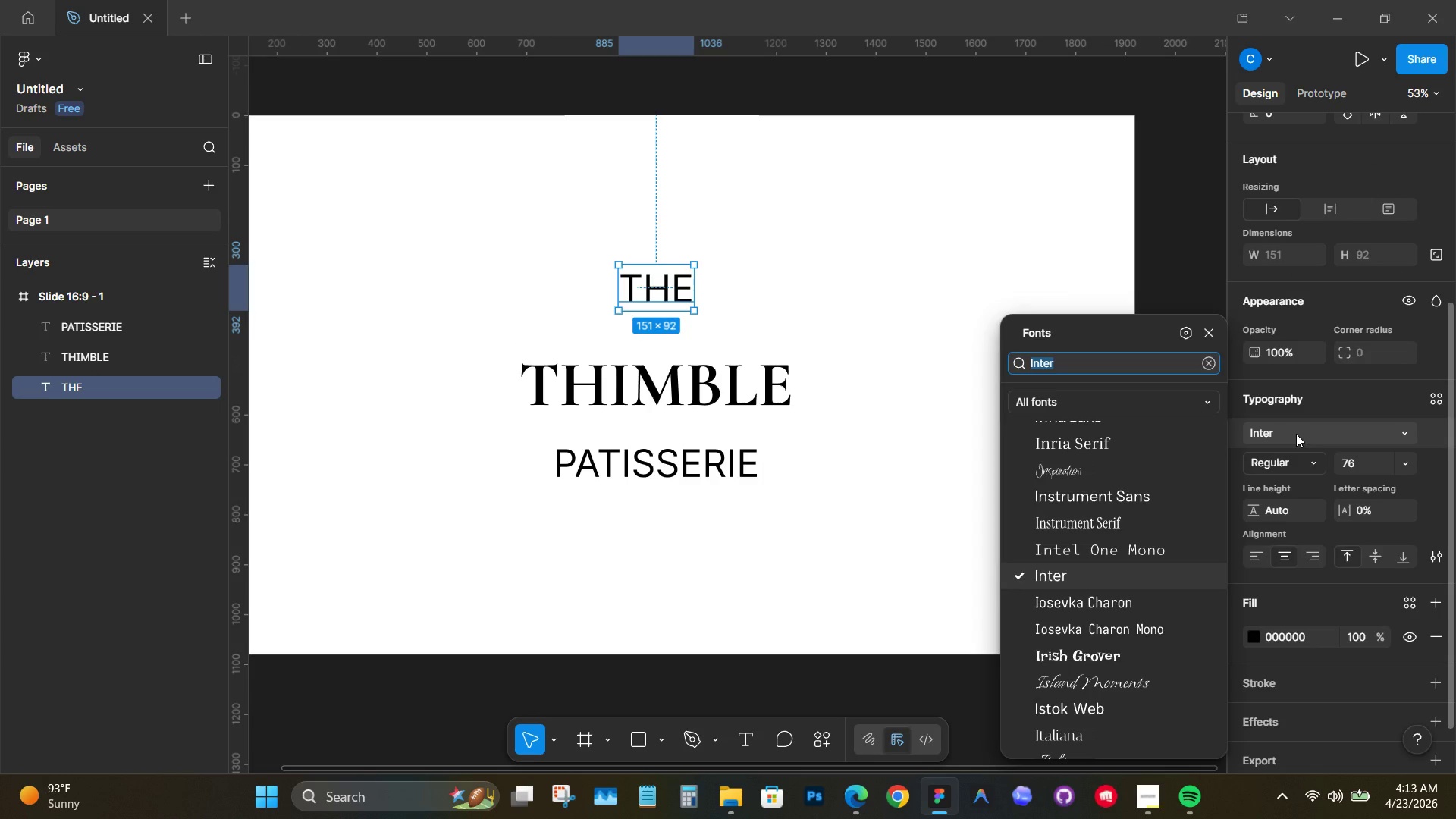 
type(MON)
 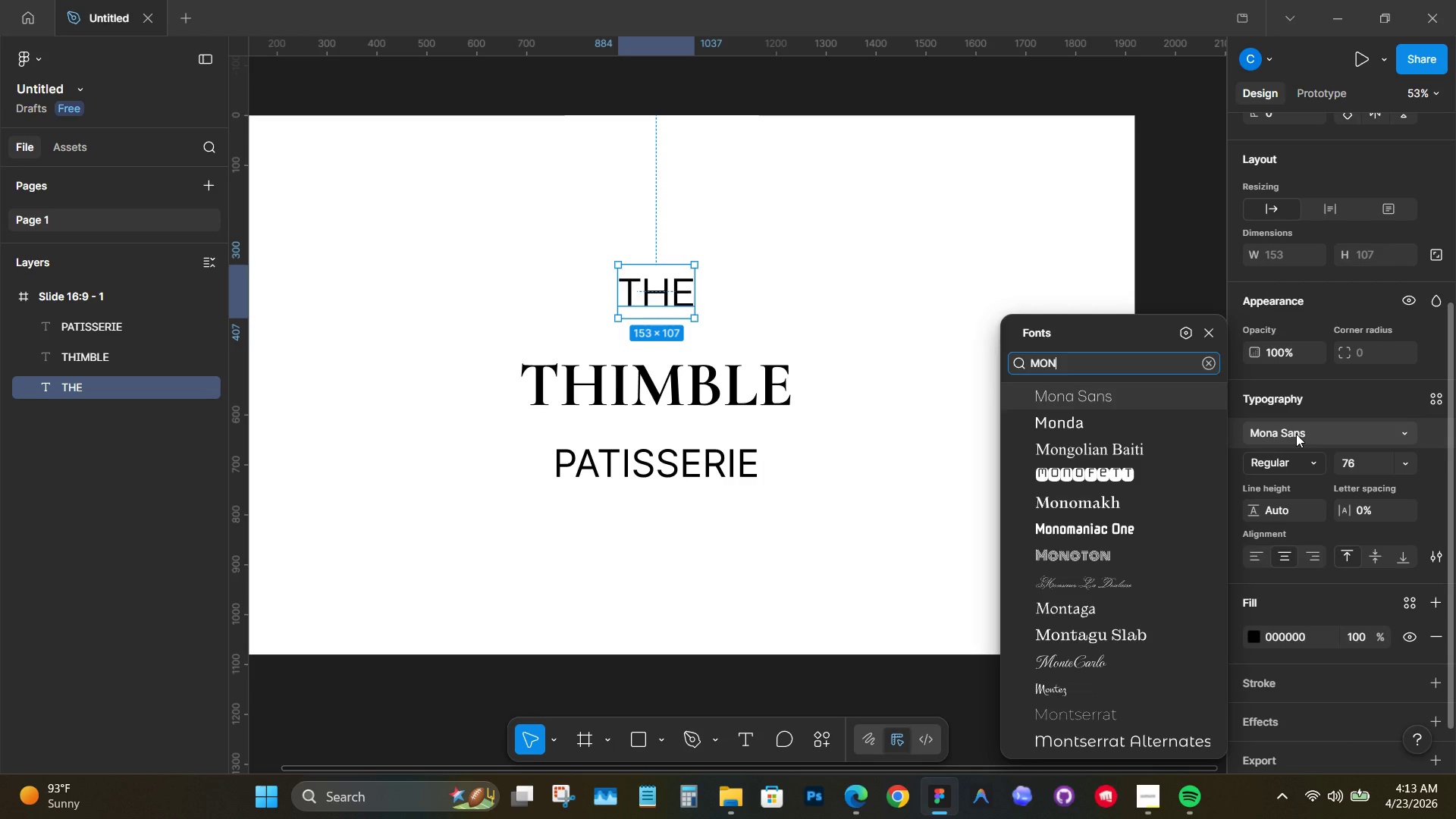 
type(TS)
 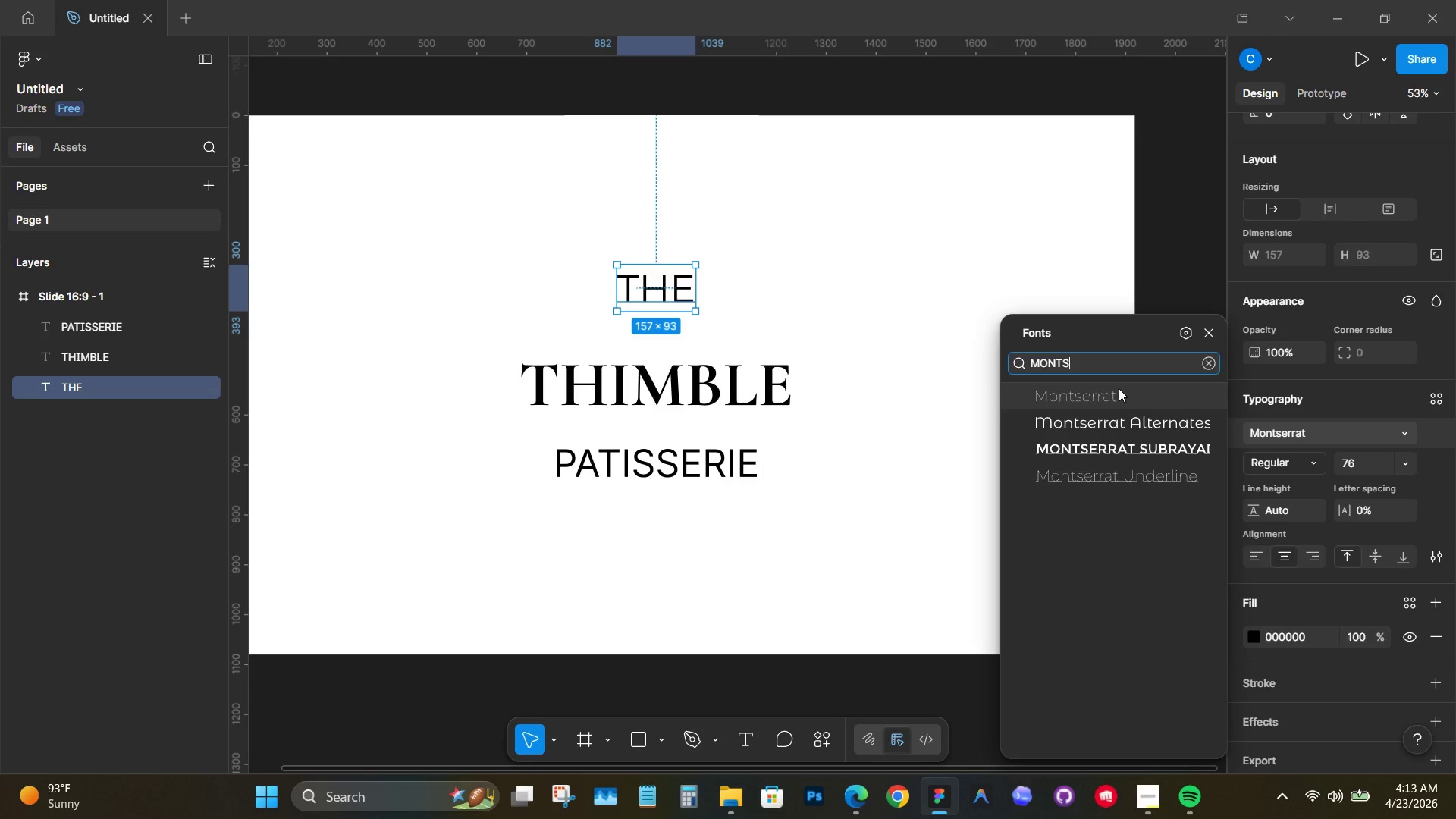 
left_click([1119, 388])
 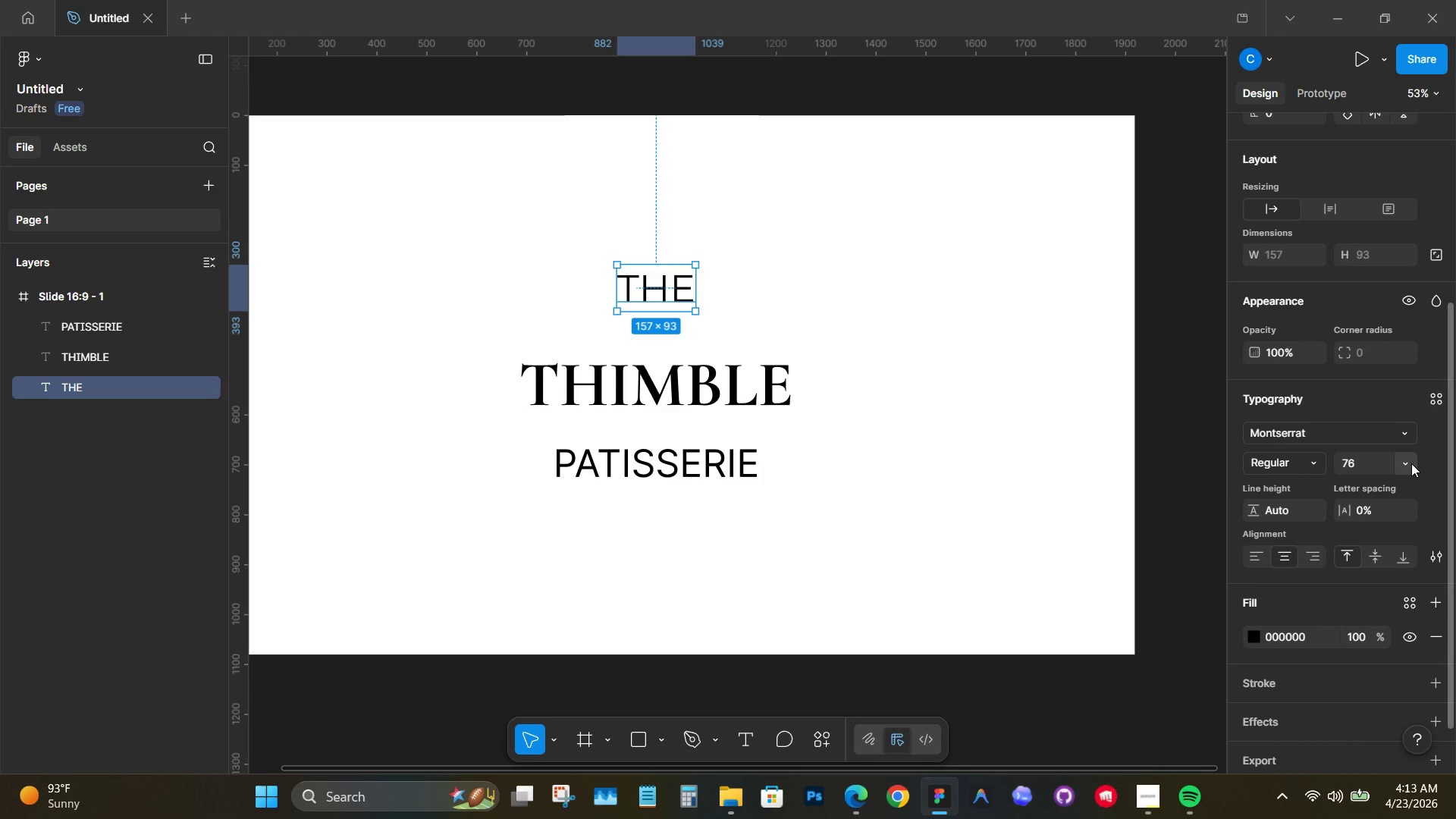 
left_click([1411, 463])
 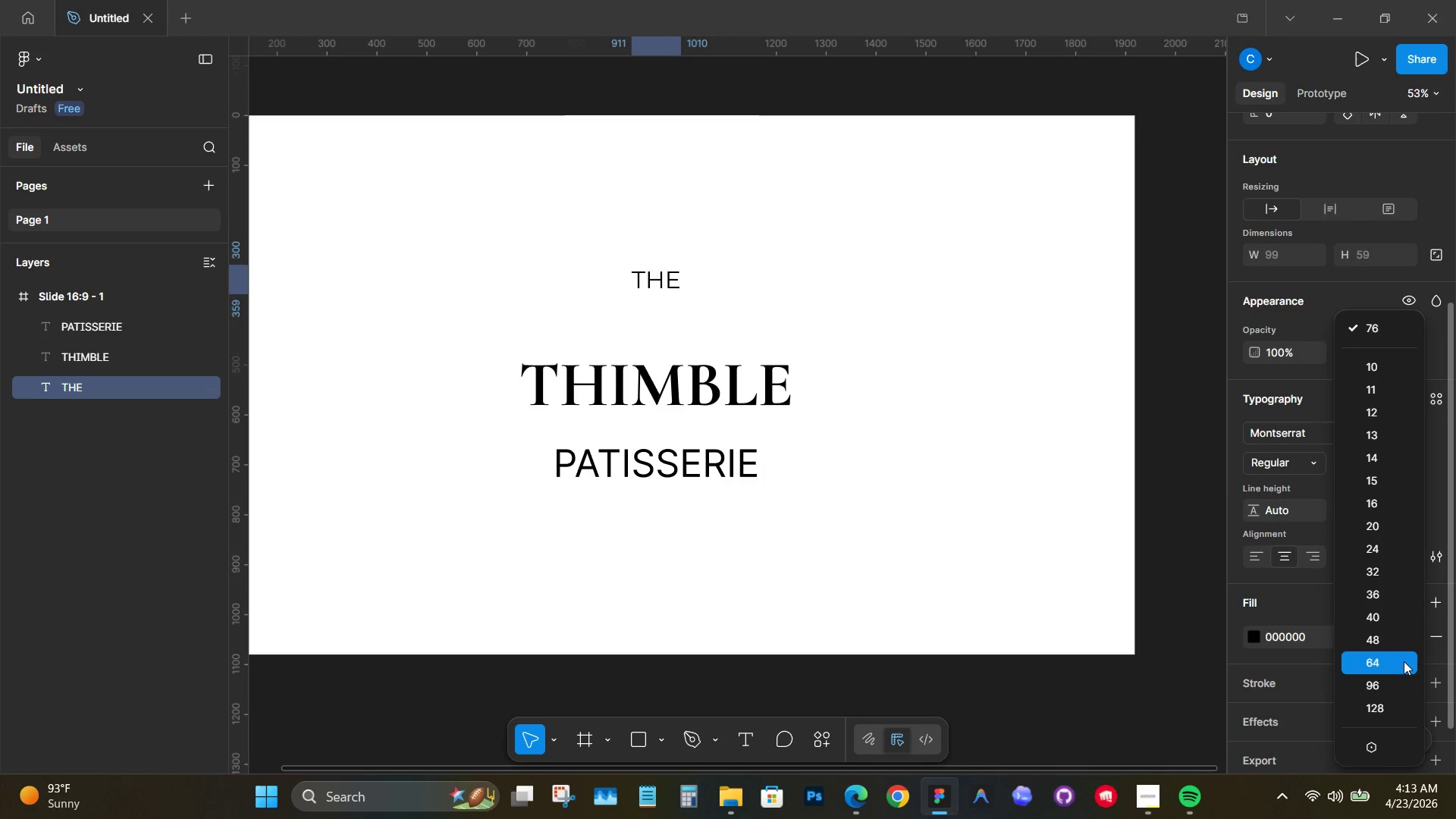 
left_click([1404, 661])
 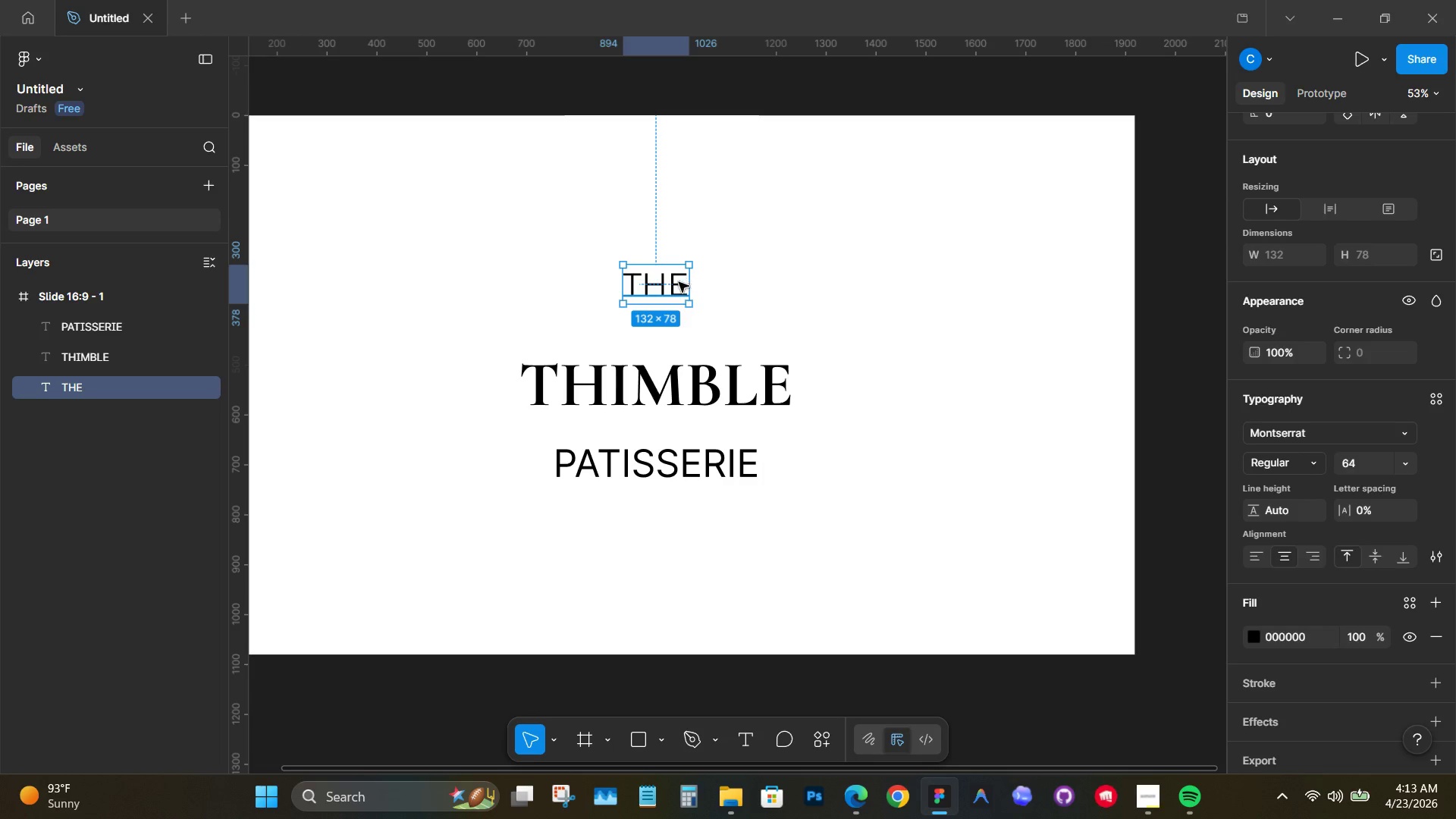 
hold_key(key=ShiftLeft, duration=2.31)
left_click_drag(start_coordinate=[674, 279], to_coordinate=[673, 315])
 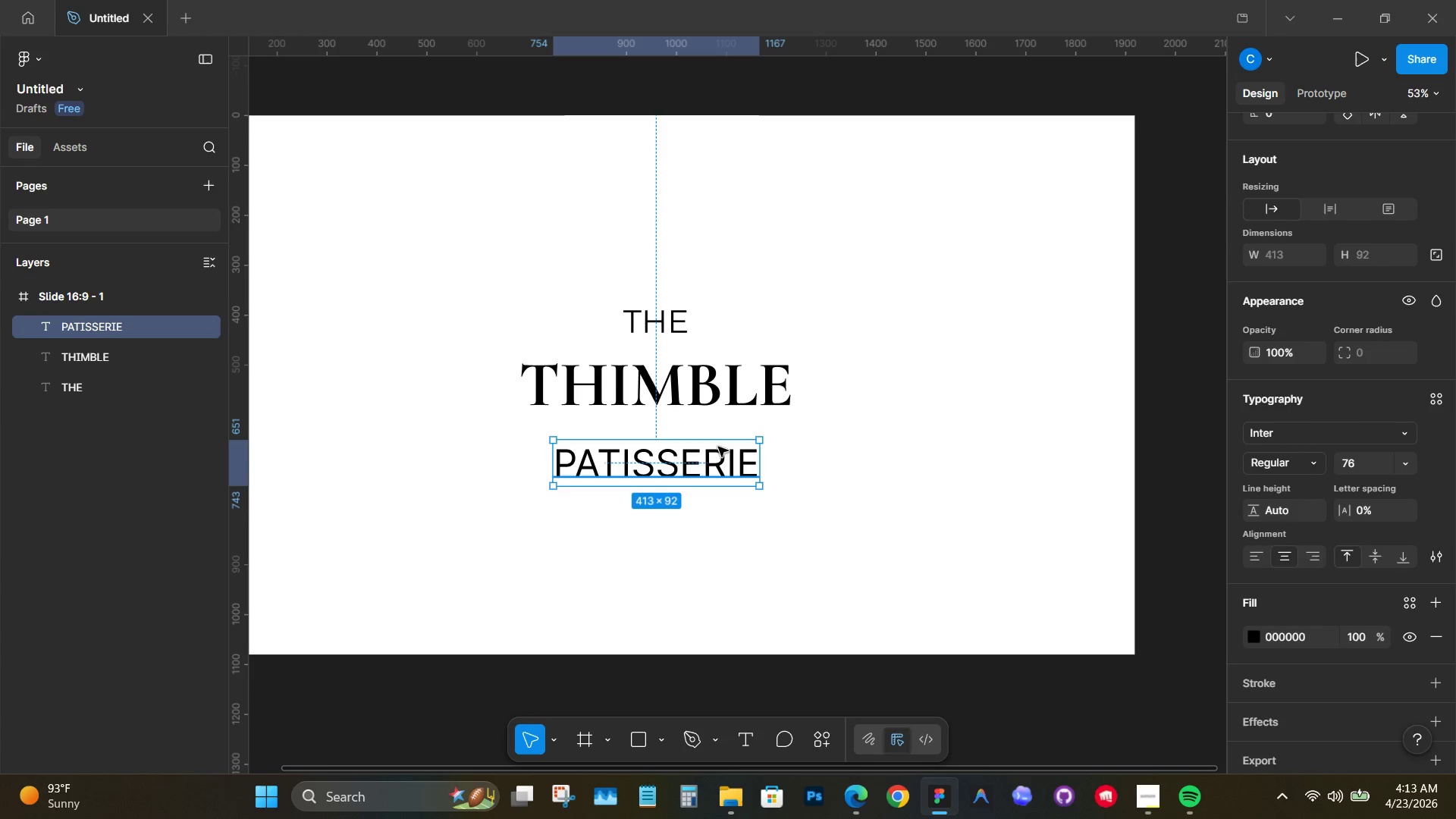 
hold_key(key=AltLeft, duration=0.55)
left_click([657, 325])
 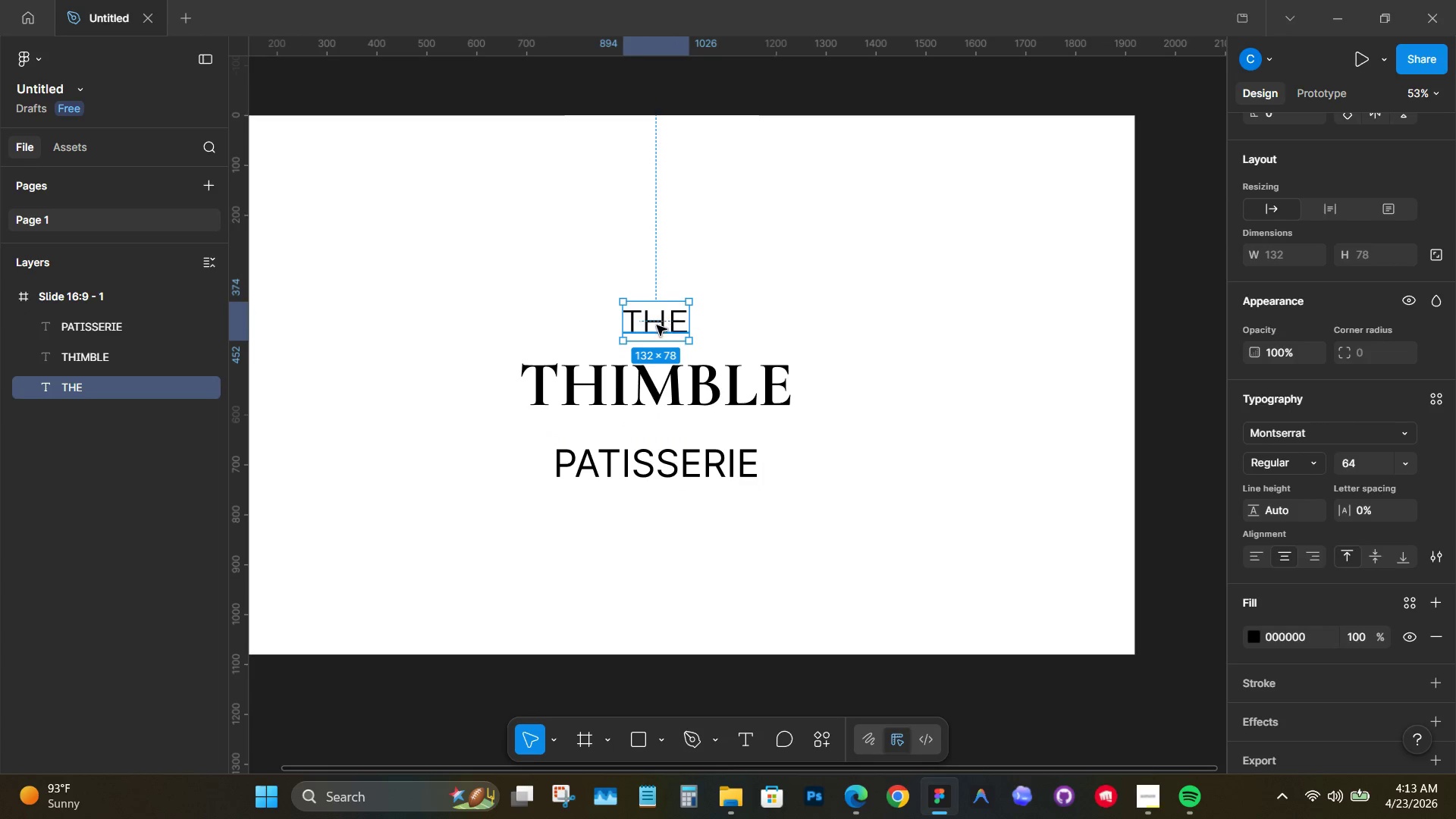 
hold_key(key=AltLeft, duration=1.78)
left_click_drag(start_coordinate=[656, 326], to_coordinate=[745, 322])
 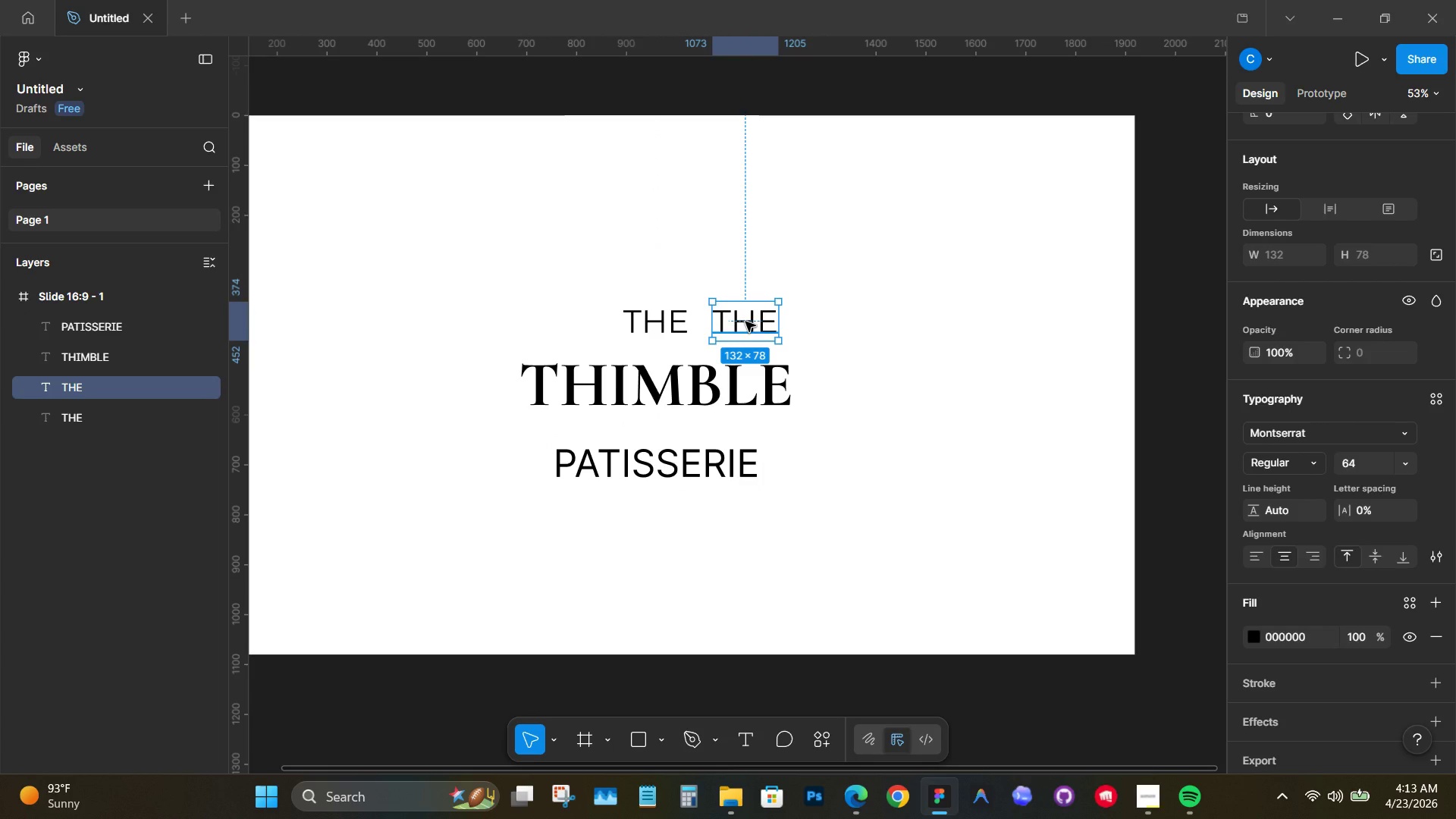 
hold_key(key=ShiftLeft, duration=2.45)
left_click([745, 322])
 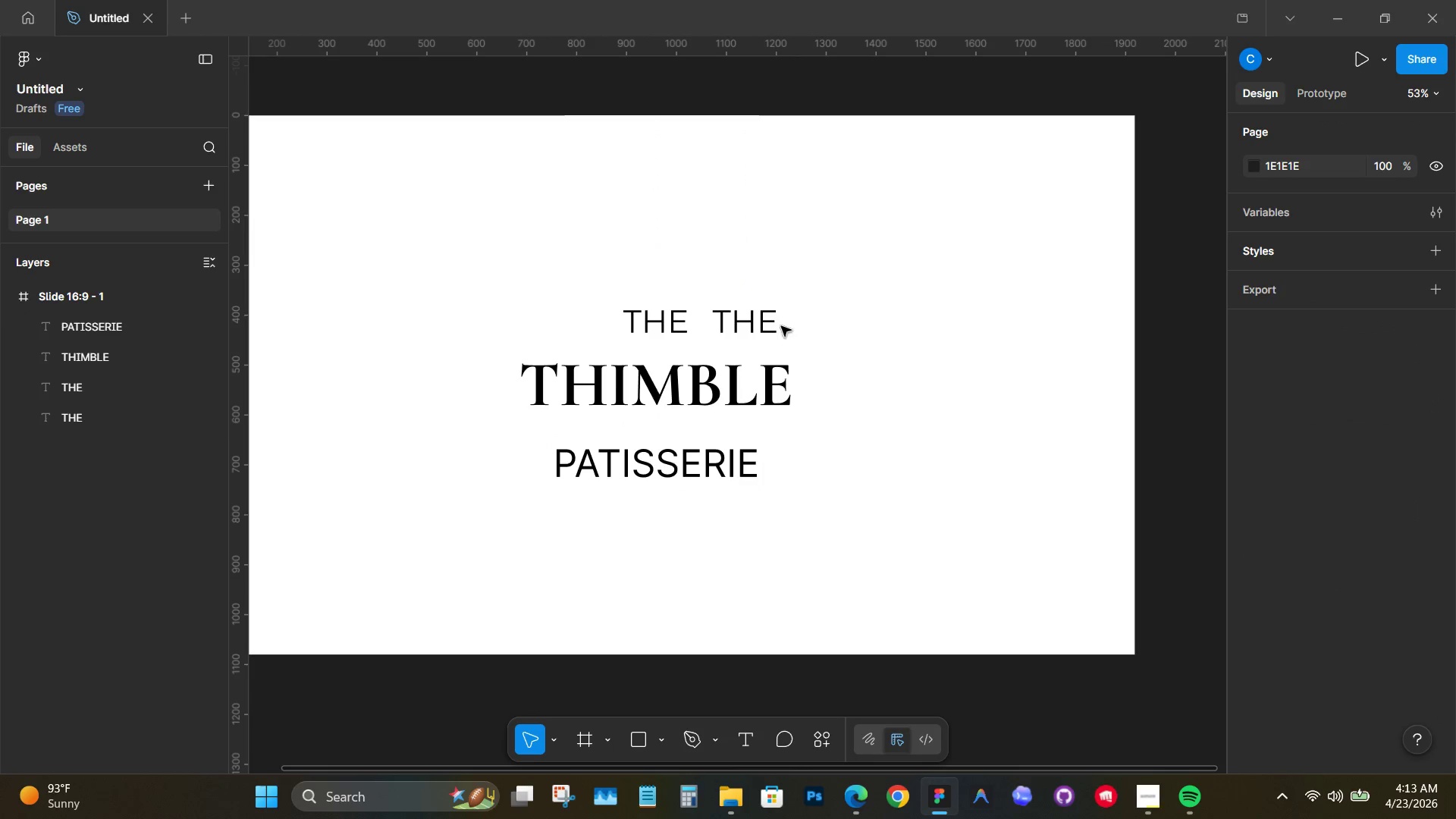 
left_click([762, 332])
 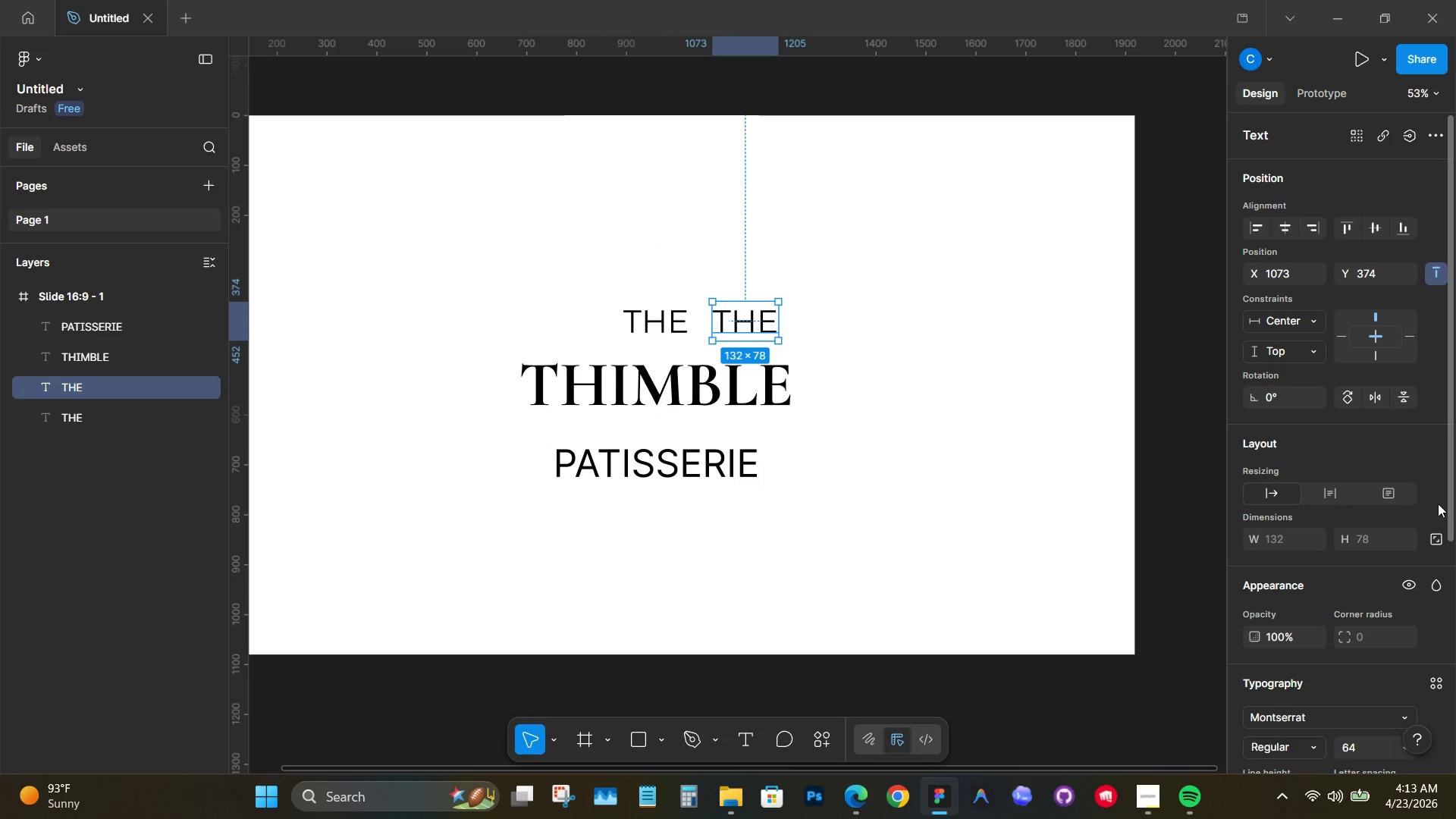 
scroll: coordinate [1327, 534], scroll_direction: down, amount: 3.0
 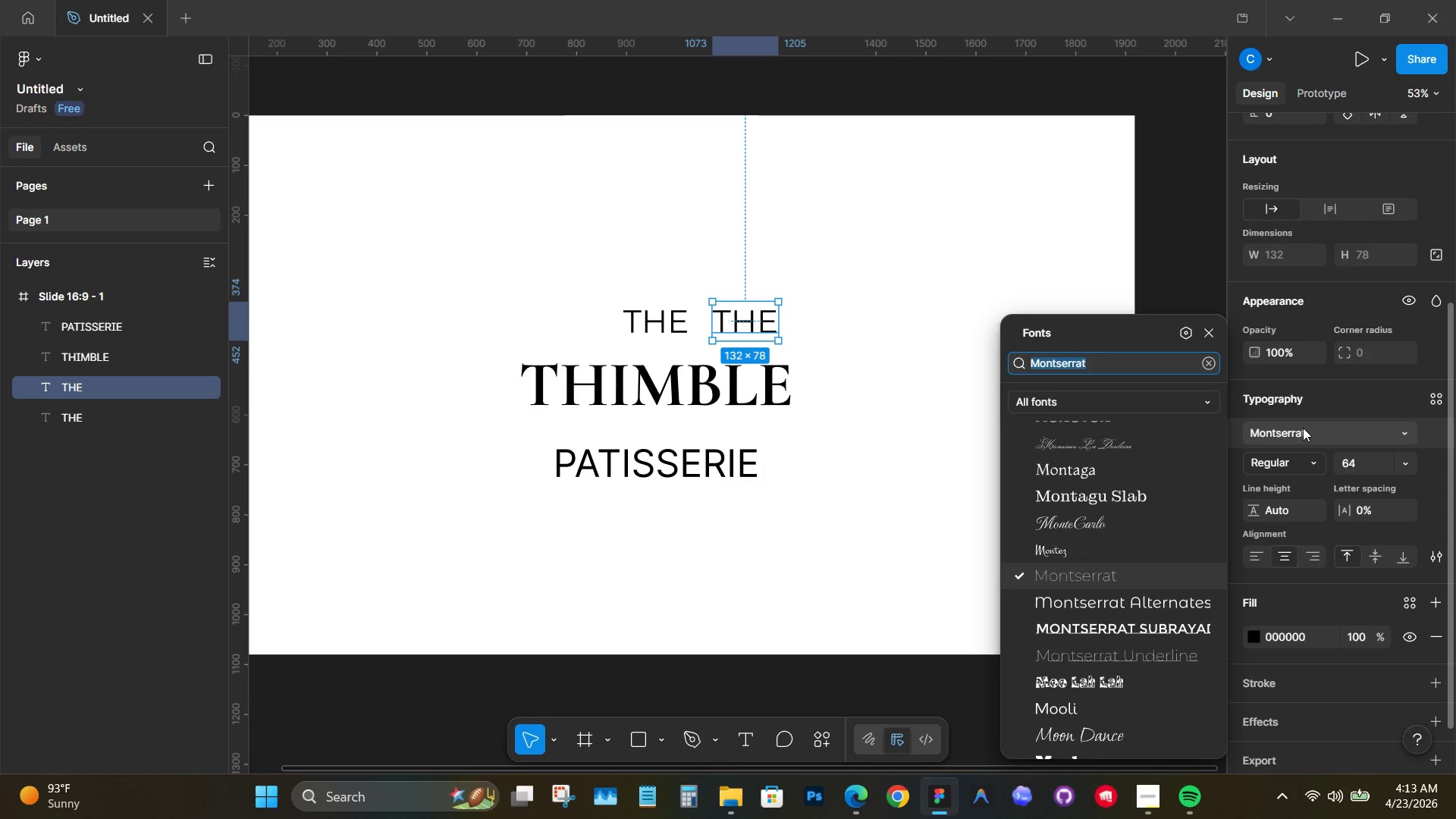 
wait(5.44)
 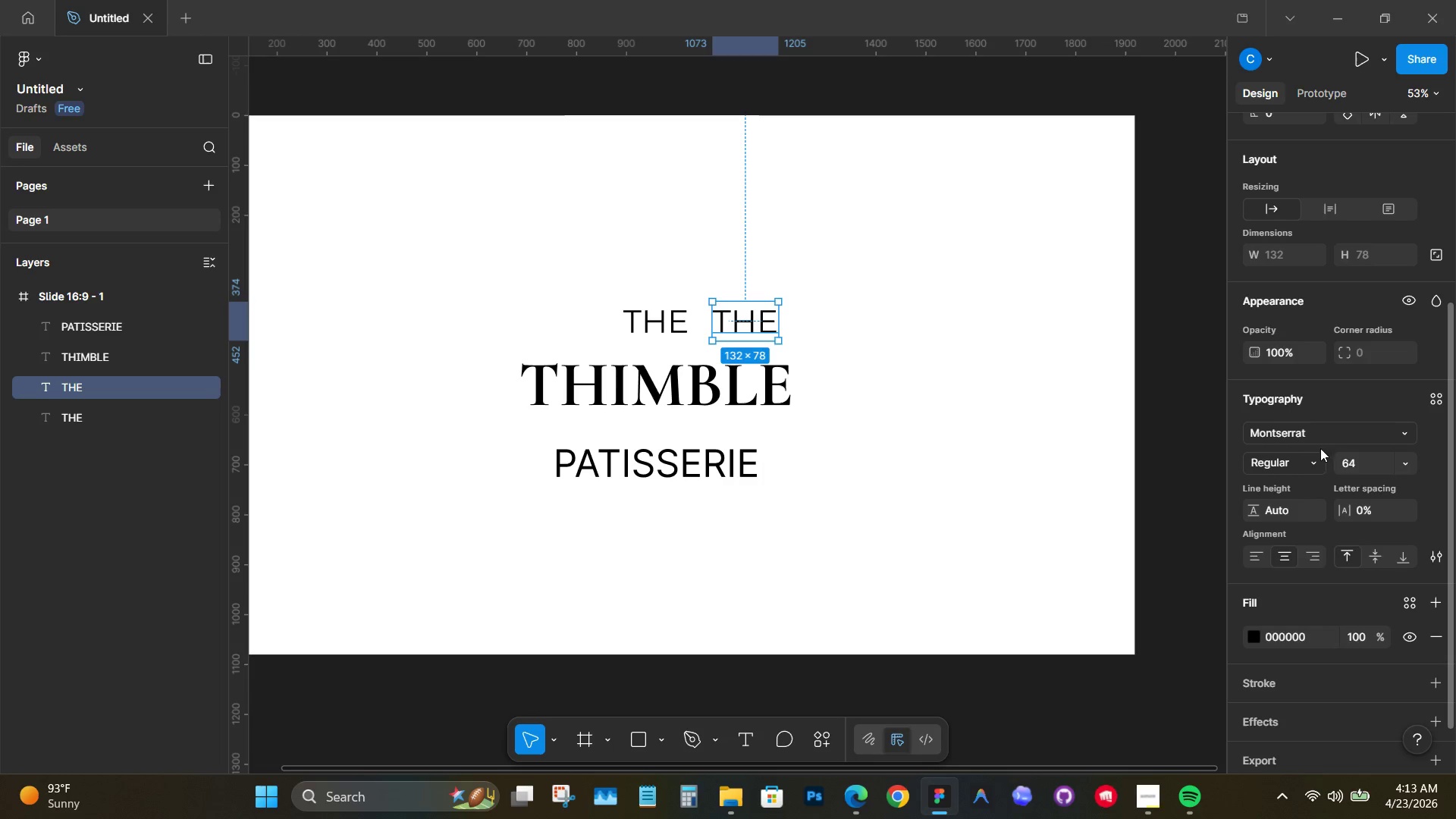 
type(TENOR)
 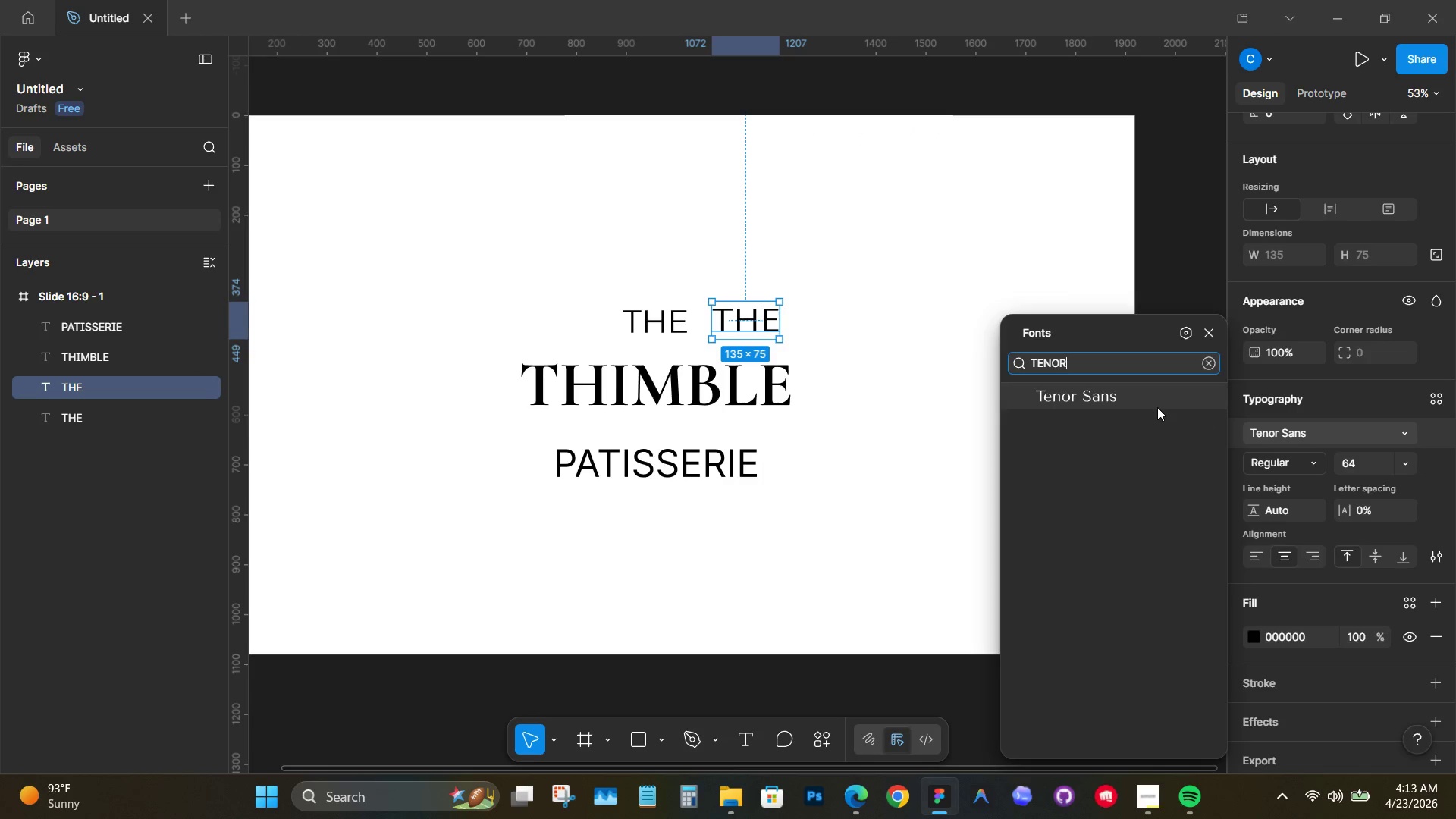 
left_click([1146, 397])
 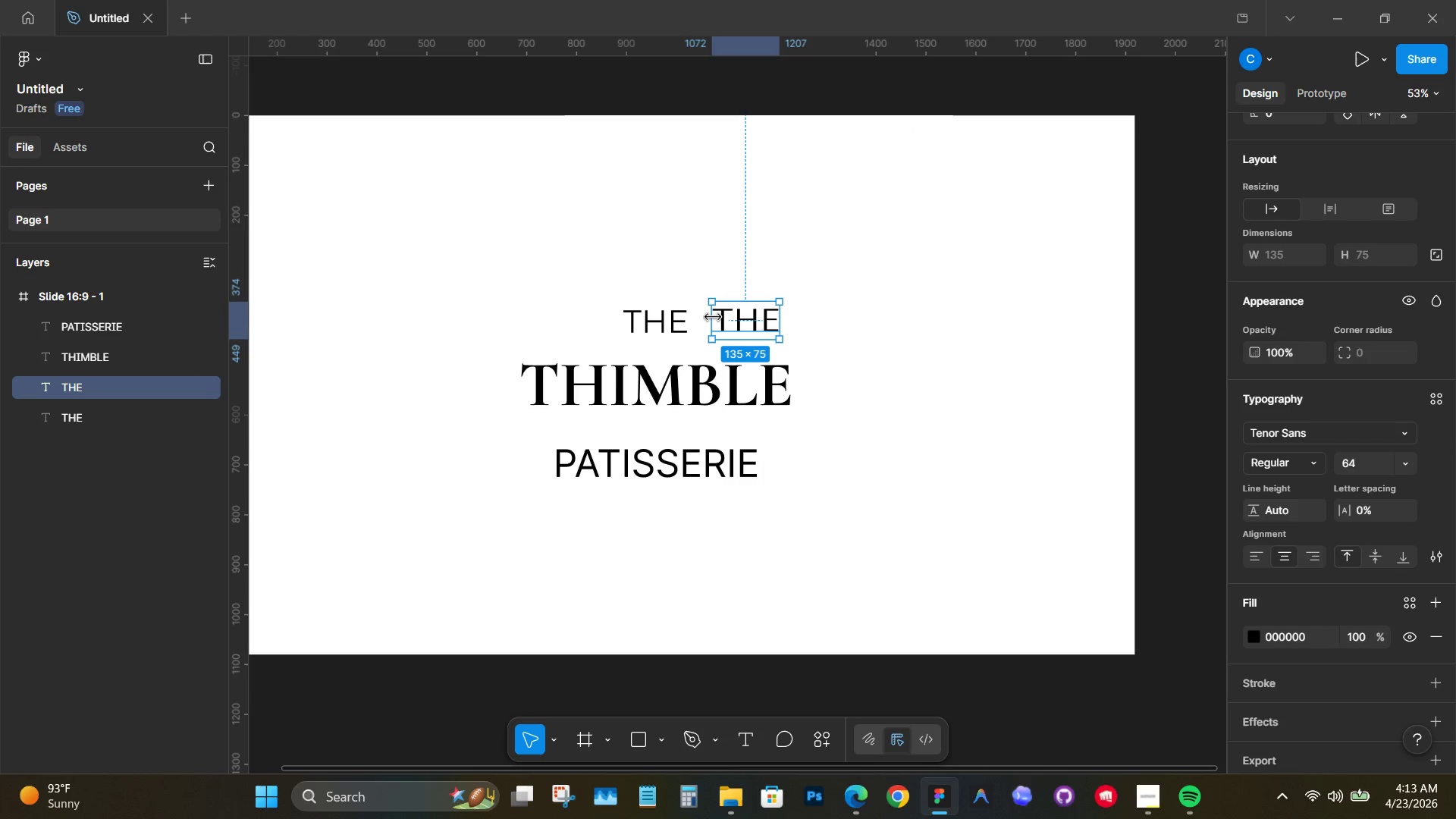 
hold_key(key=ControlLeft, duration=2.84)
scroll: coordinate [709, 315], scroll_direction: up, amount: 7.0
 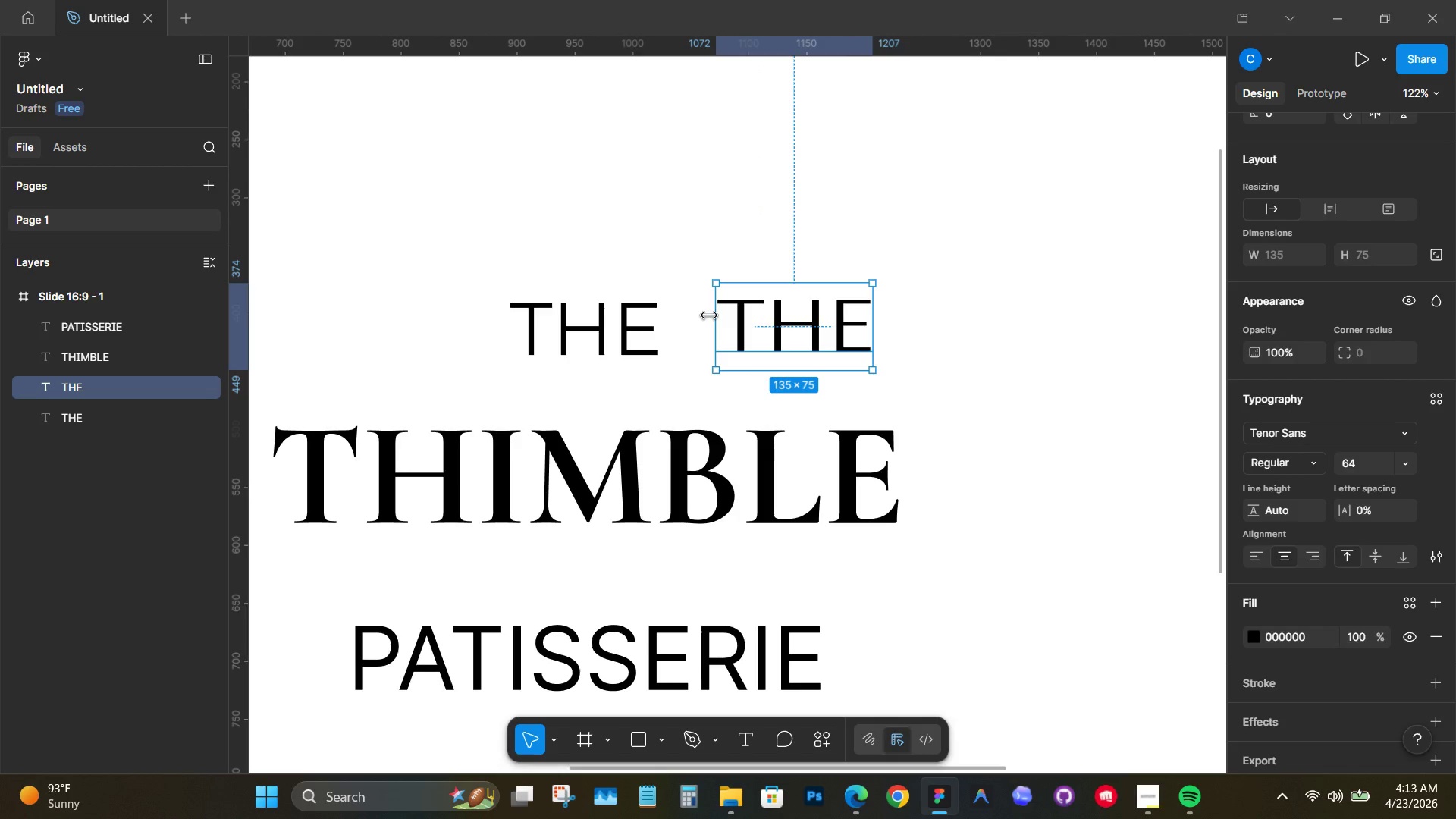 
scroll: coordinate [709, 315], scroll_direction: down, amount: 5.0
 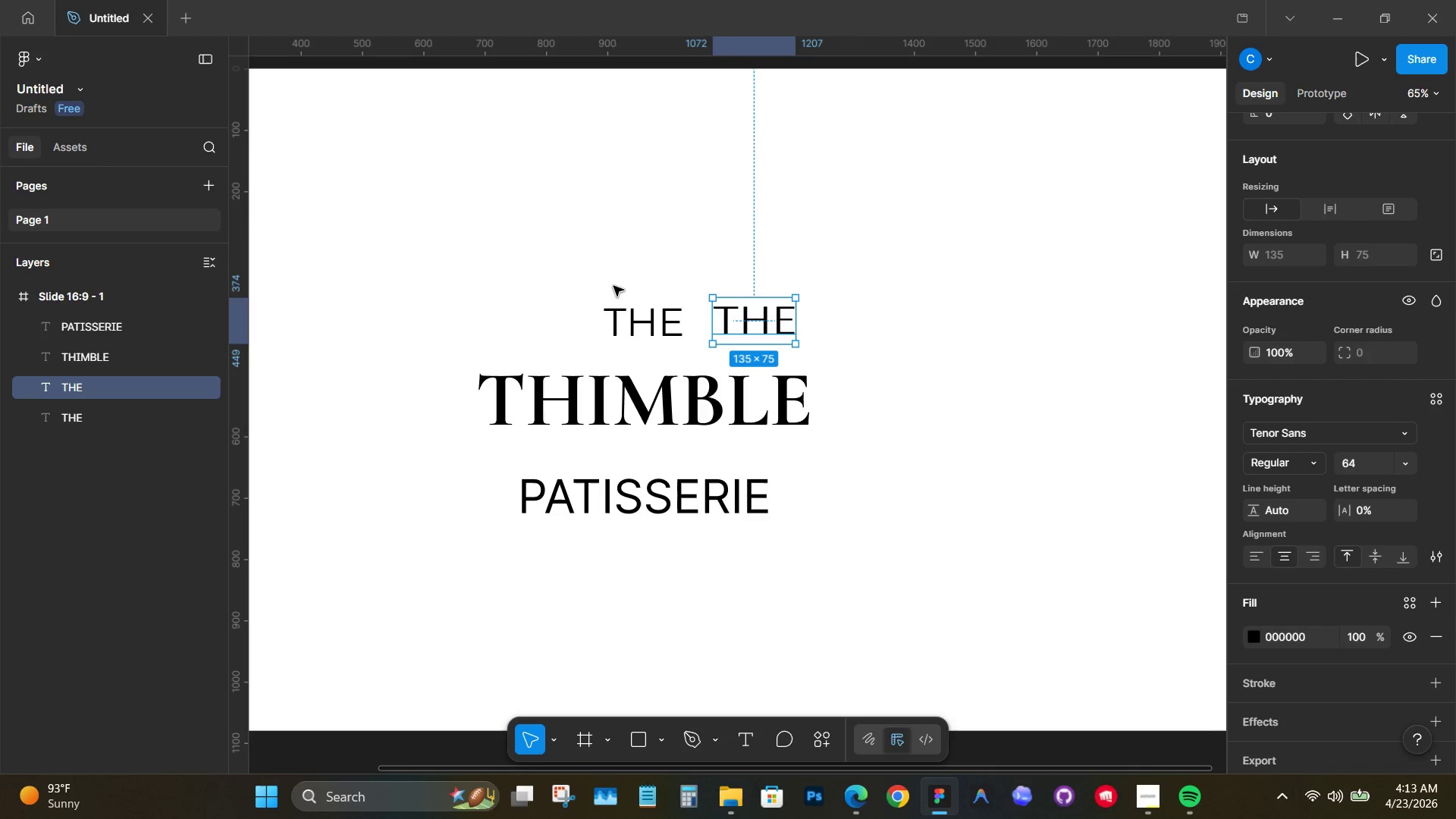 
left_click([638, 306])
 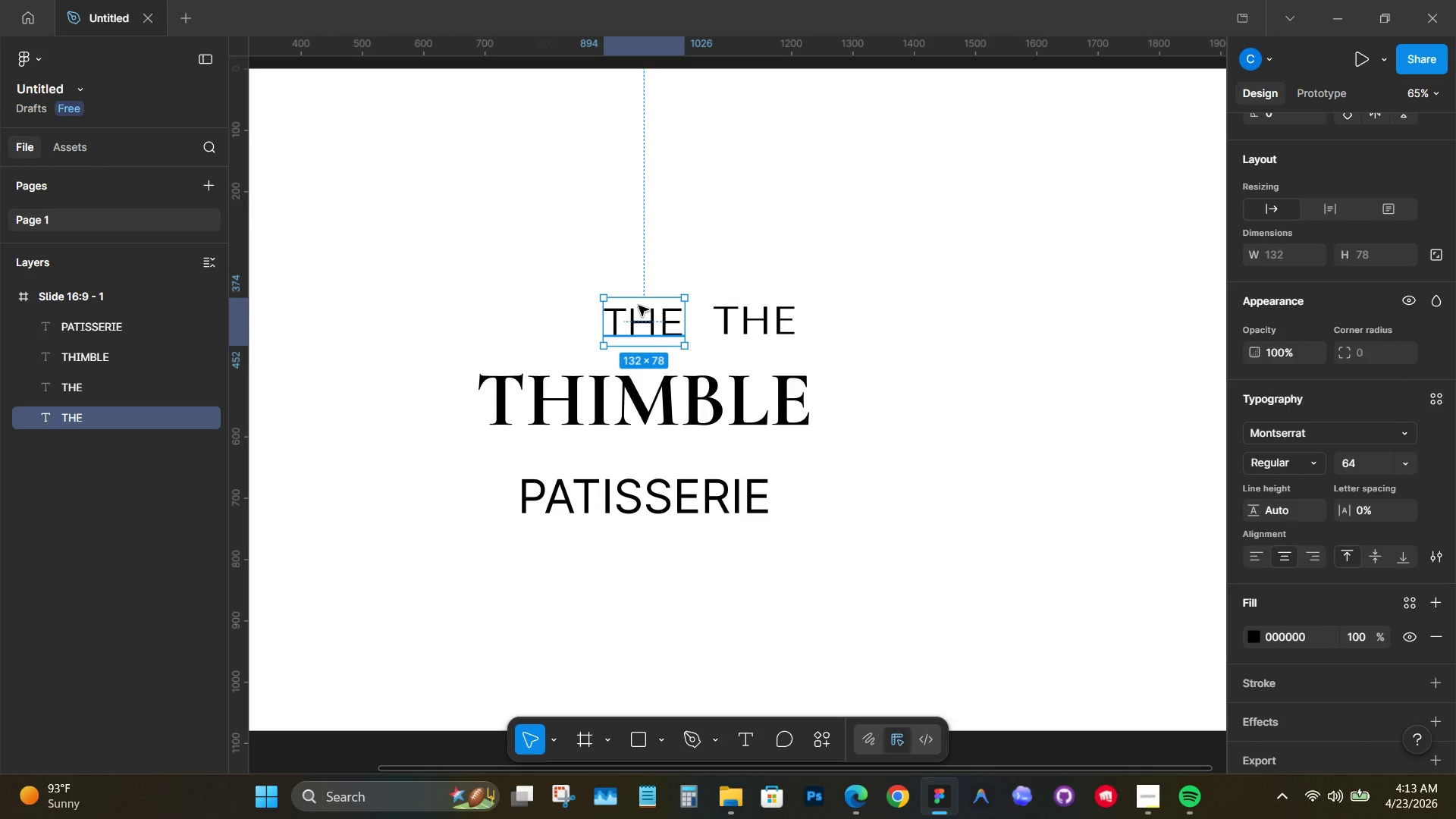 
key(Backspace)
 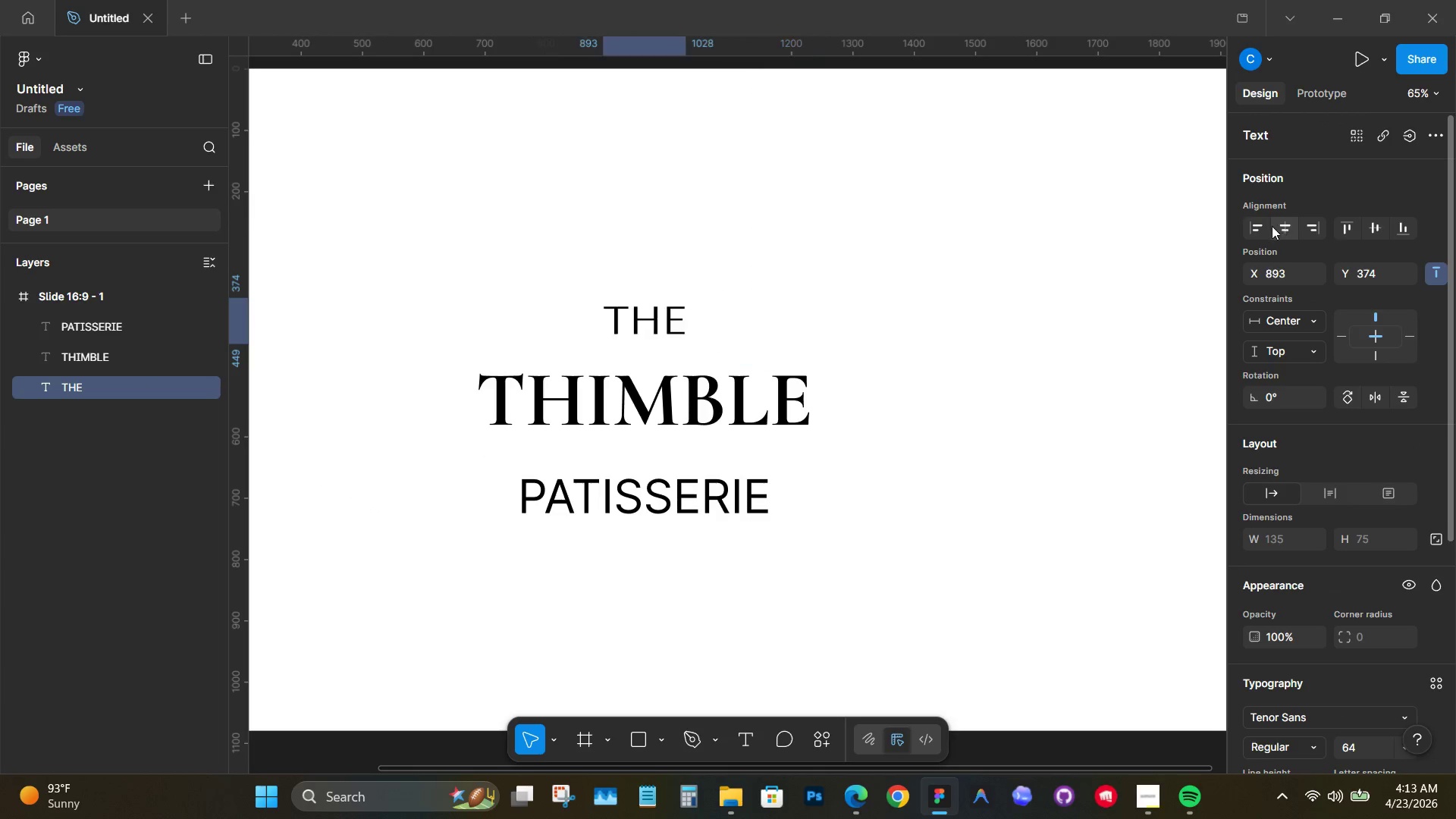 
wait(8.39)
 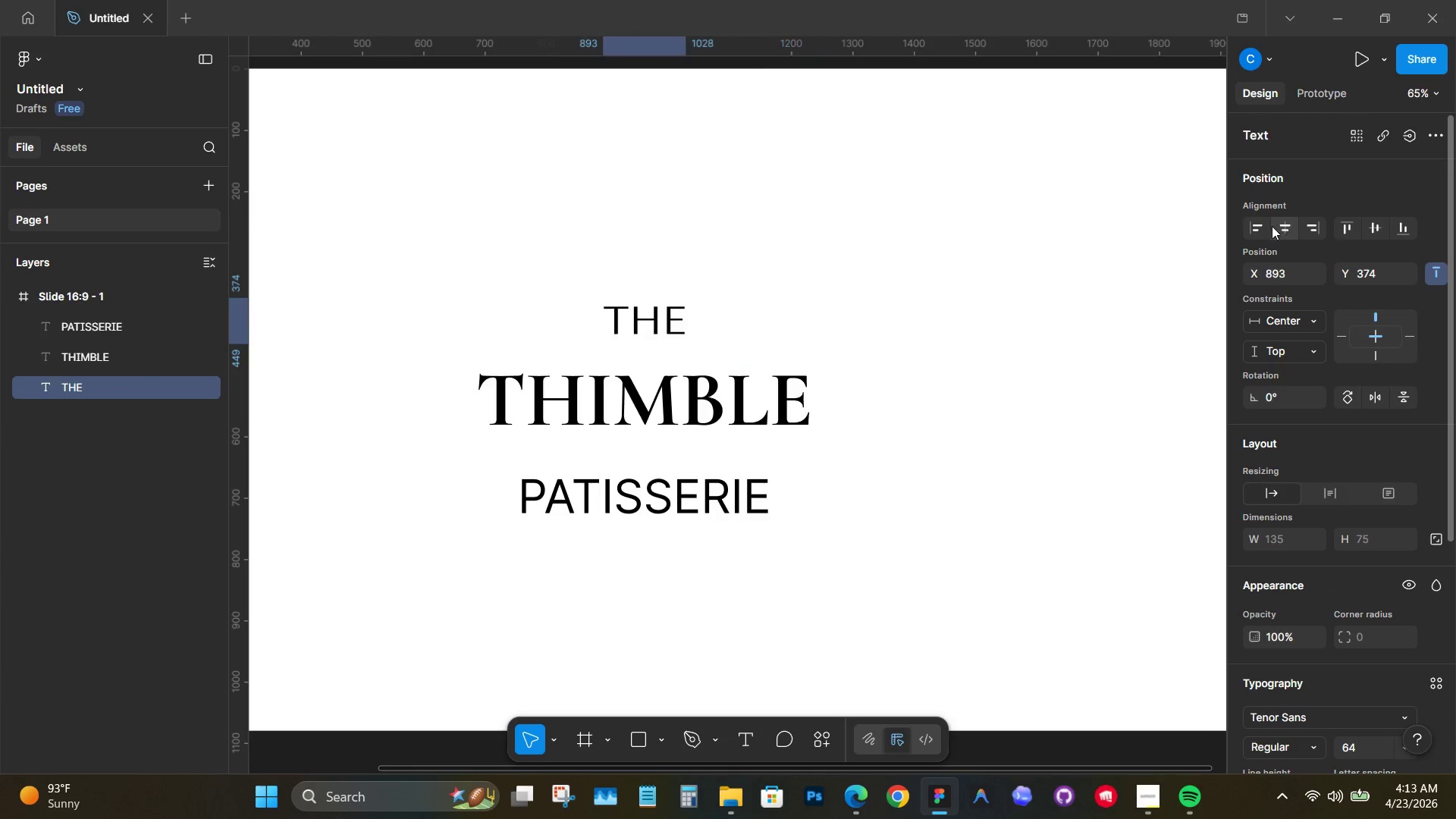 
scroll: coordinate [1308, 538], scroll_direction: down, amount: 2.0
 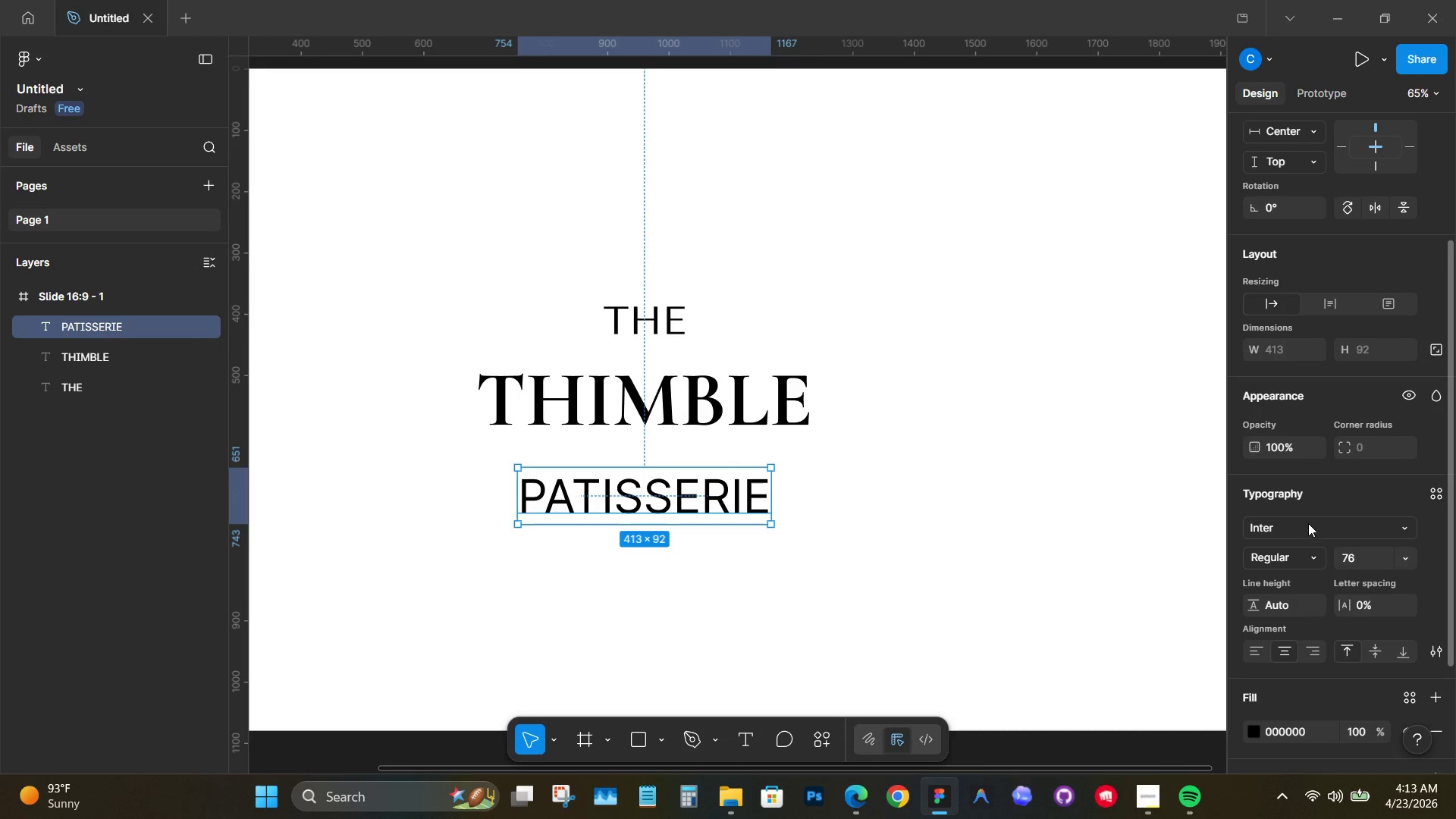 
left_click([1308, 523])
 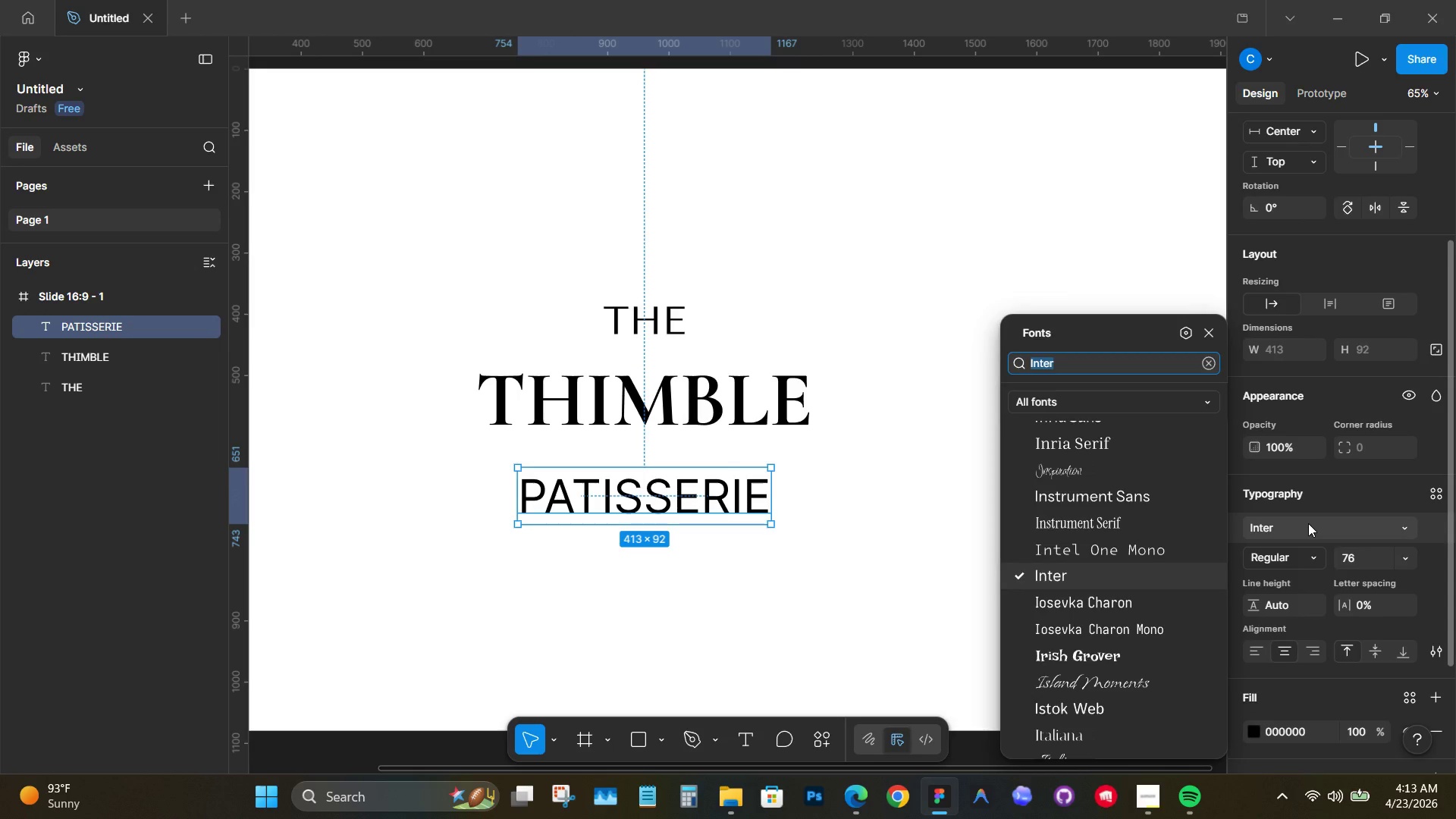 
type(TENOR)
 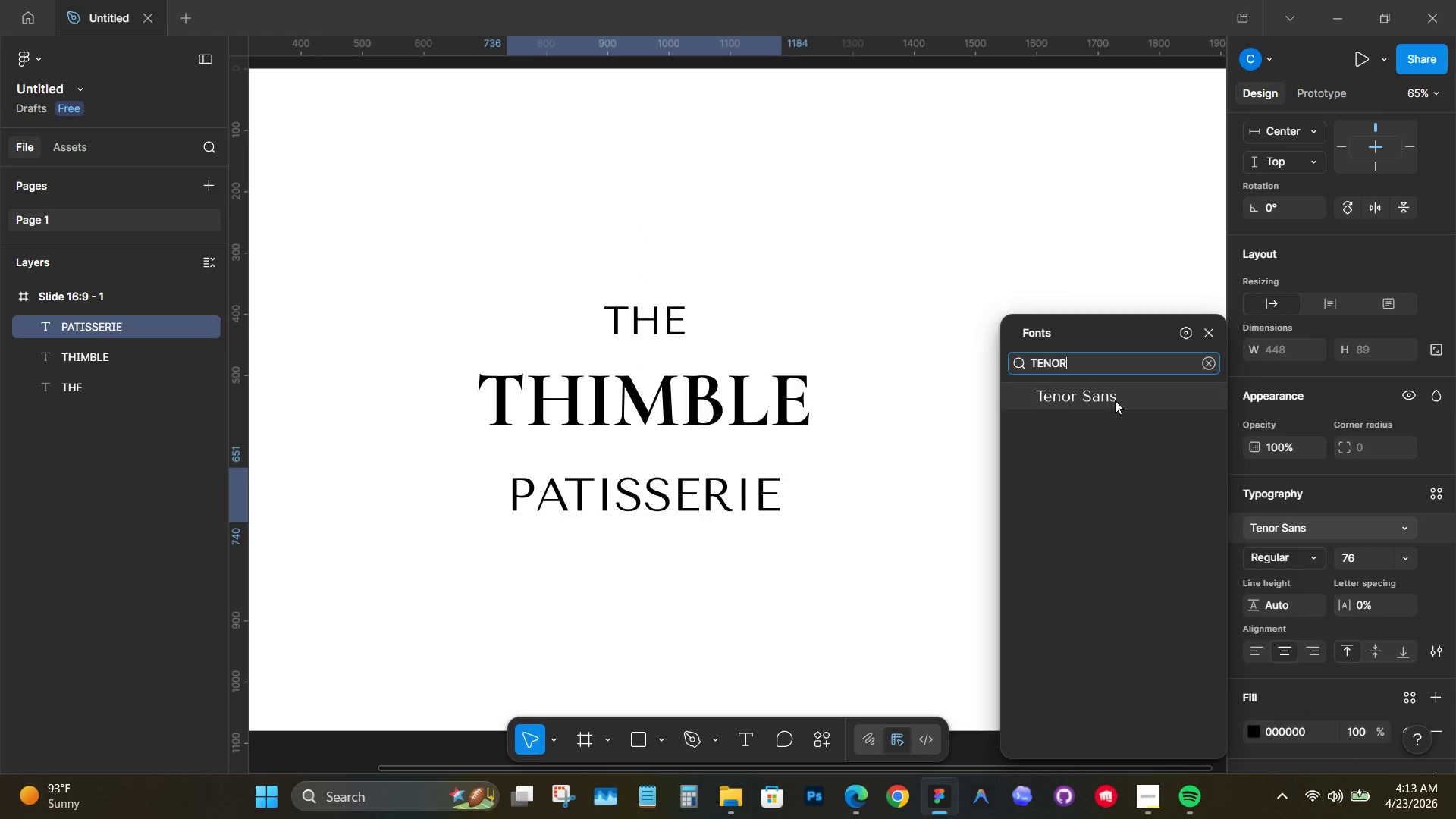 
left_click([1115, 400])
 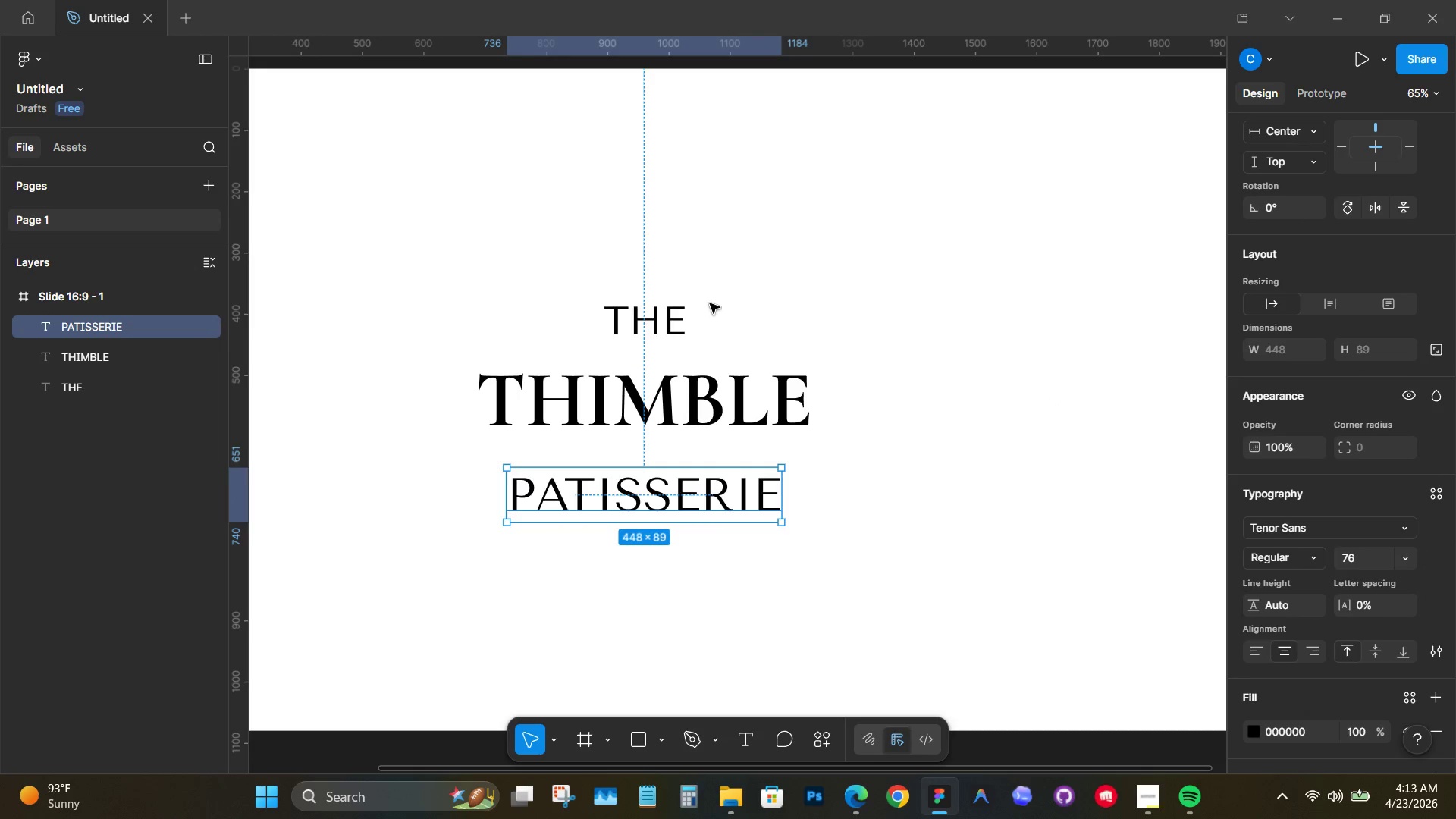 
hold_key(key=ShiftLeft, duration=0.61)
left_click([667, 323])
 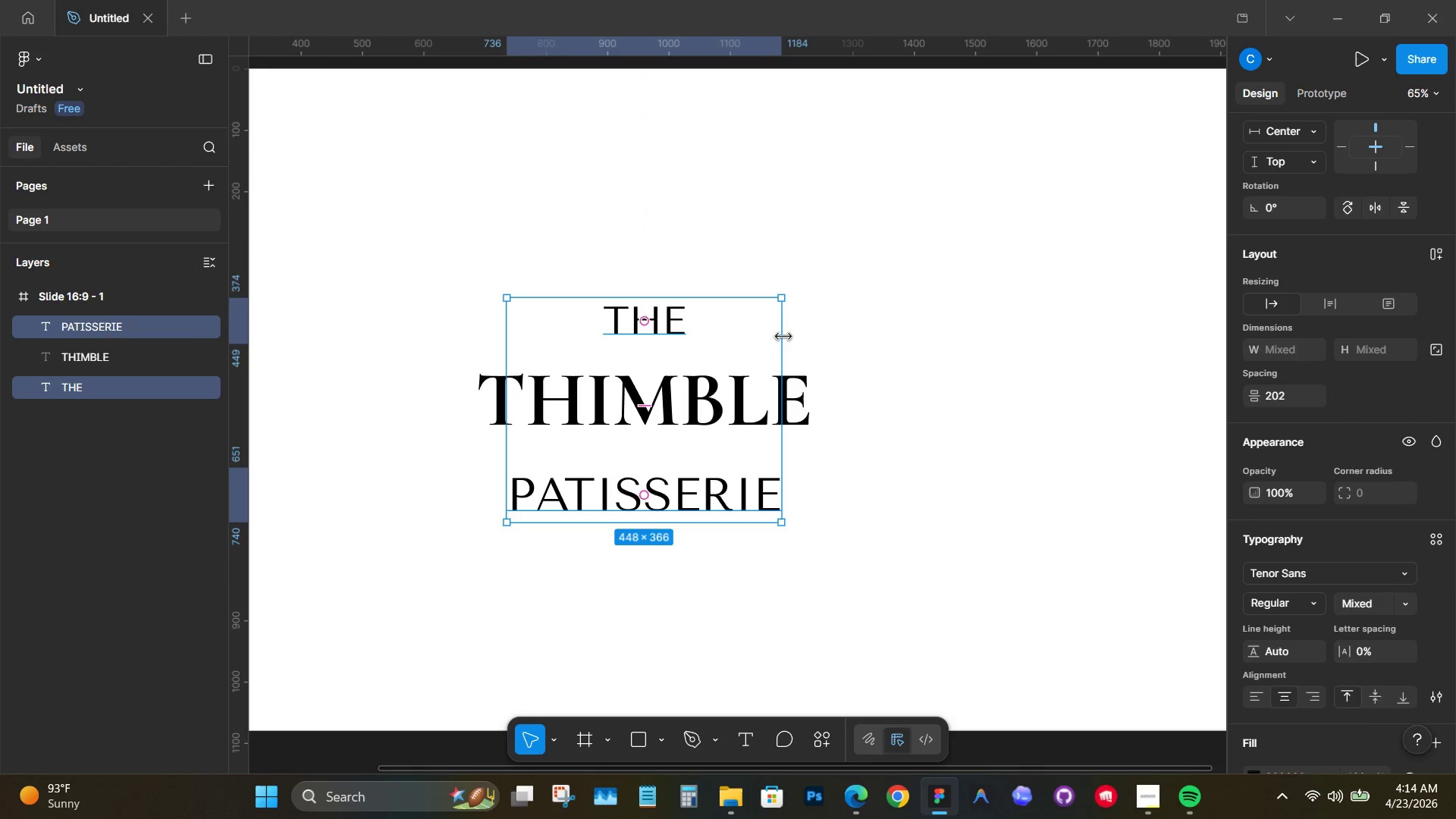 
left_click([861, 328])
 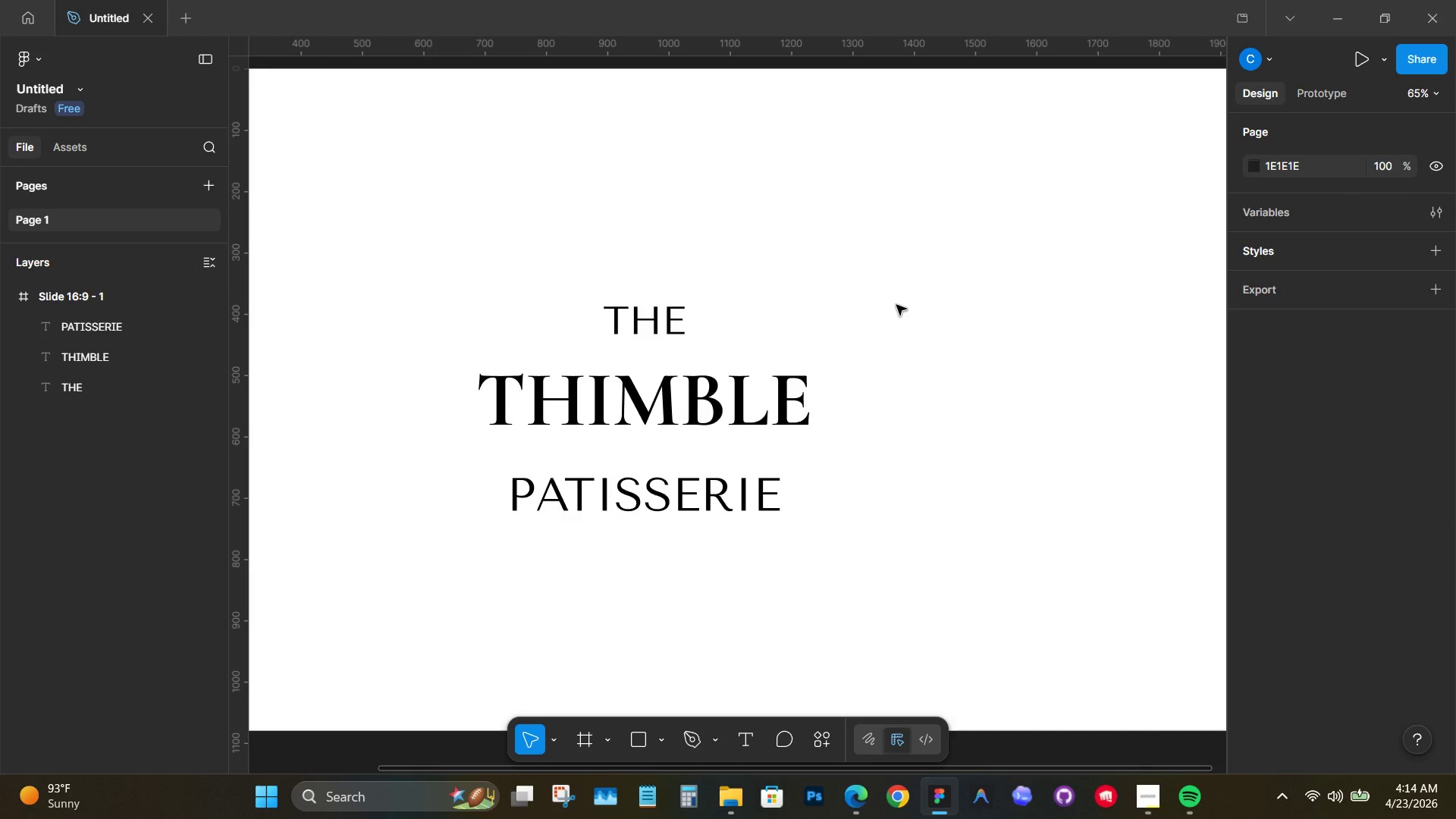 
wait(10.34)
 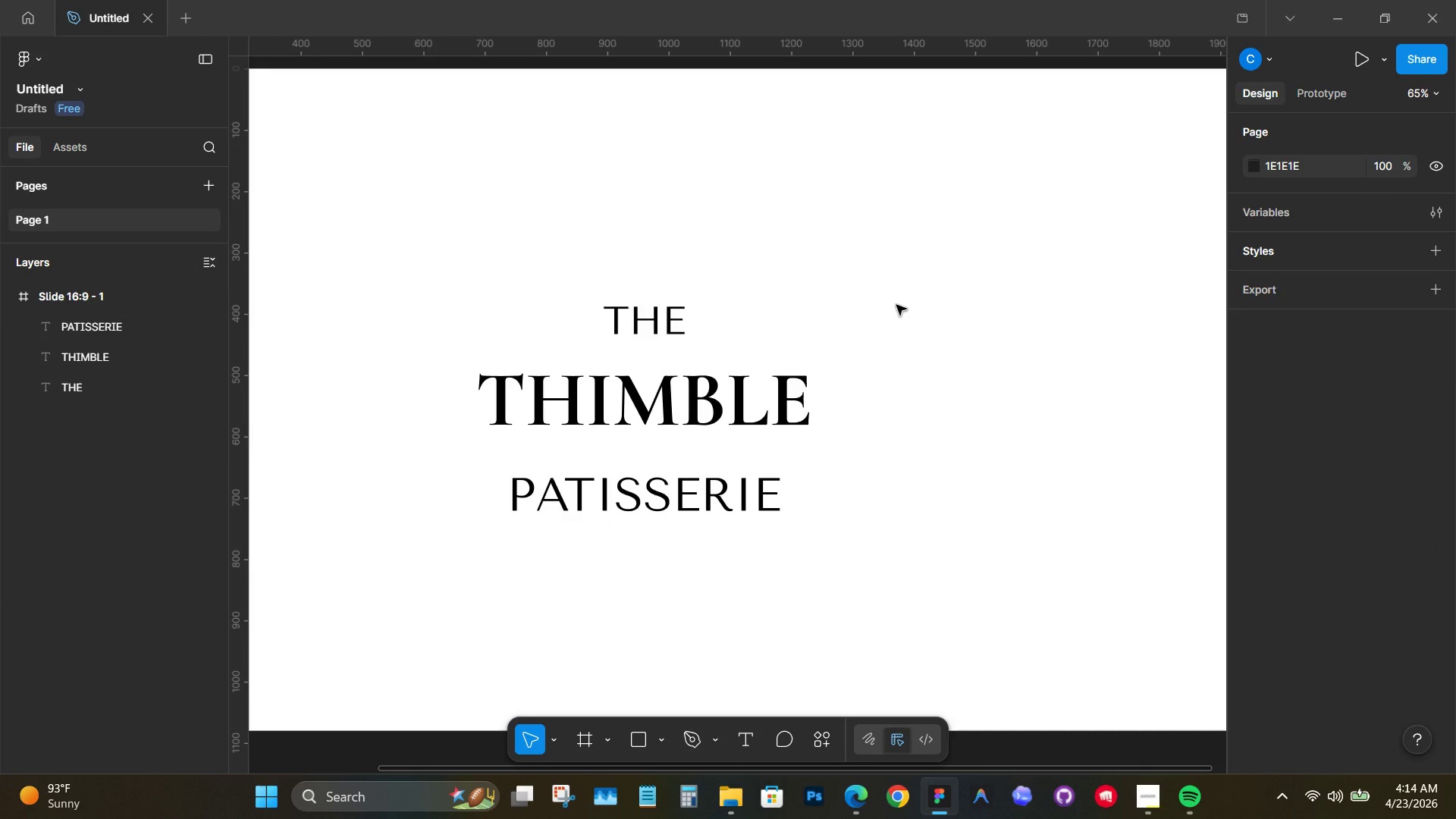 
left_click([561, 206])
 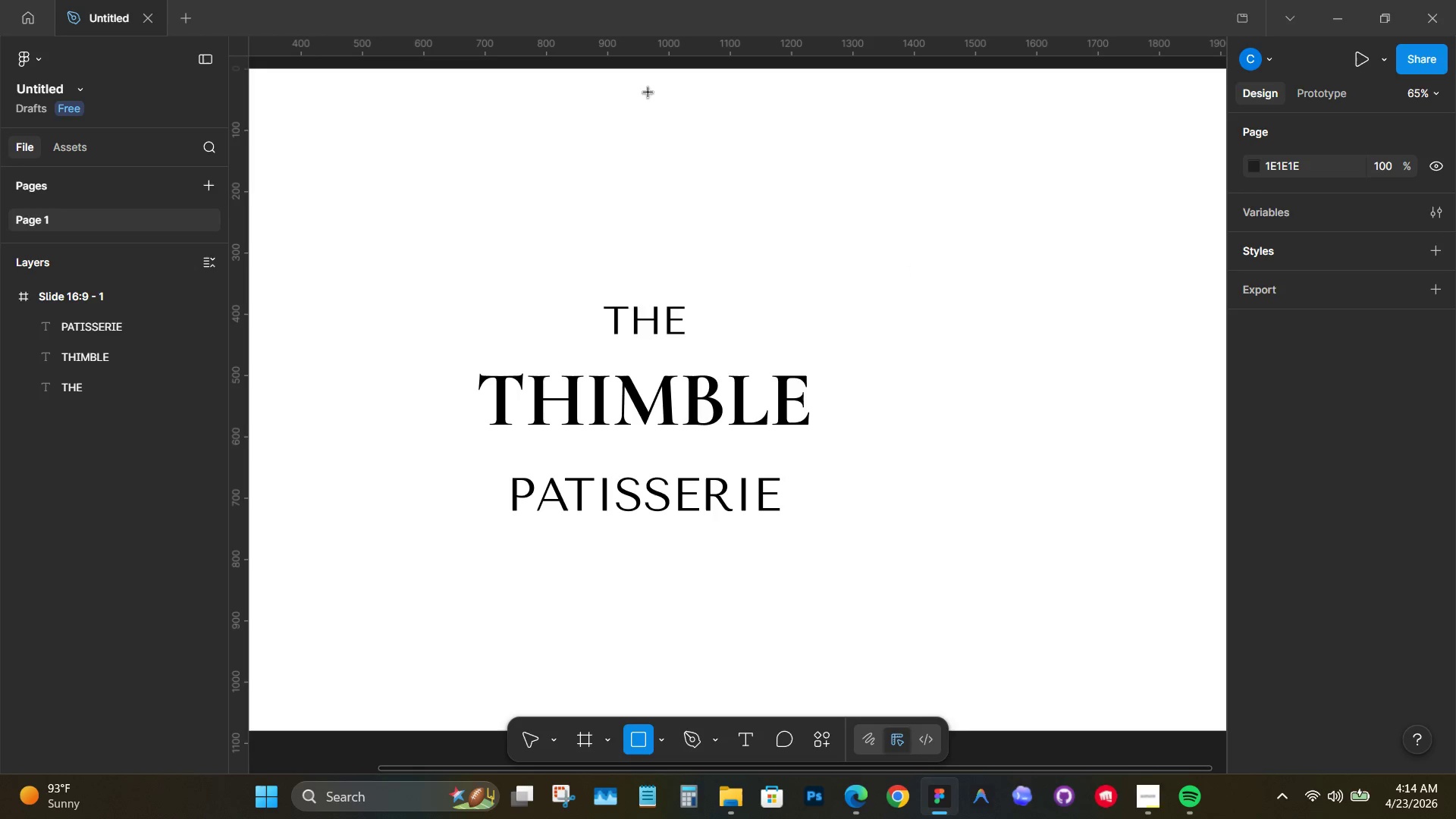 
hold_key(key=ShiftLeft, duration=1.83)
left_click_drag(start_coordinate=[368, 111], to_coordinate=[430, 161])
 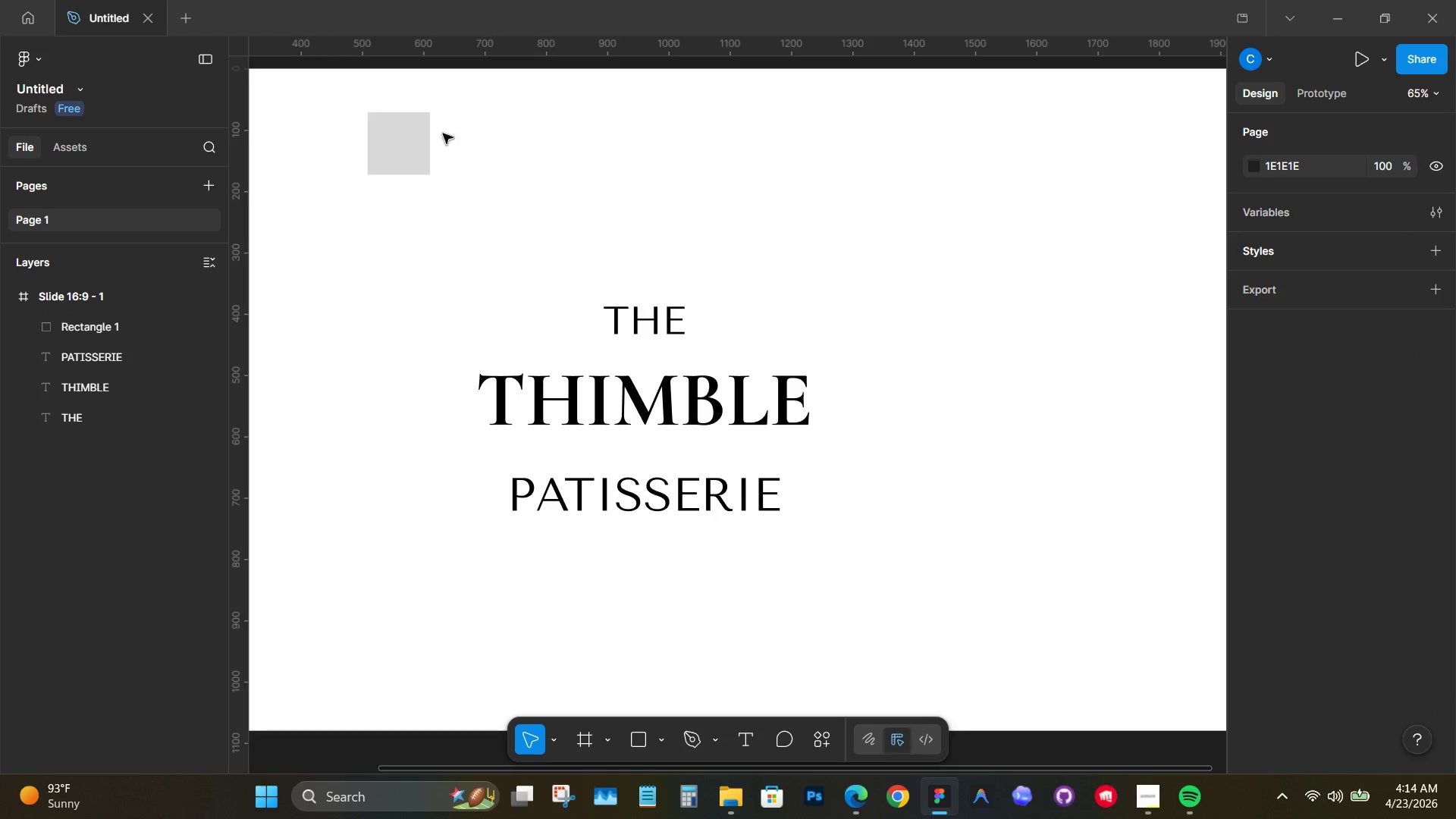 
double_click([409, 134])
 